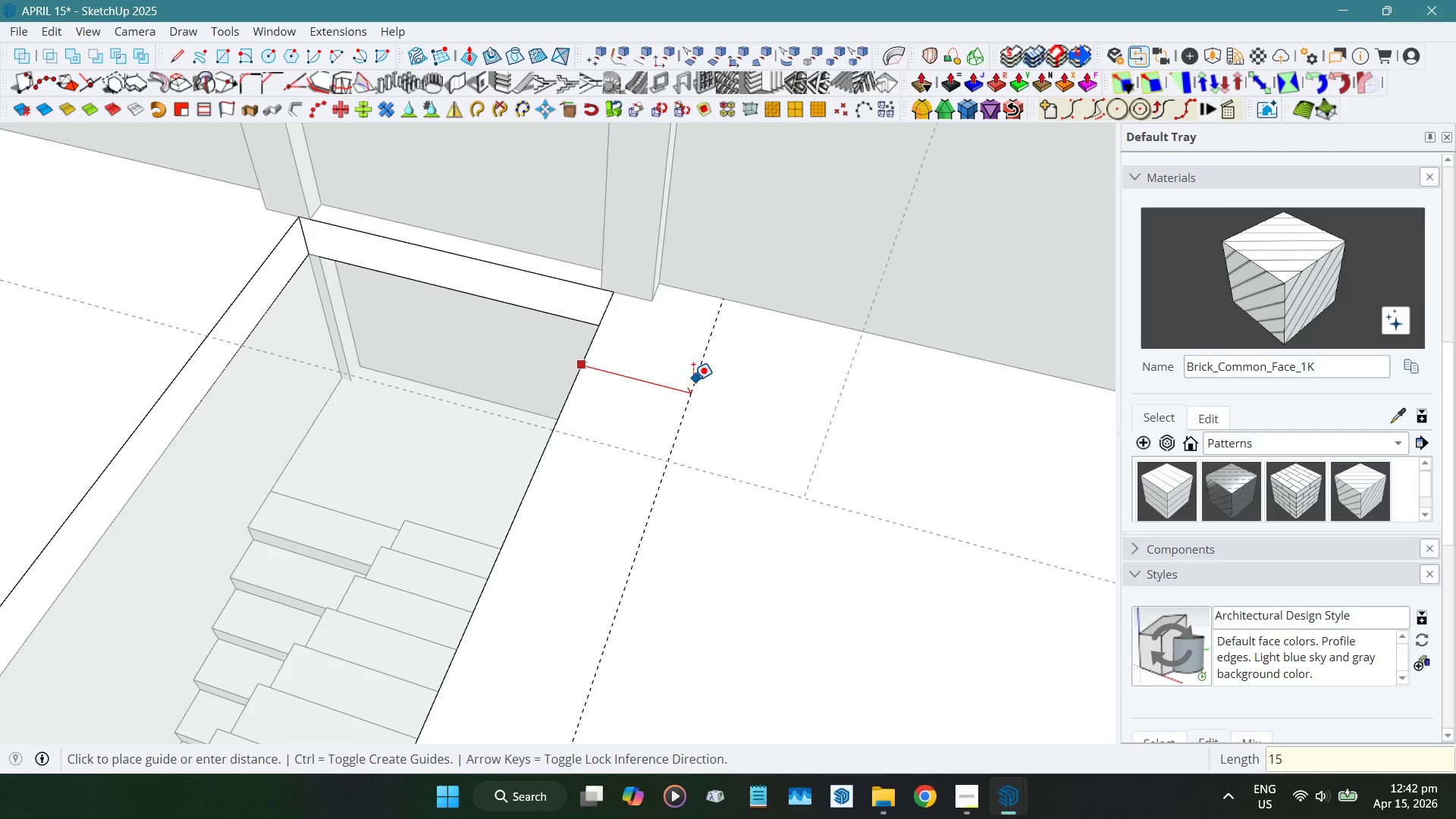 
key(Numpad0)
 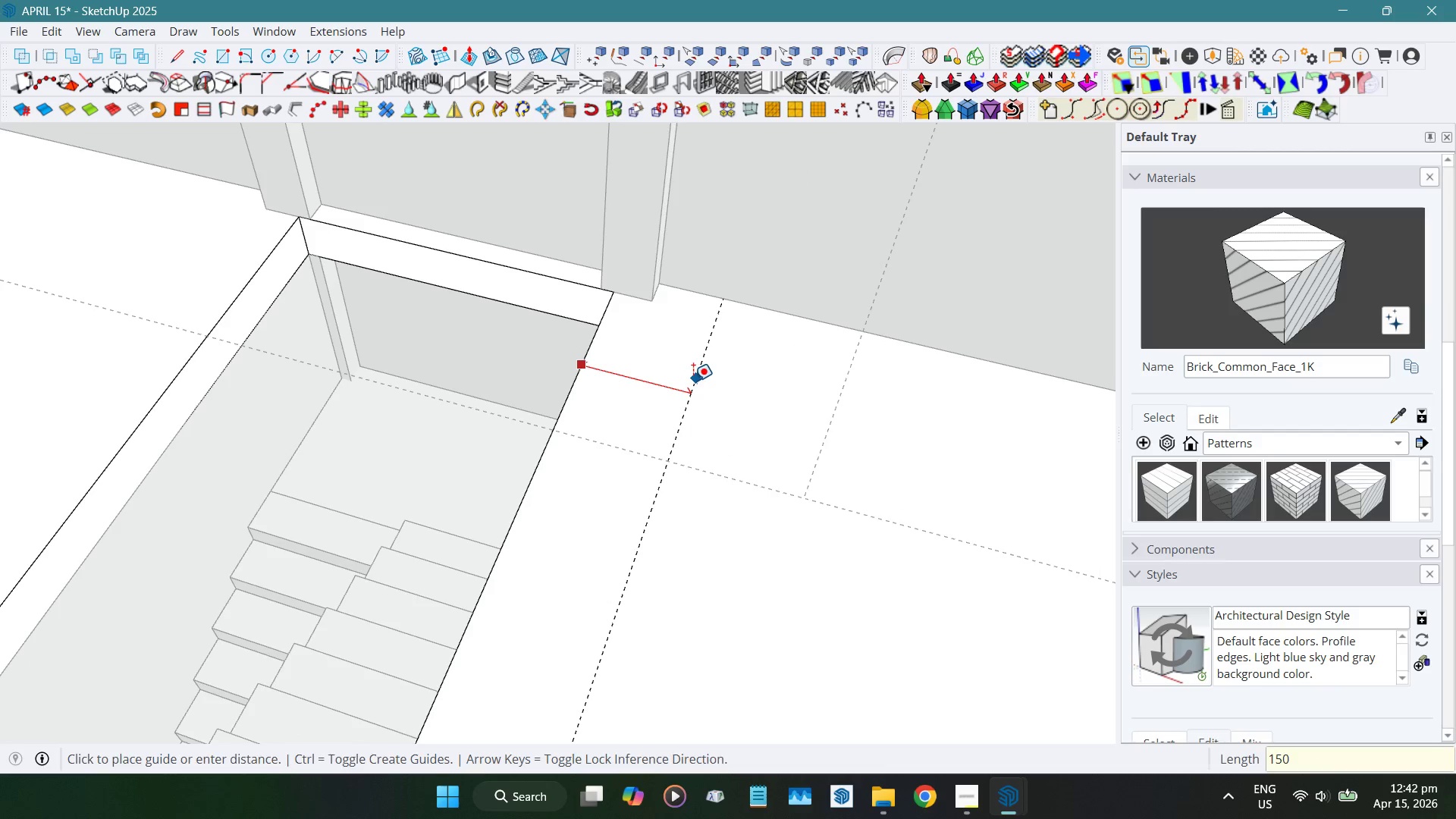 
key(NumpadEnter)
 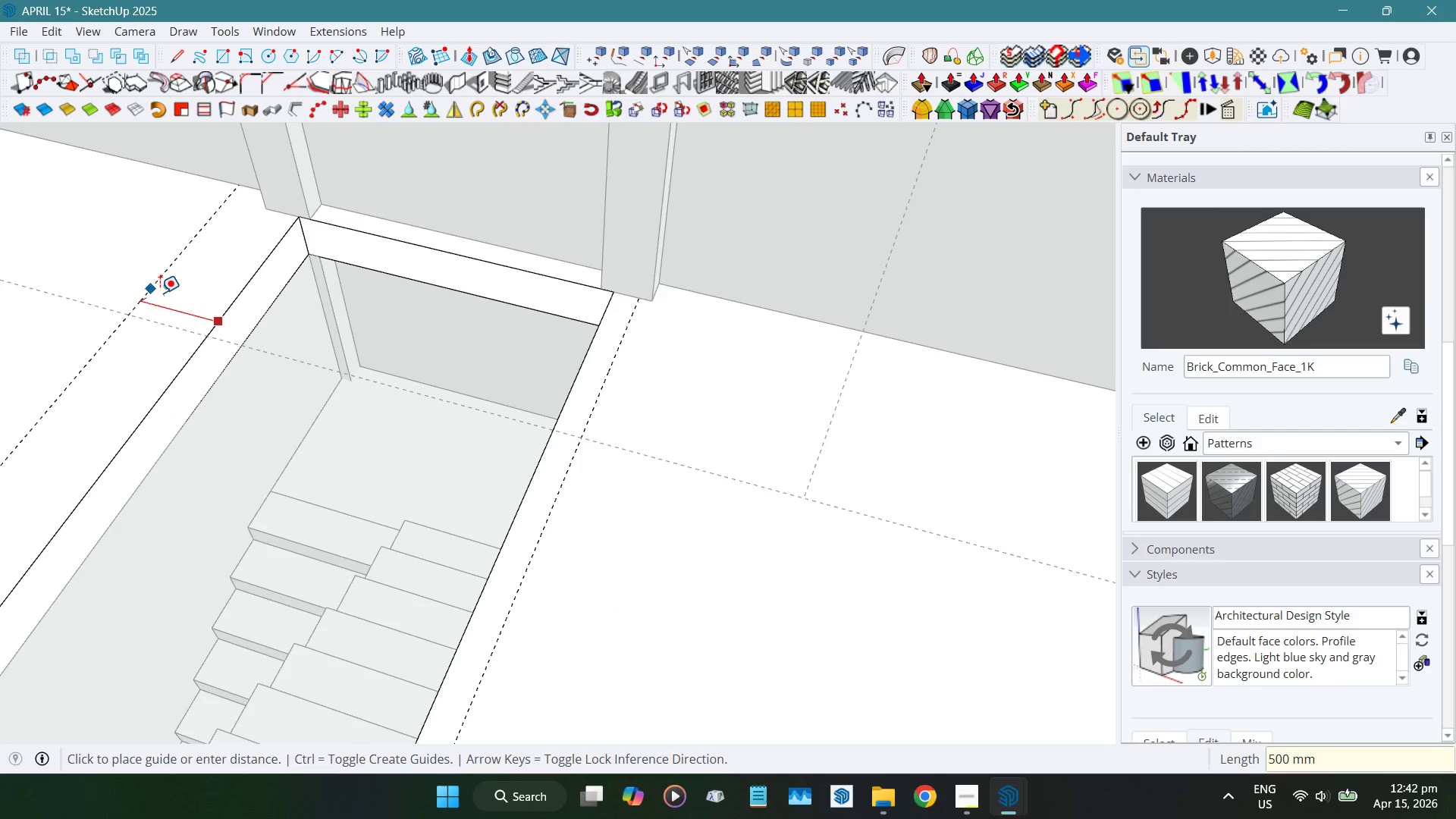 
key(Numpad1)
 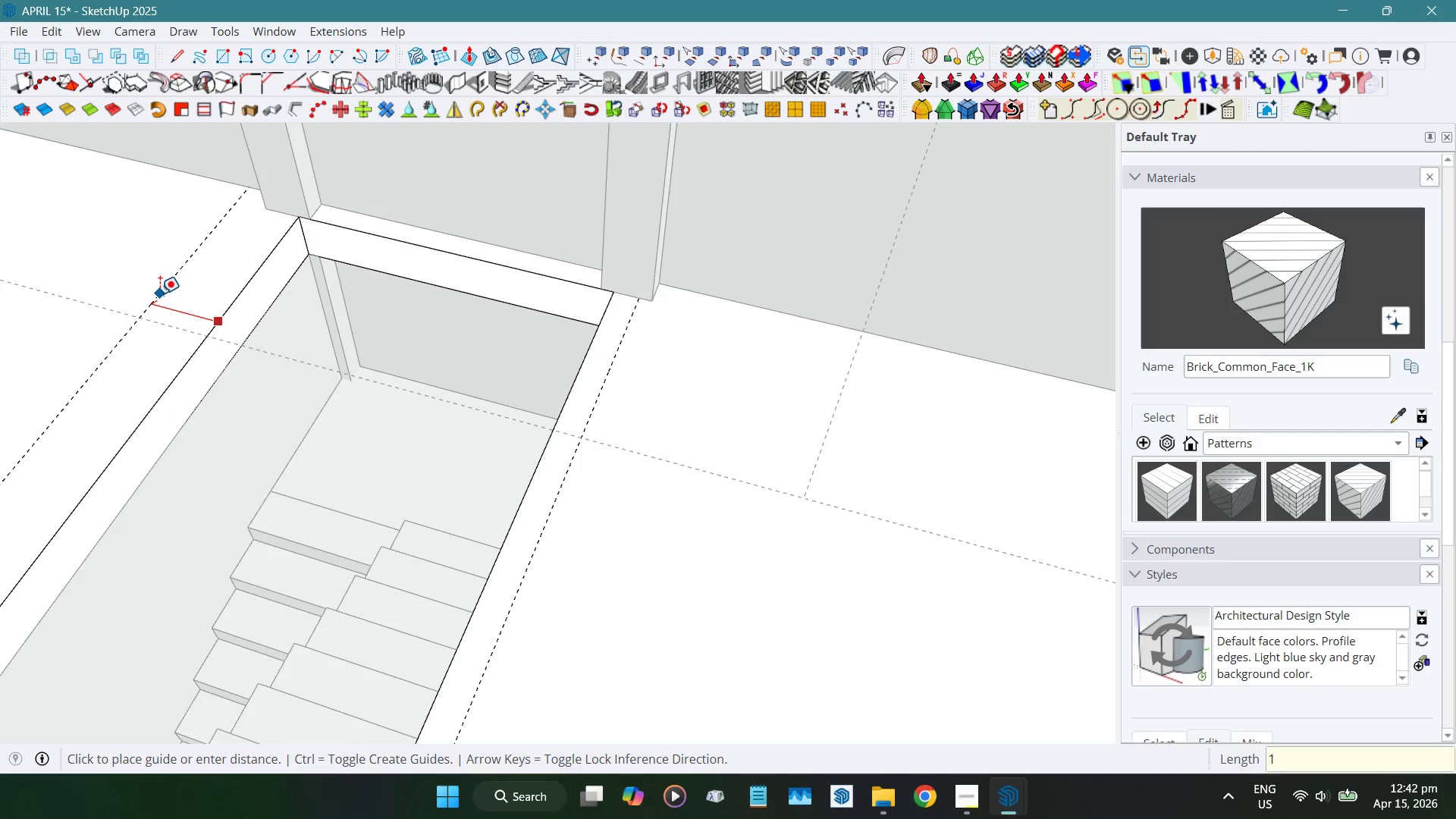 
key(Numpad5)
 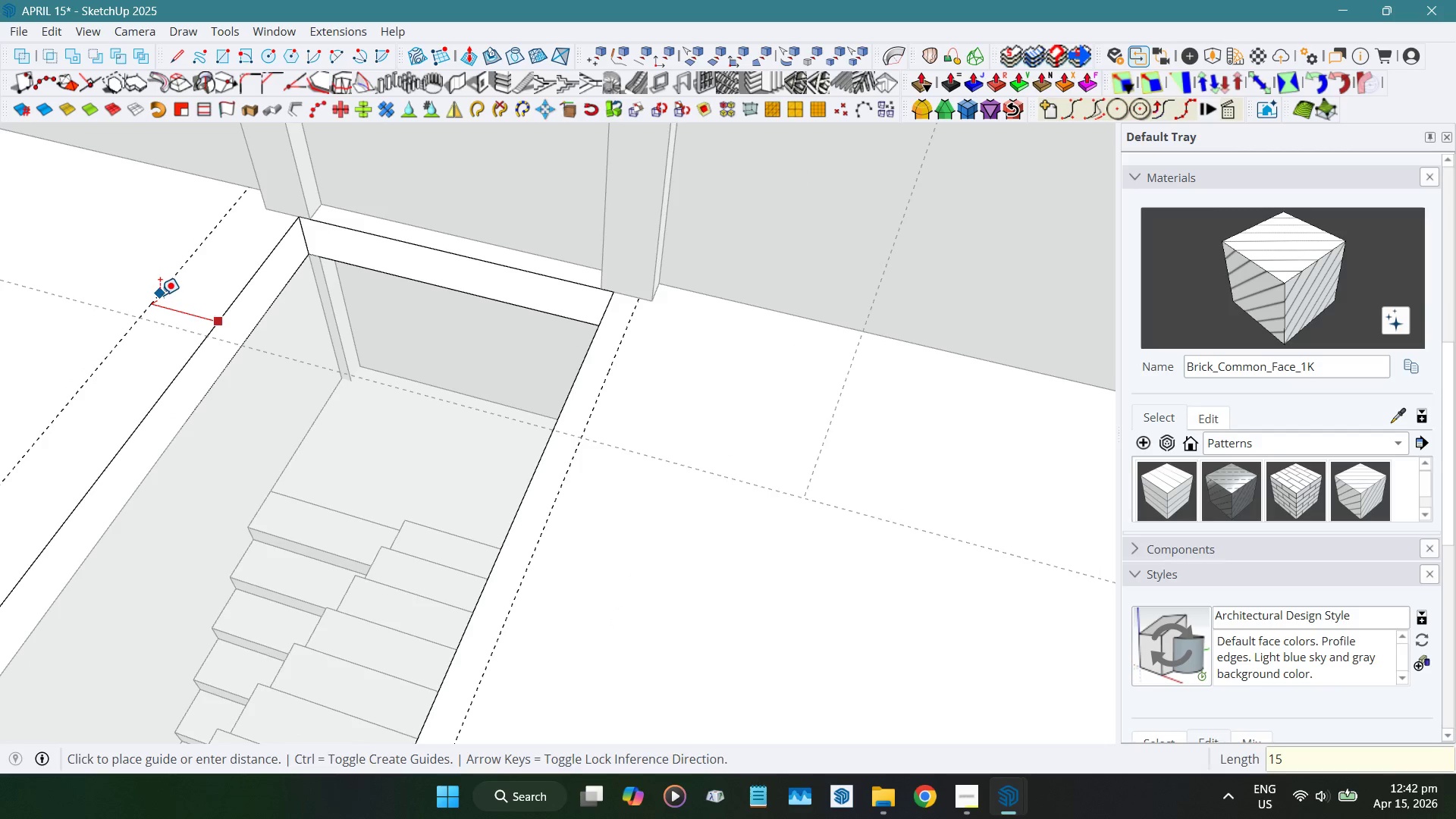 
key(Numpad0)
 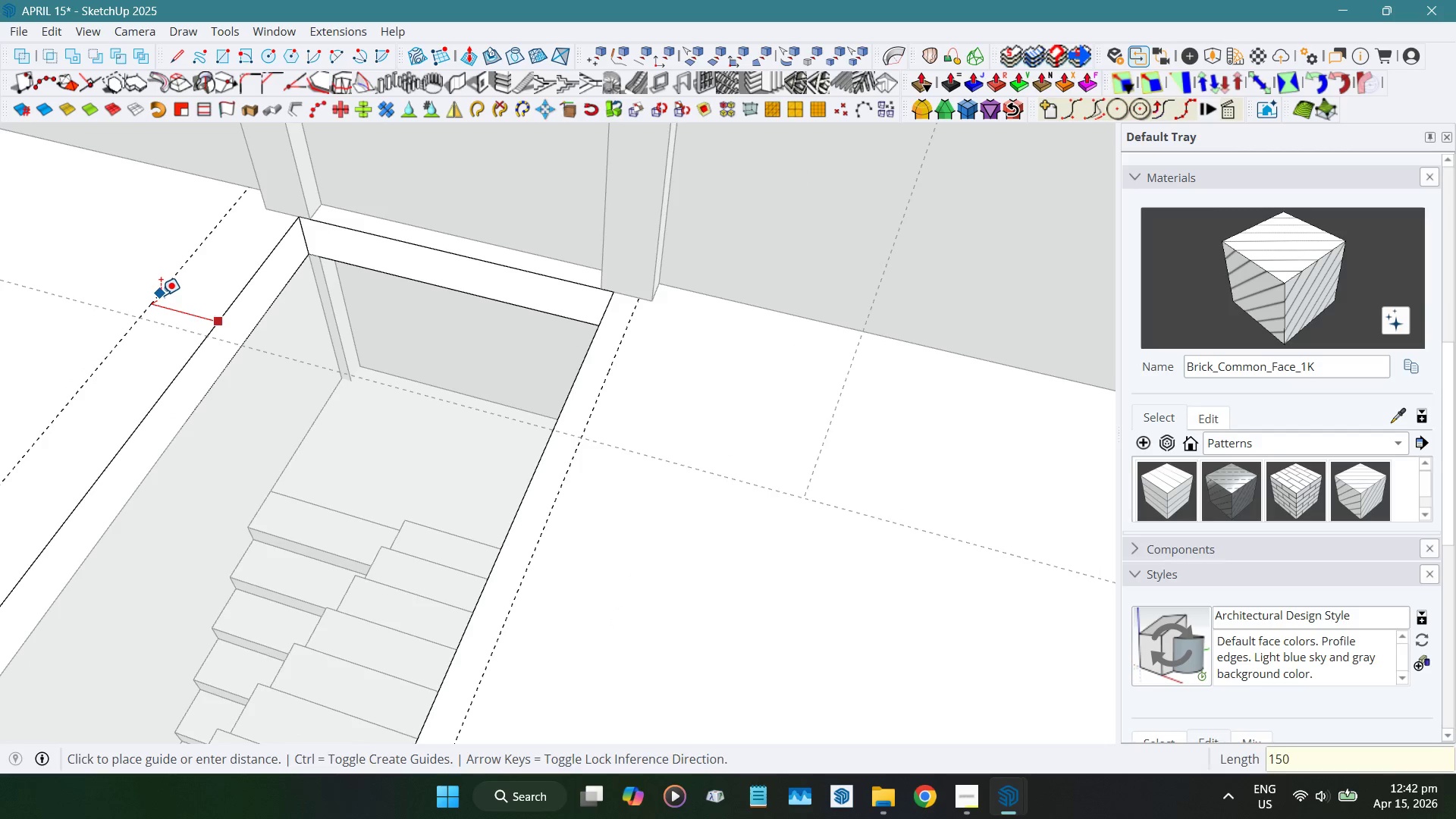 
key(NumpadEnter)
 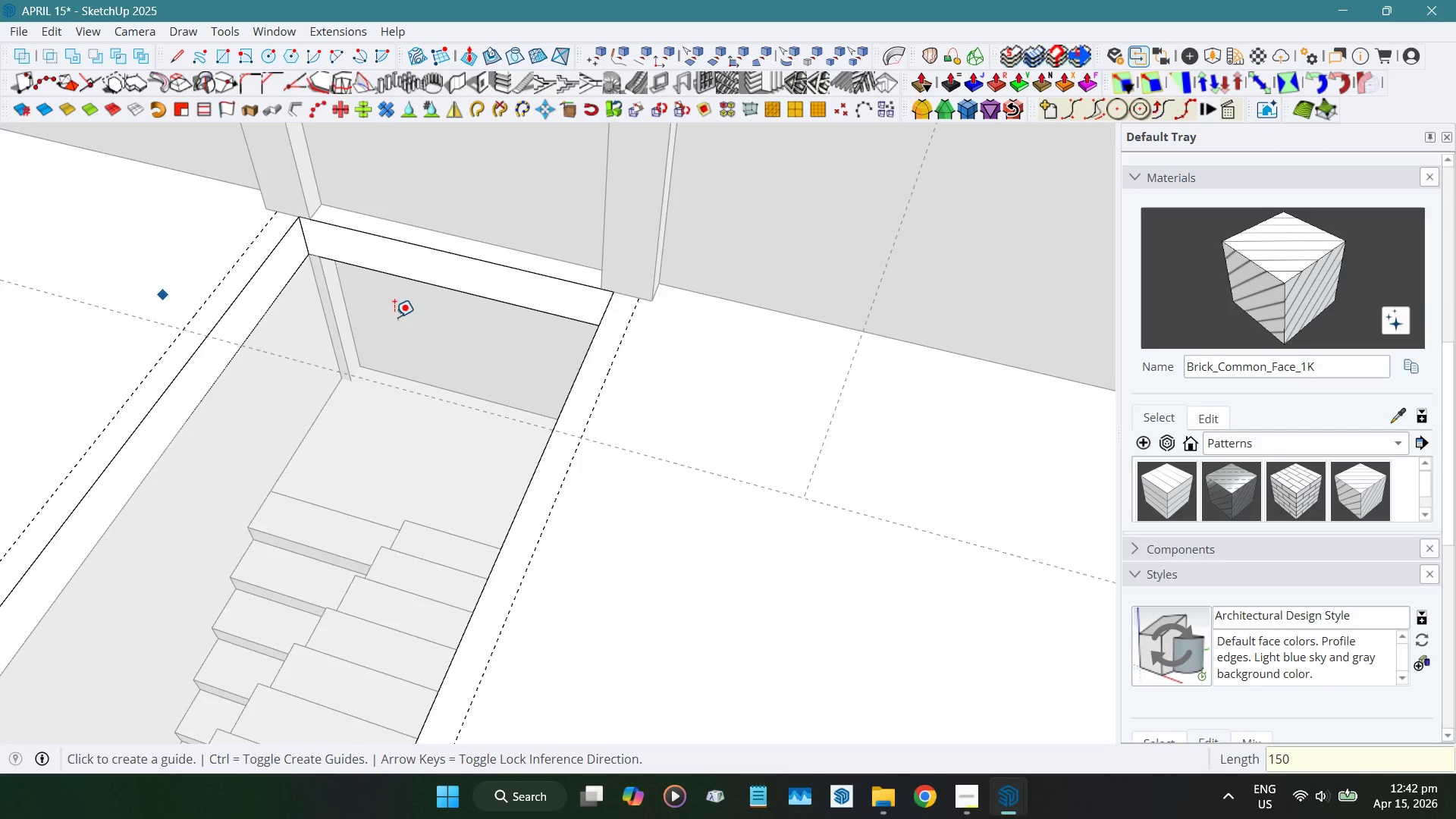 
key(Space)
 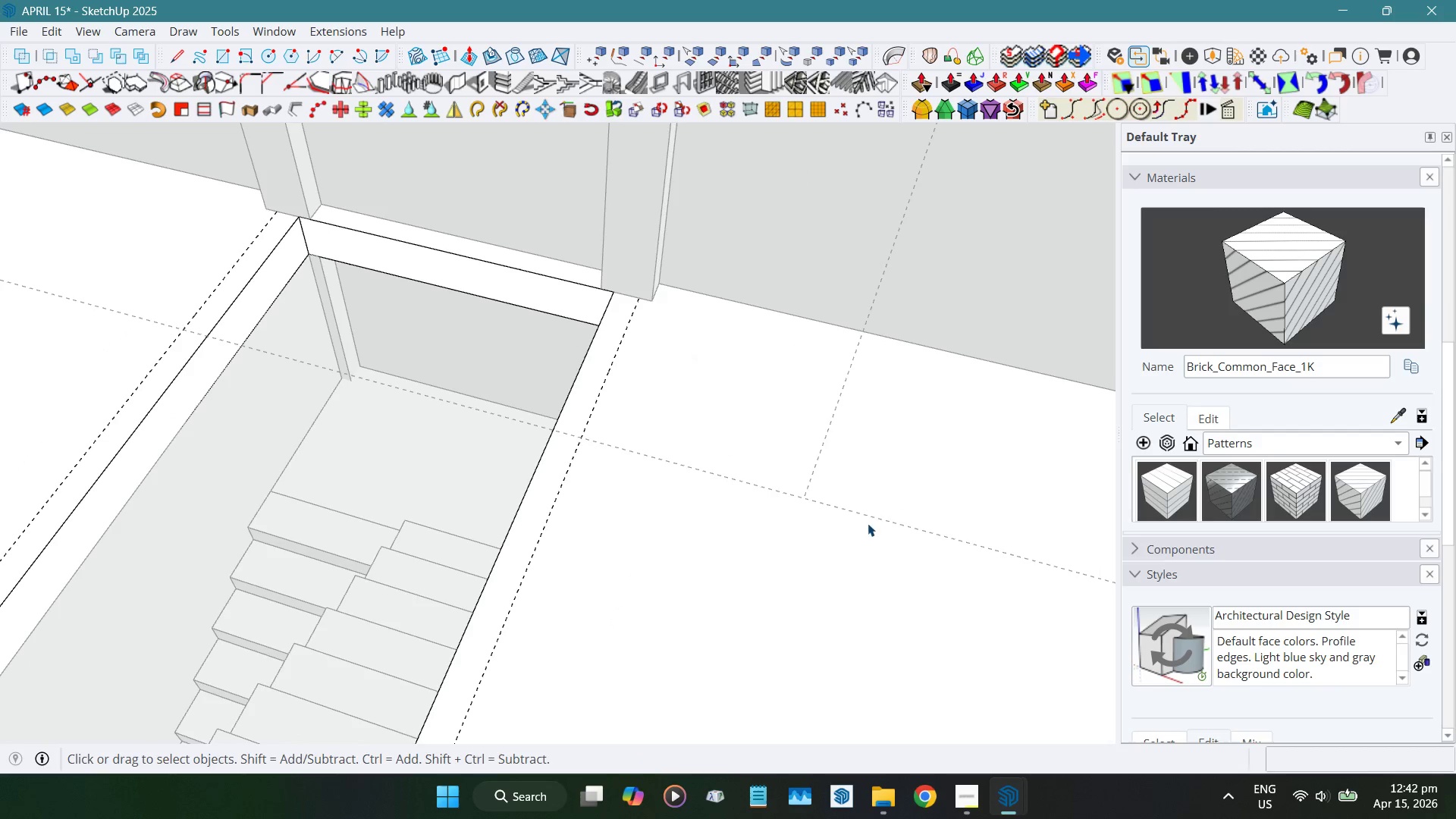 
key(R)
 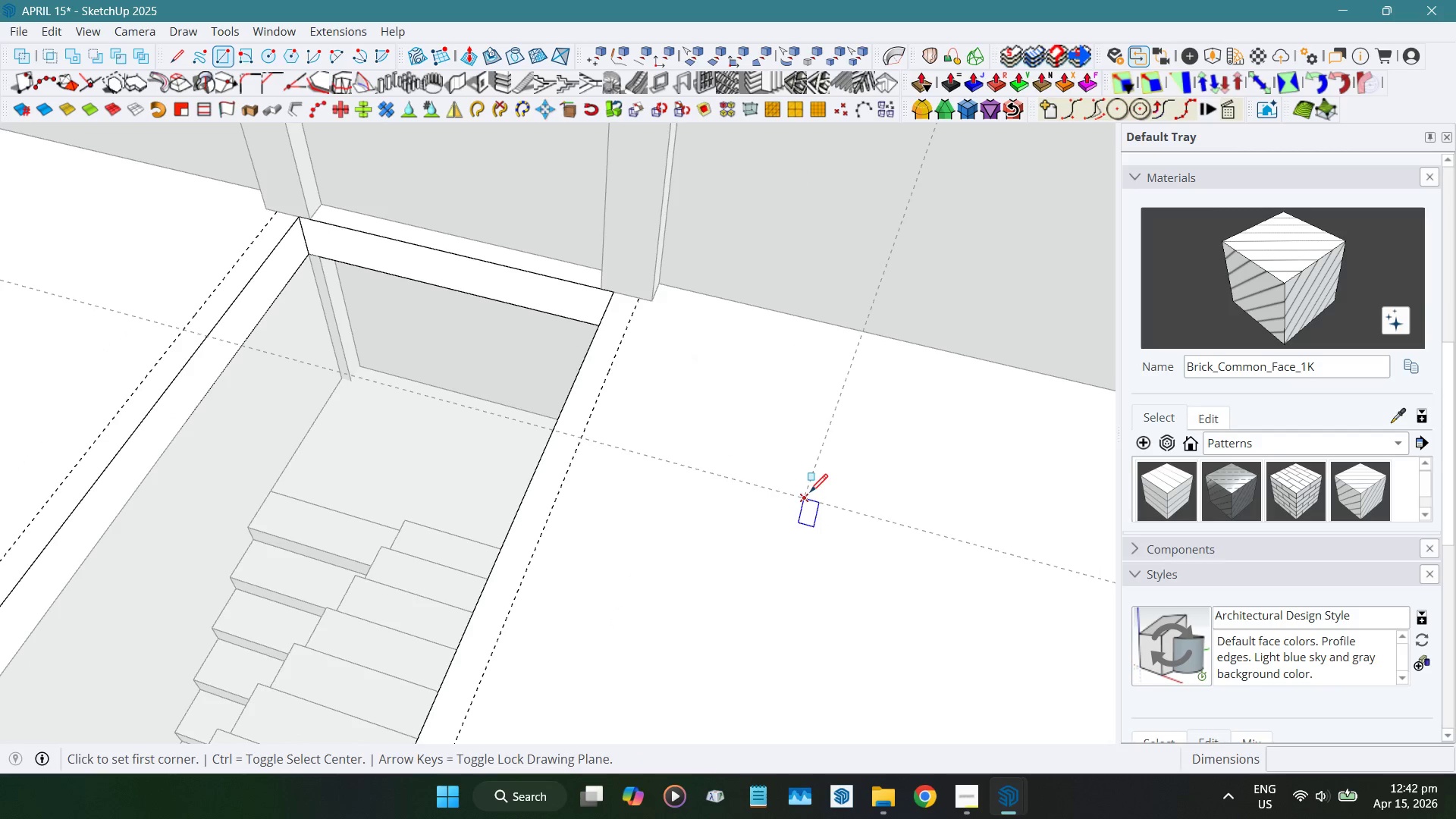 
left_click_drag(start_coordinate=[810, 494], to_coordinate=[802, 481])
 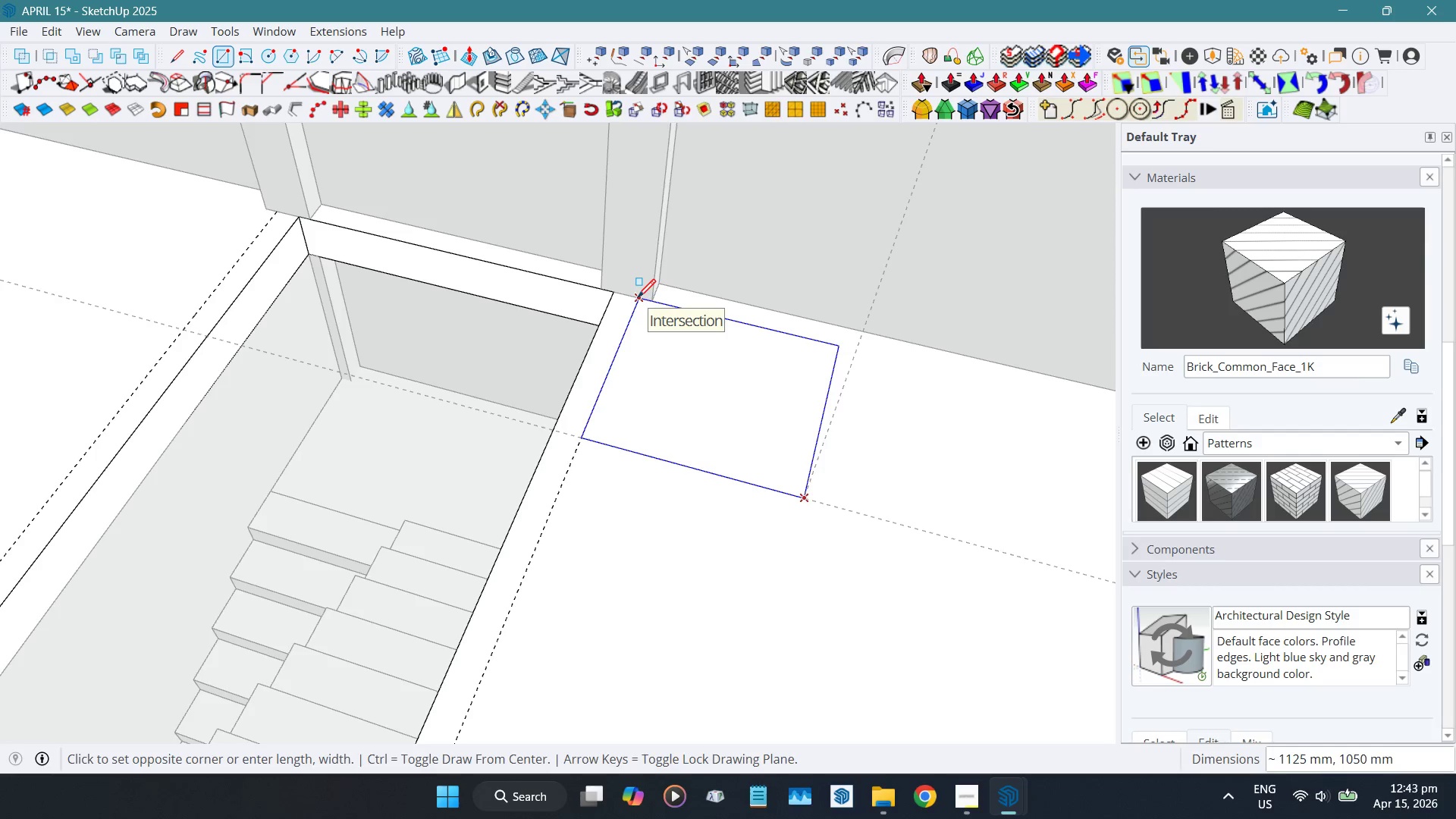 
left_click([638, 299])
 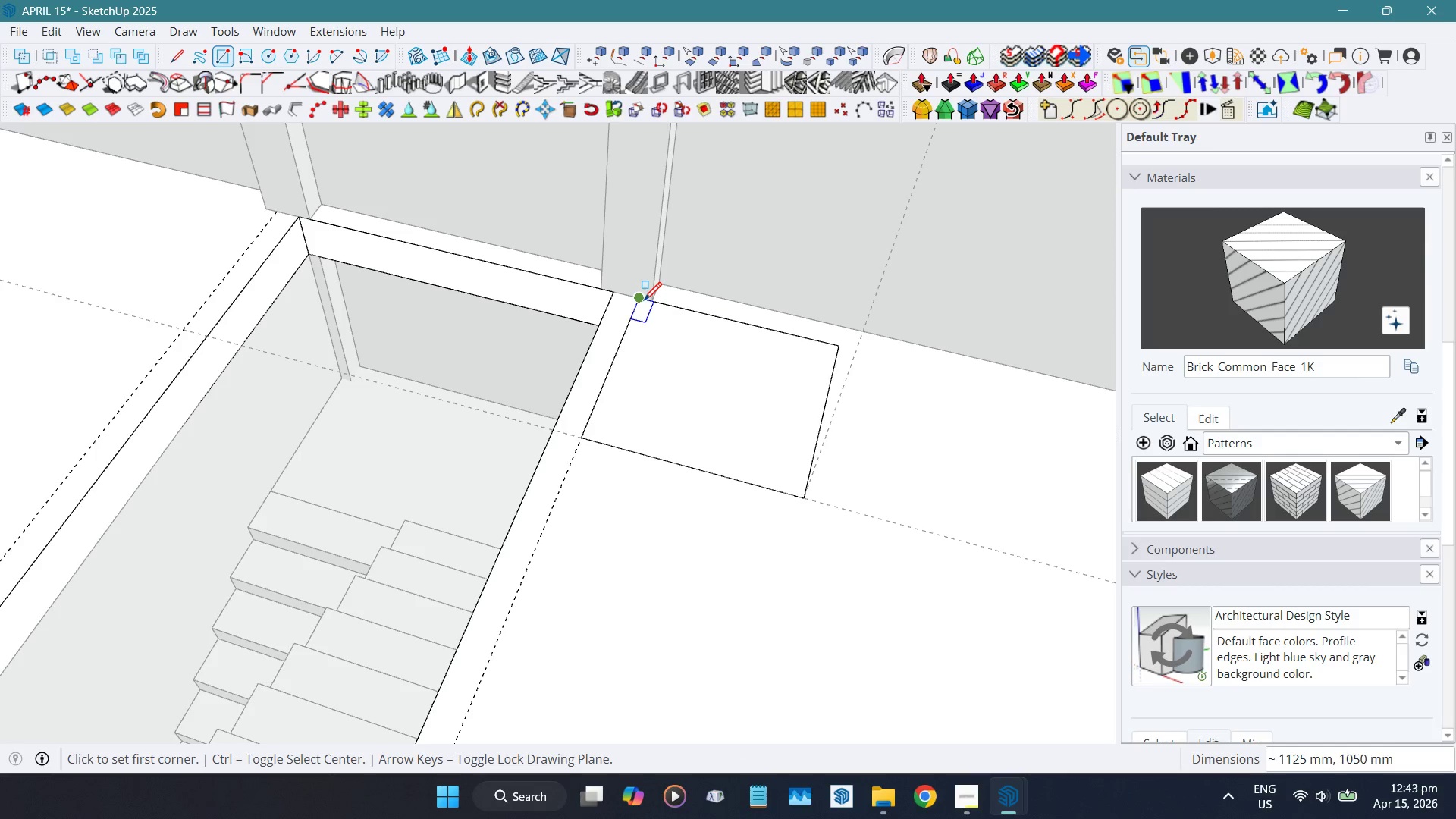 
key(Space)
 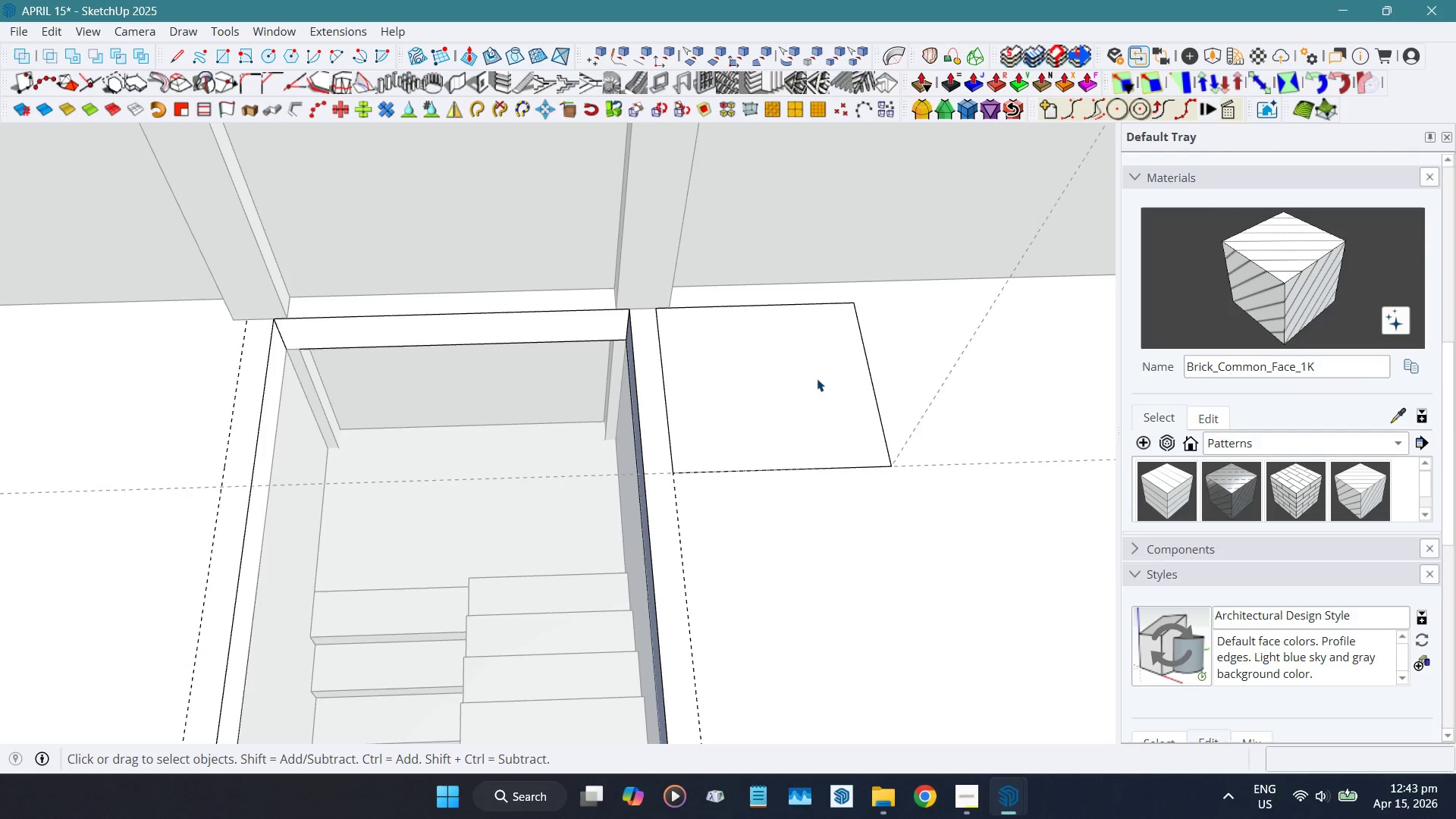 
key(Shift+D)
 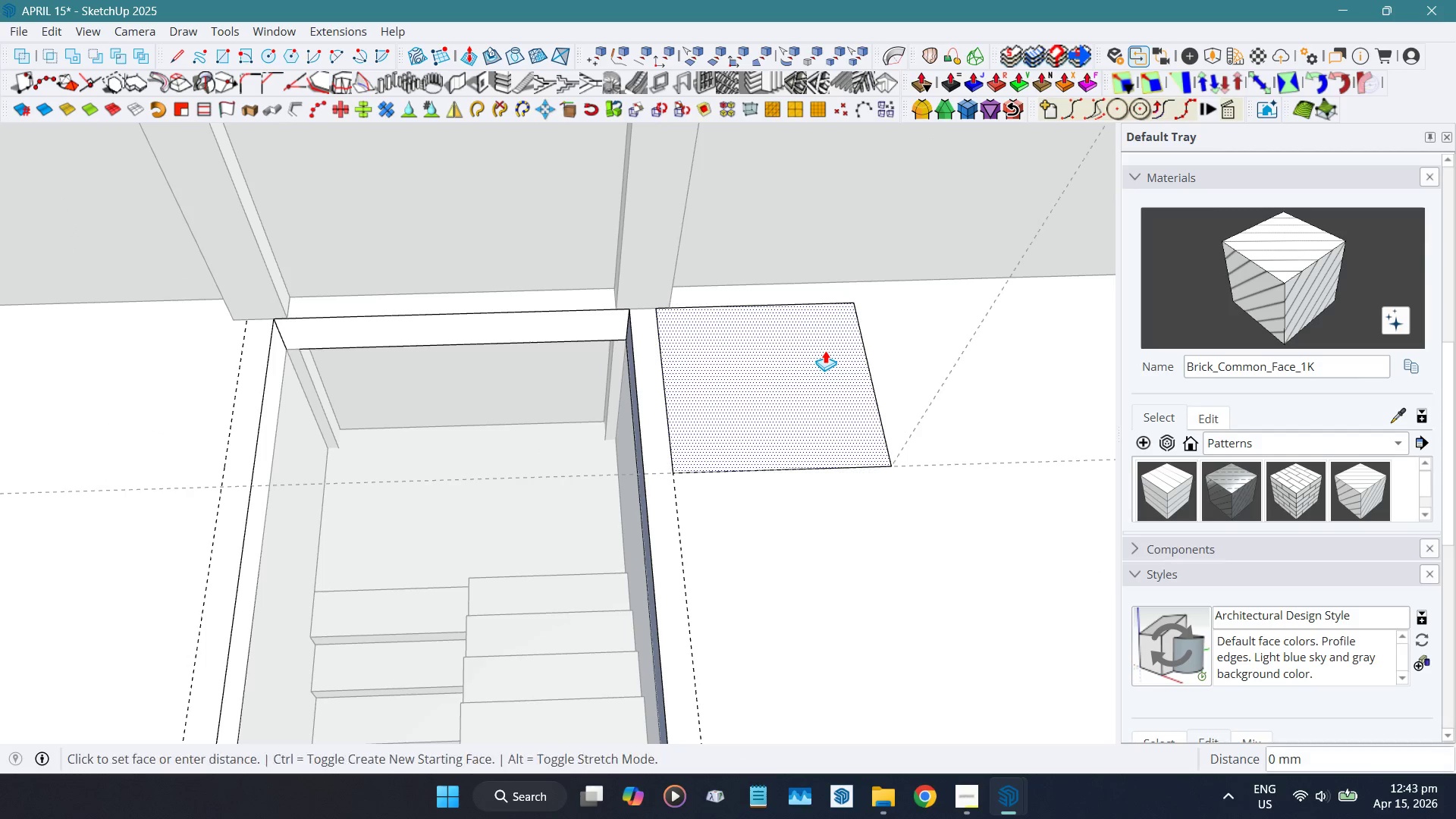 
left_click_drag(start_coordinate=[825, 350], to_coordinate=[771, 423])
 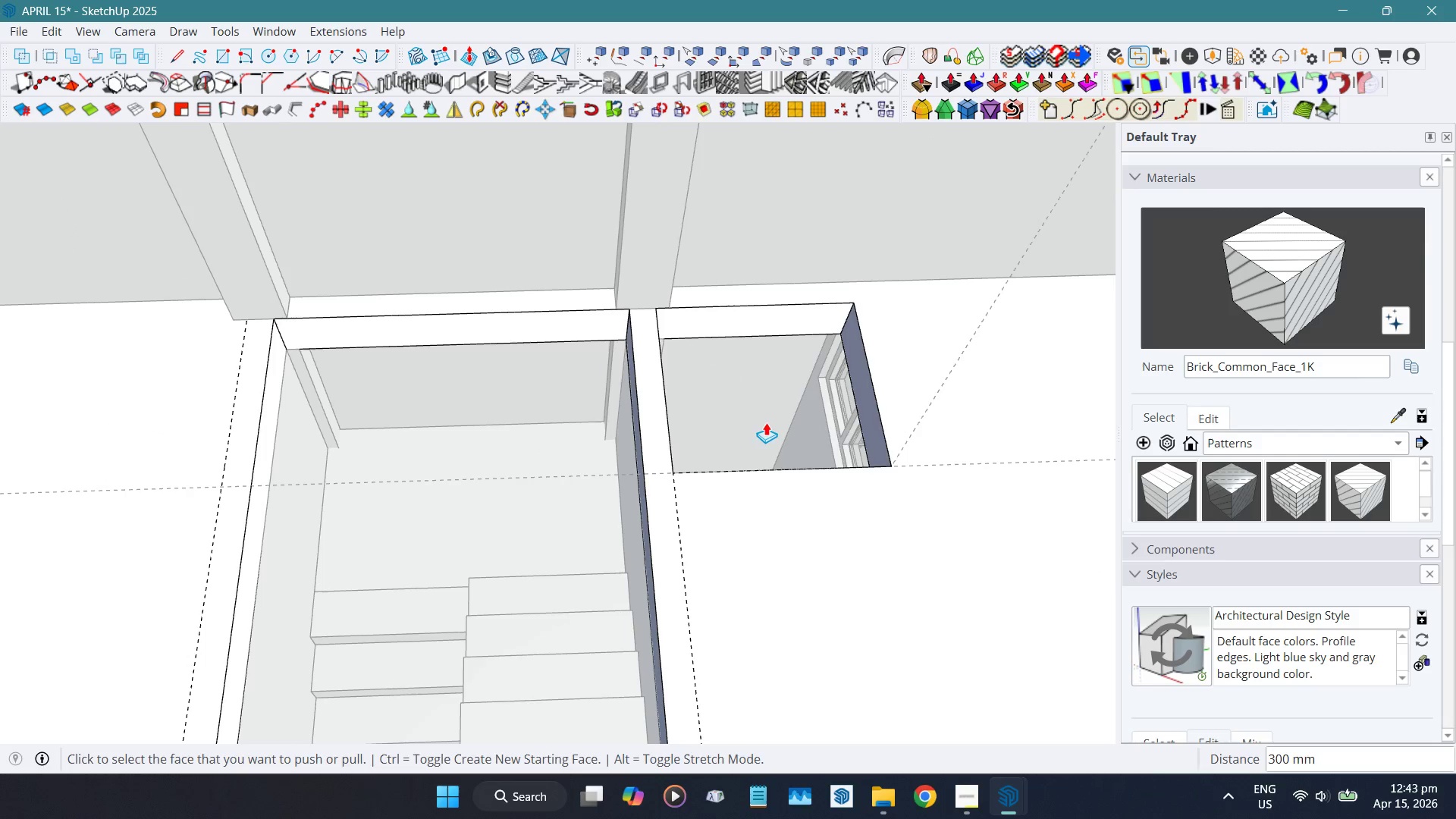 
key(Space)
 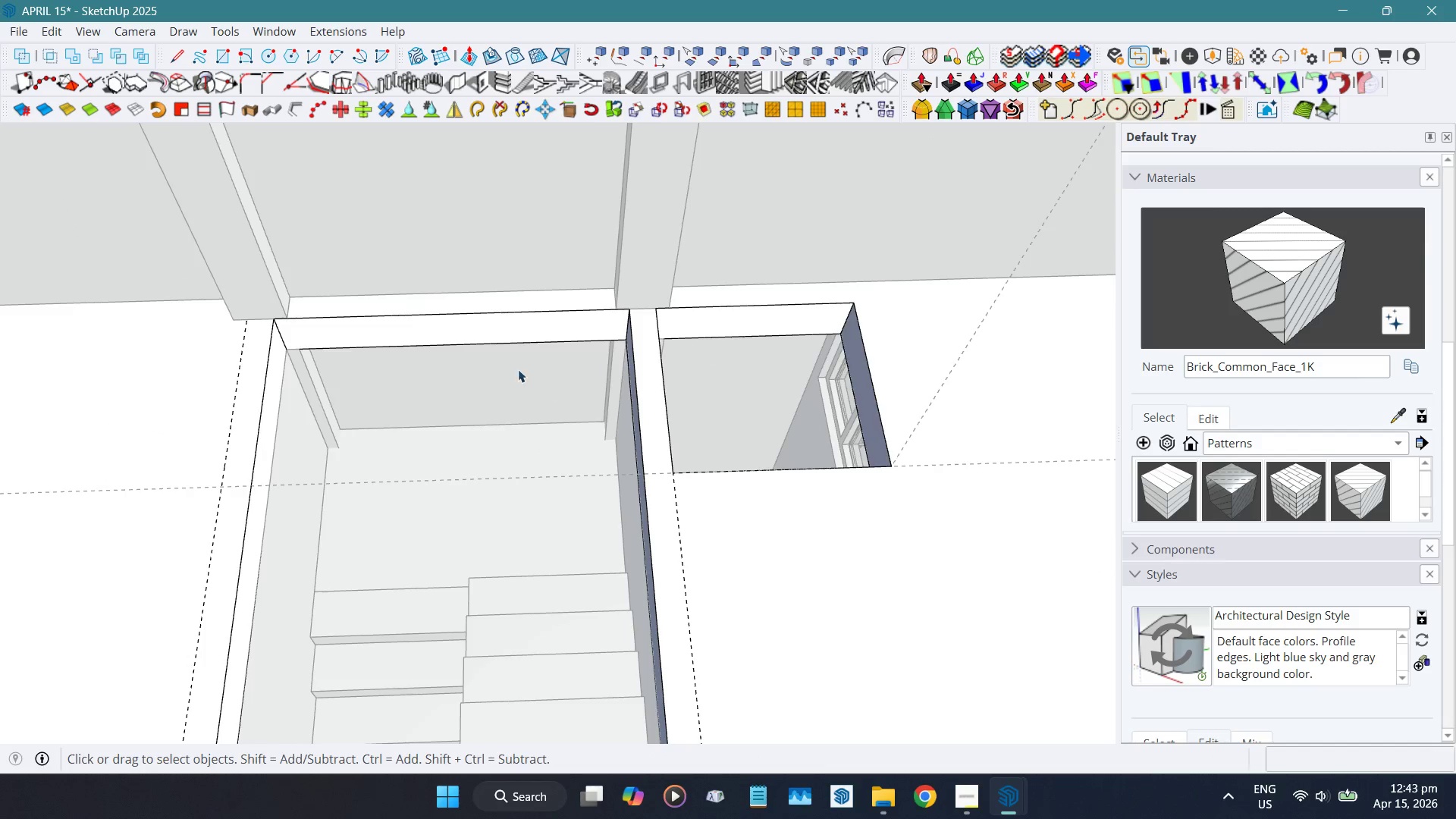 
scroll: coordinate [506, 357], scroll_direction: down, amount: 5.0
 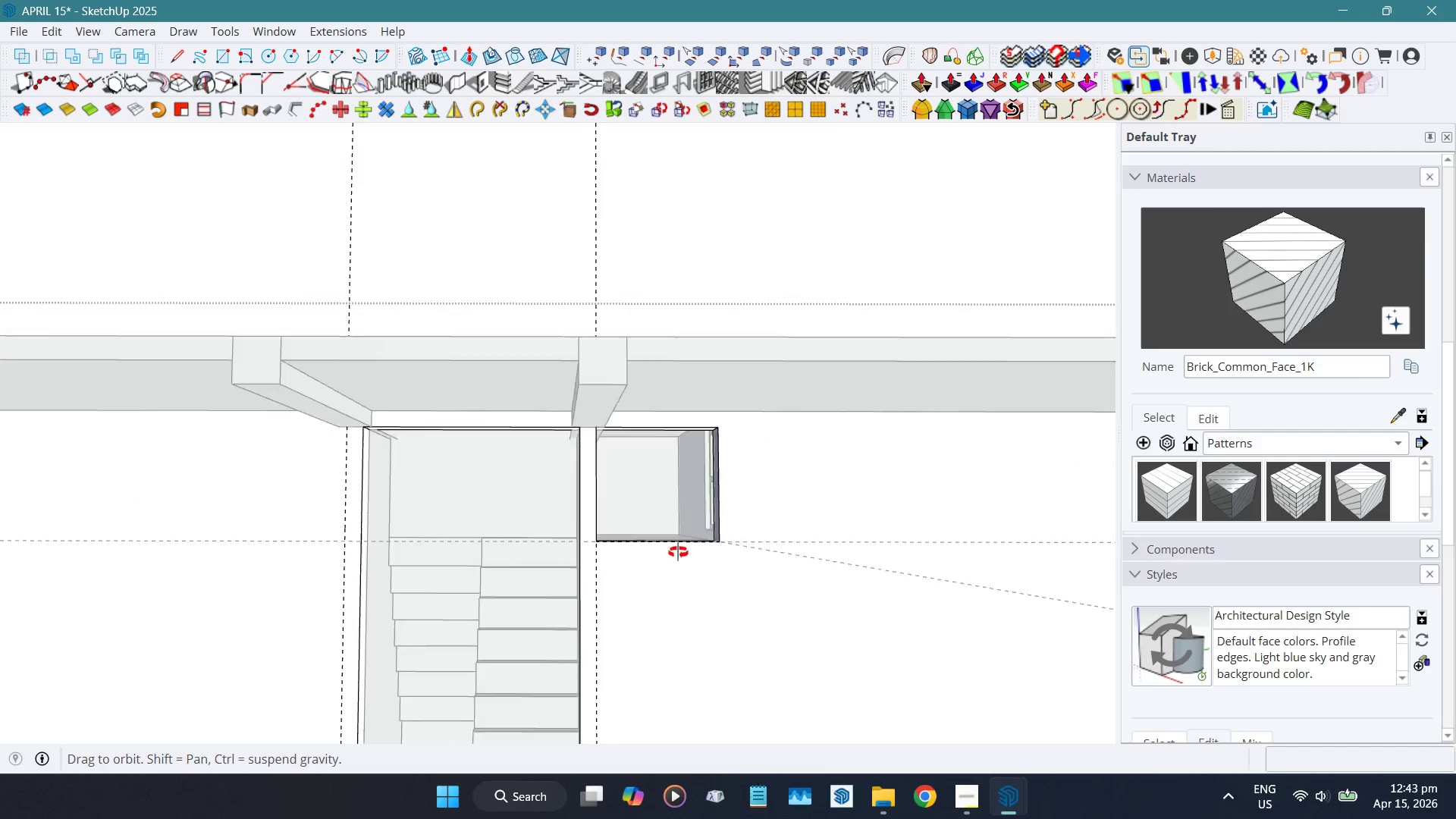 
hold_key(key=ShiftLeft, duration=0.62)
 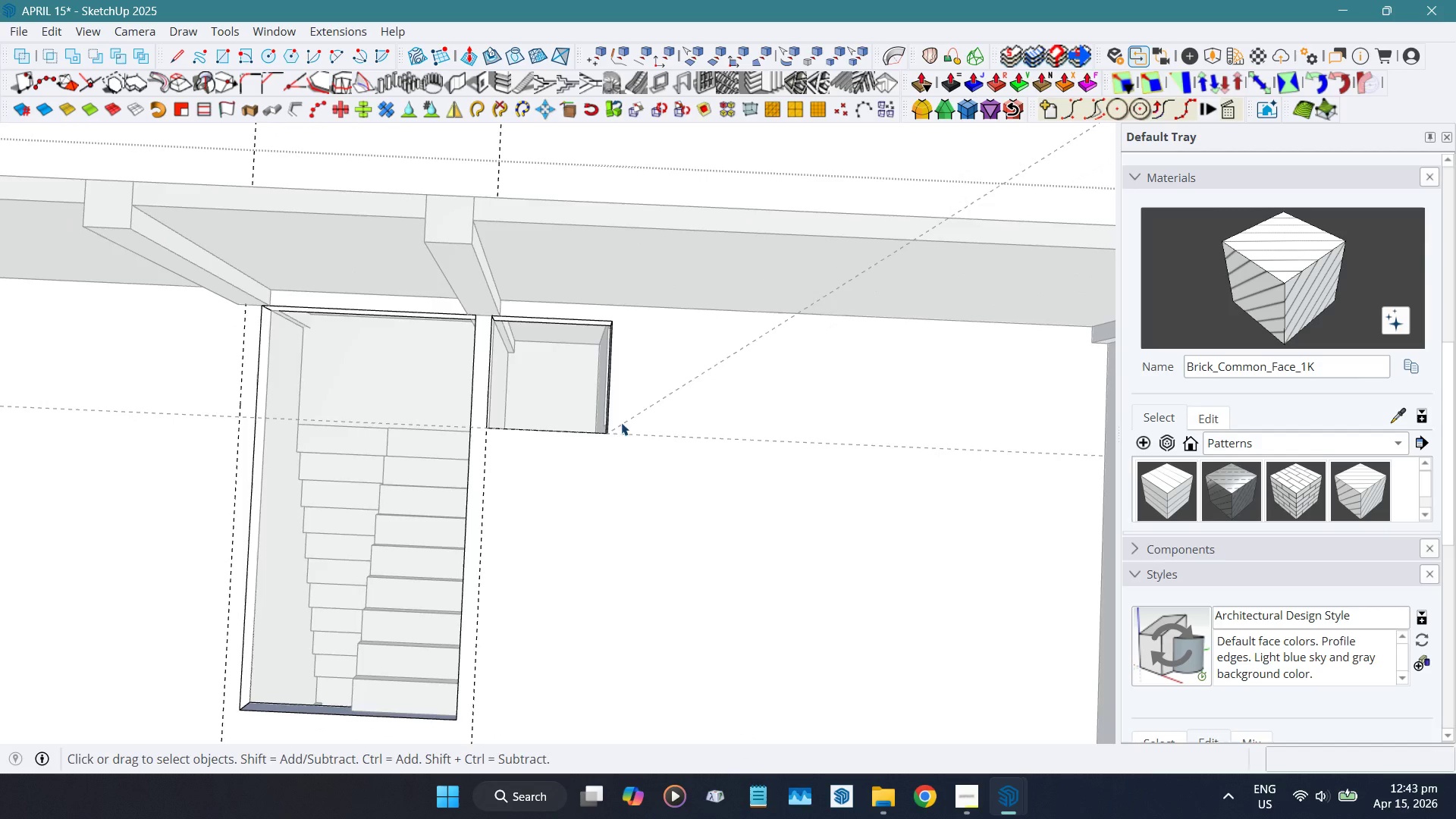 
key(Shift+ShiftLeft)
 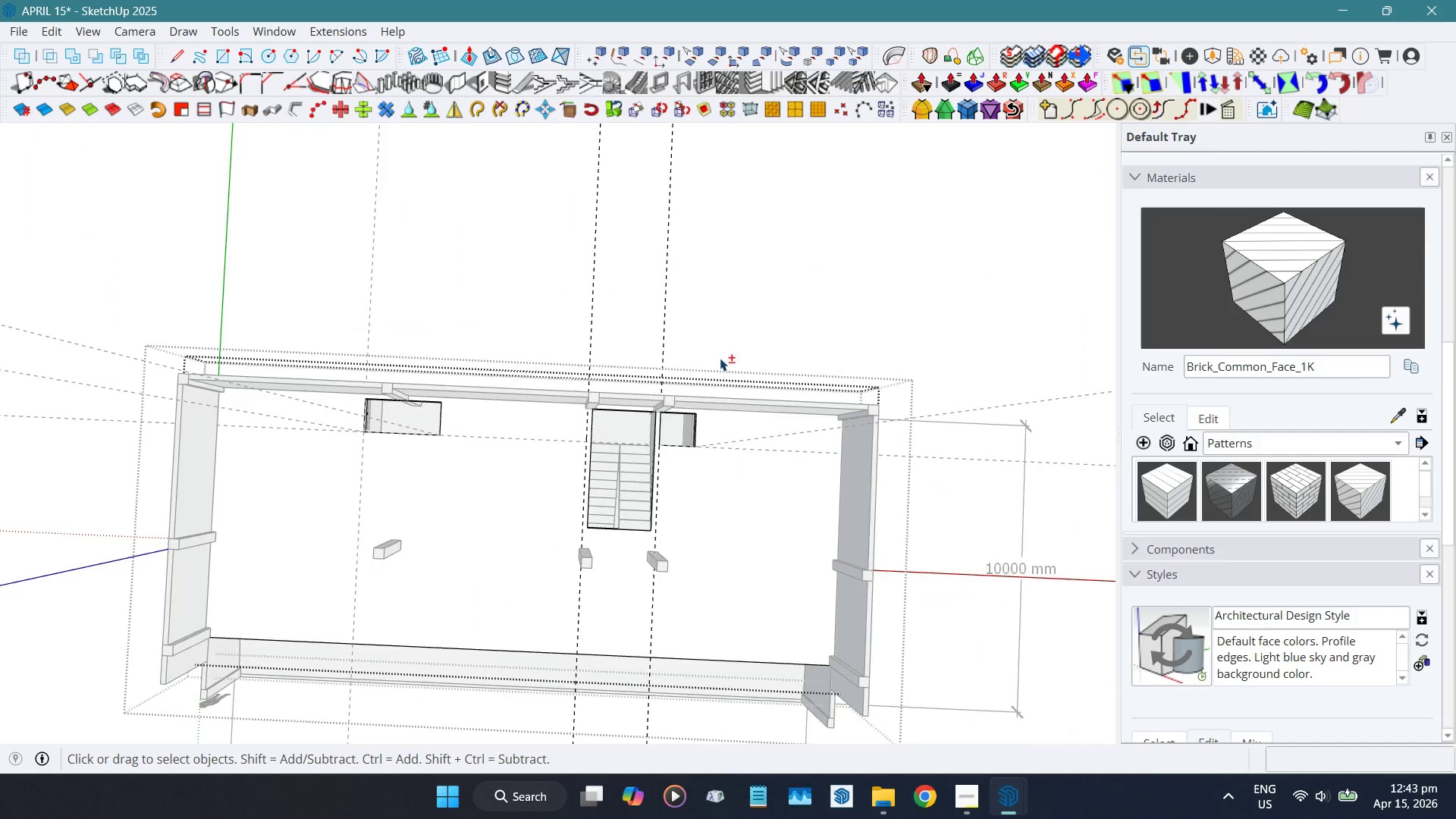 
key(Shift+E)
 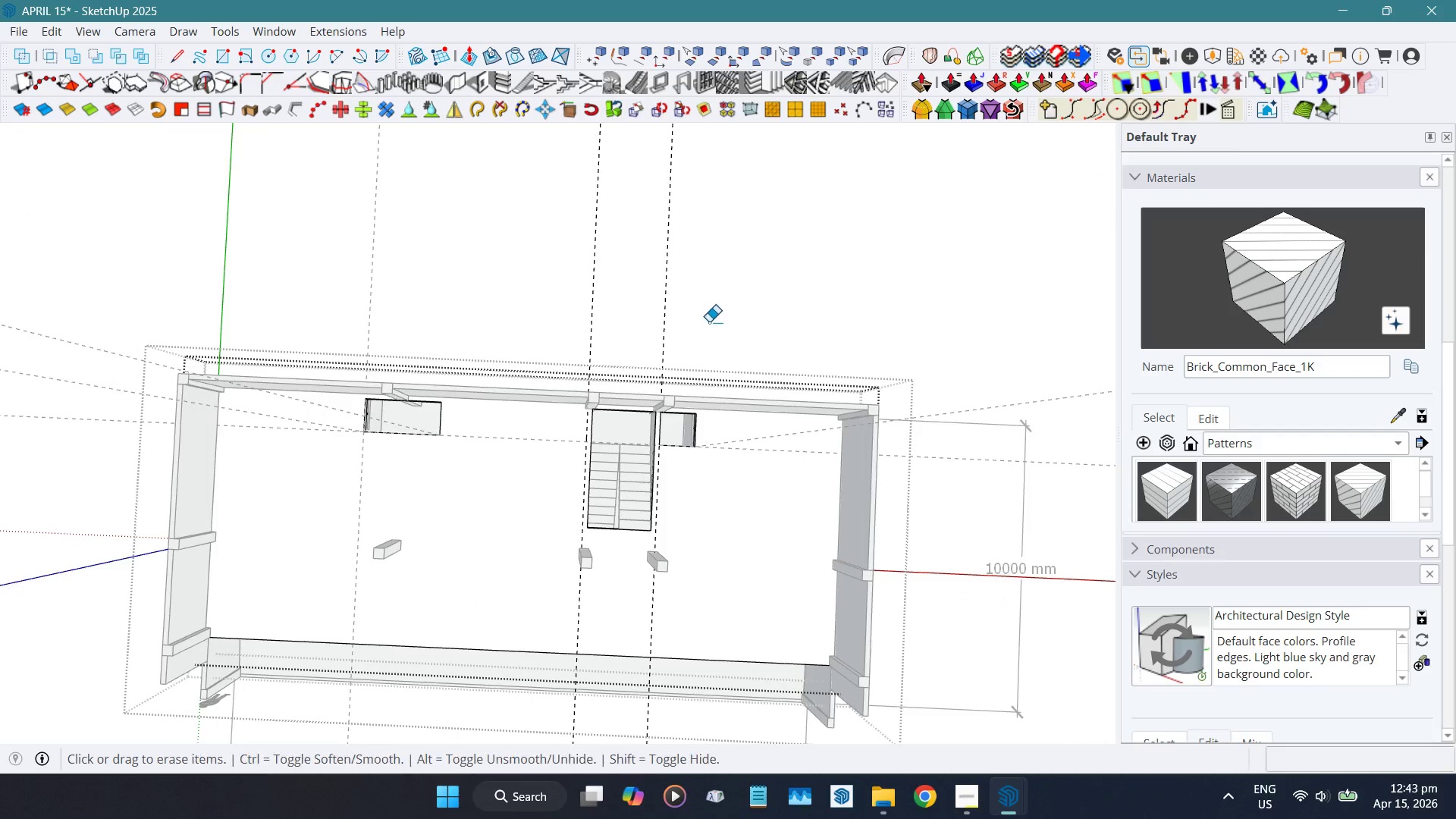 
left_click_drag(start_coordinate=[708, 319], to_coordinate=[425, 281])
 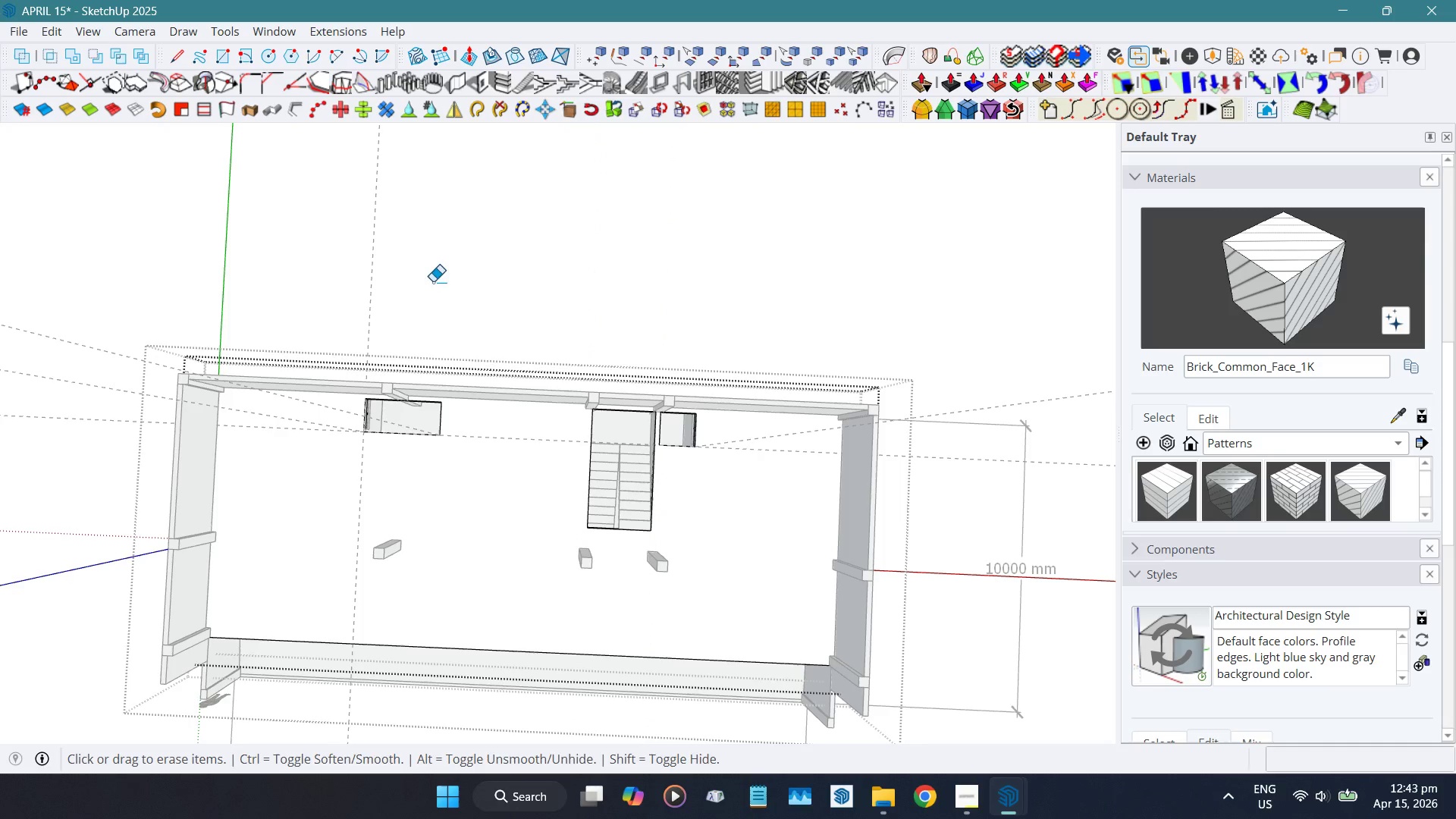 
scroll: coordinate [733, 459], scroll_direction: down, amount: 16.0
 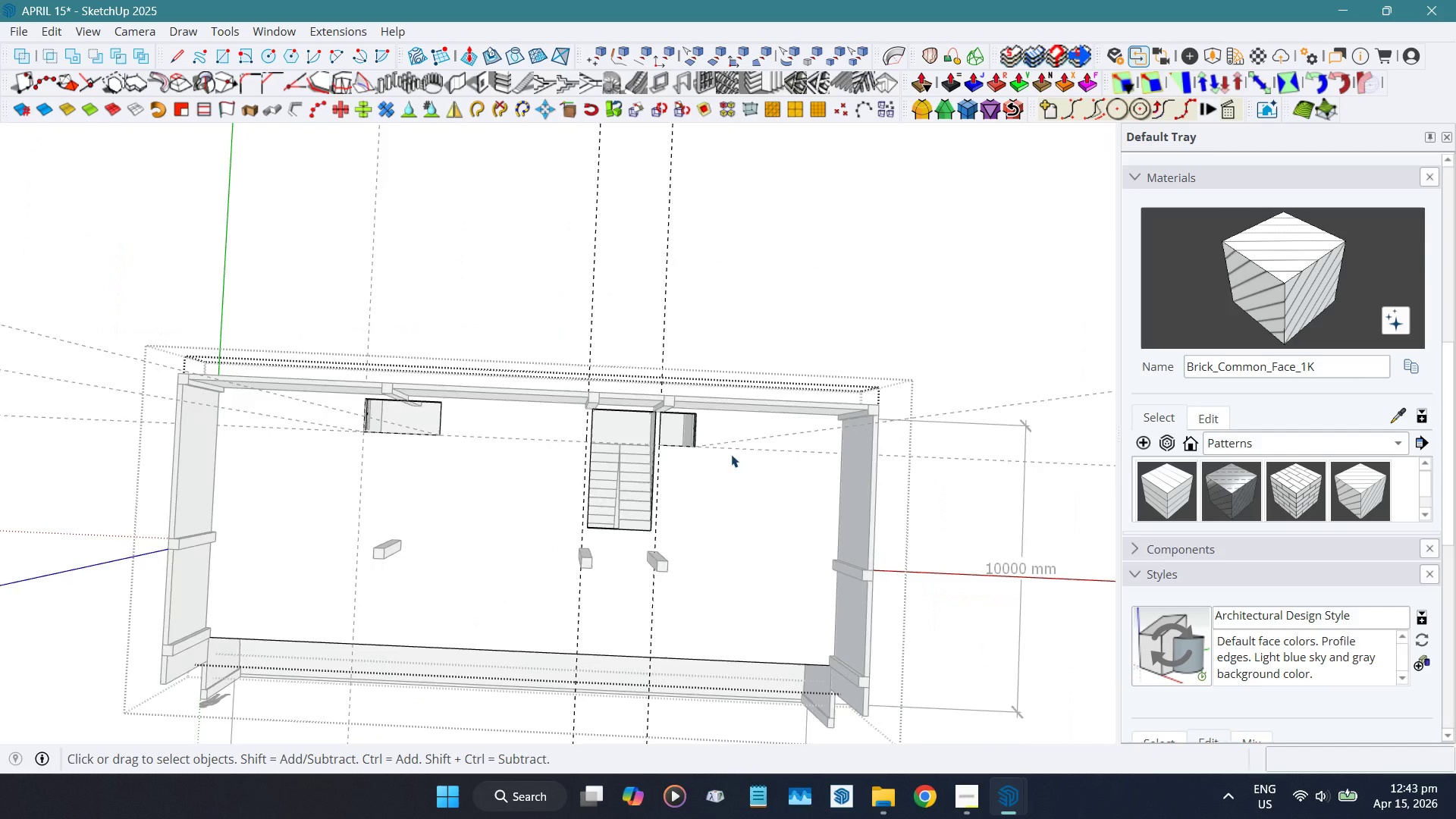 
key(Space)
 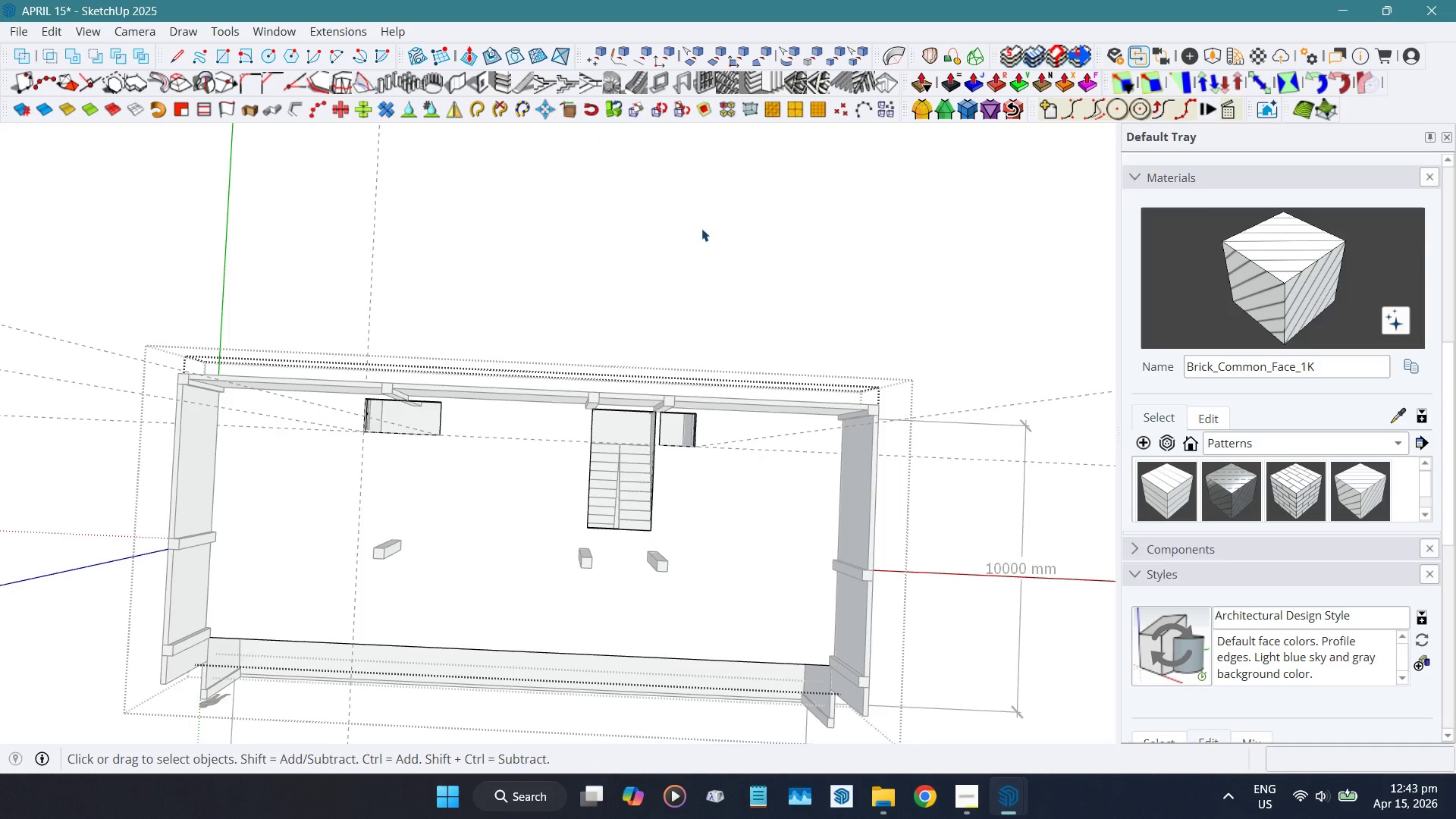 
left_click([711, 222])
 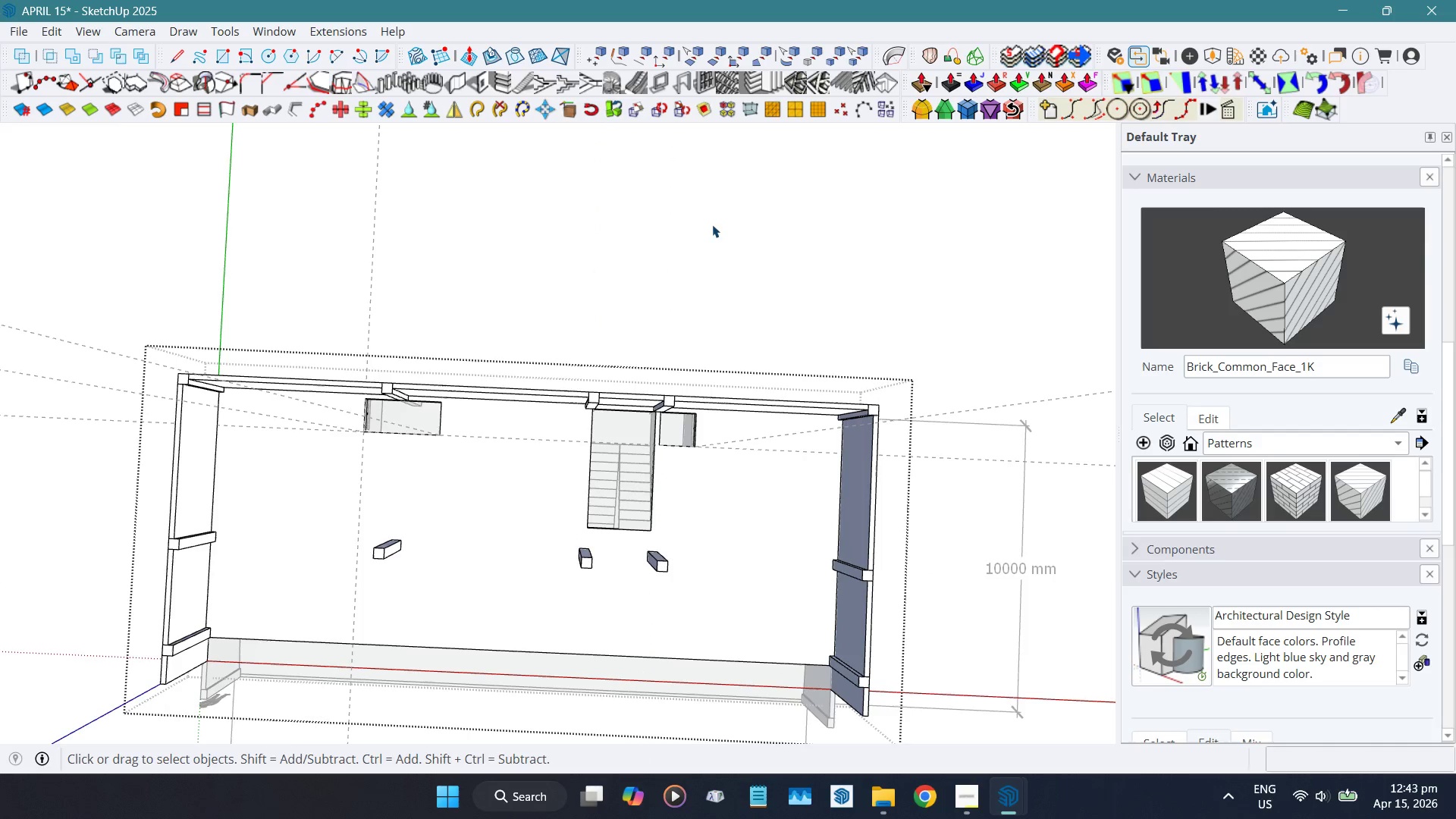 
left_click([712, 224])
 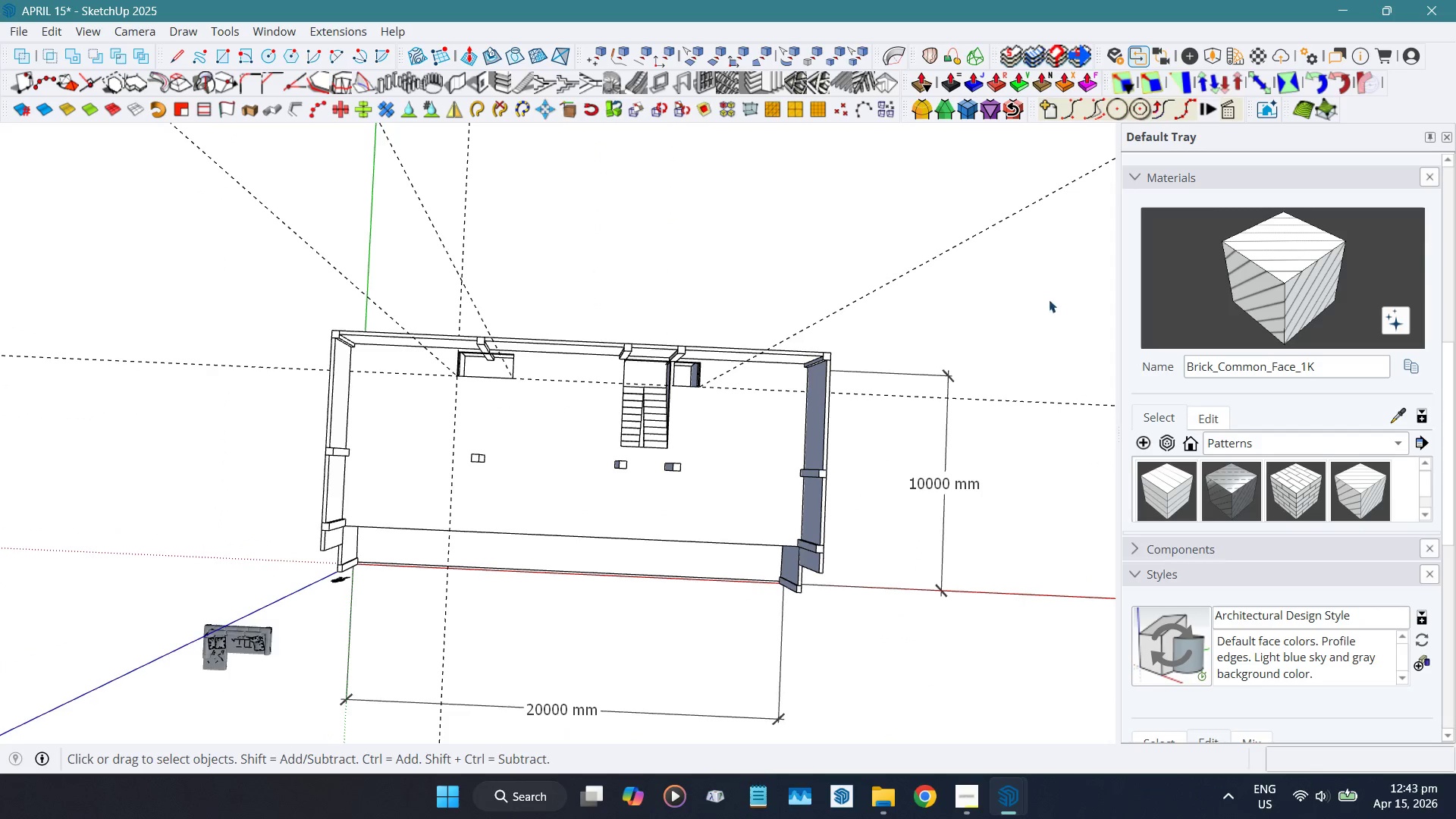 
scroll: coordinate [712, 224], scroll_direction: down, amount: 5.0
 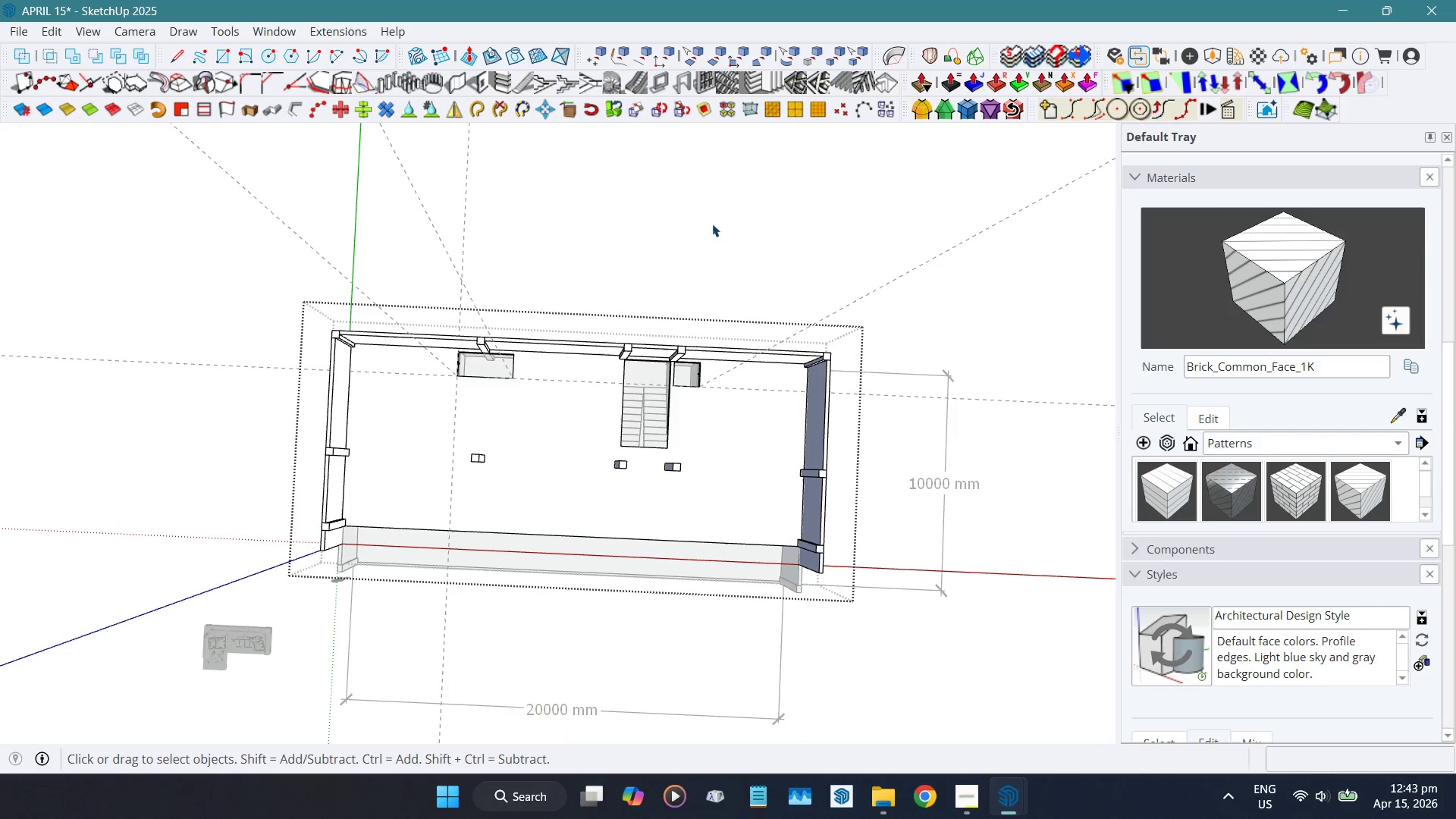 
hold_key(key=ShiftLeft, duration=0.33)
 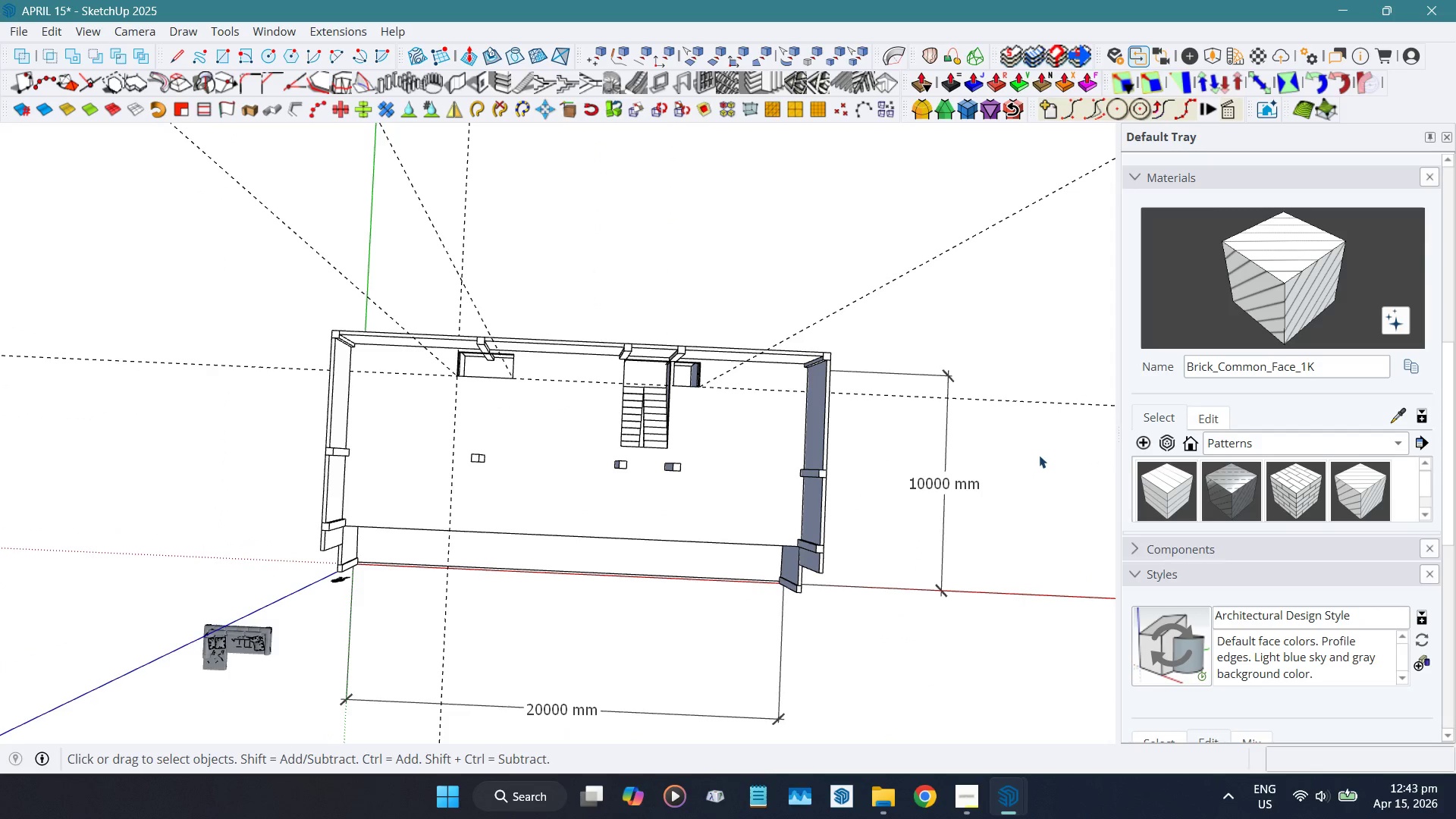 
key(Shift+ShiftLeft)
 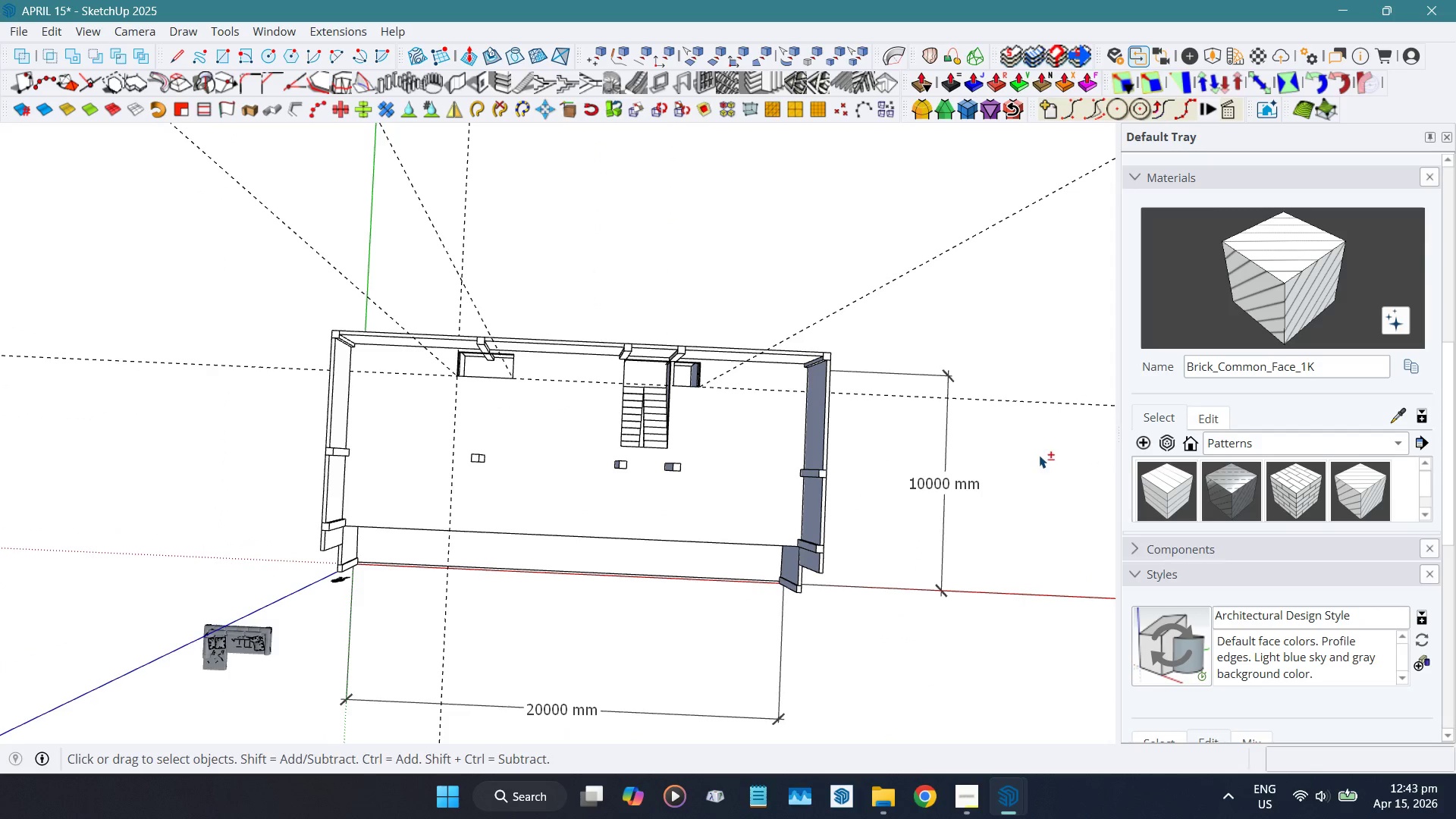 
key(Shift+E)
 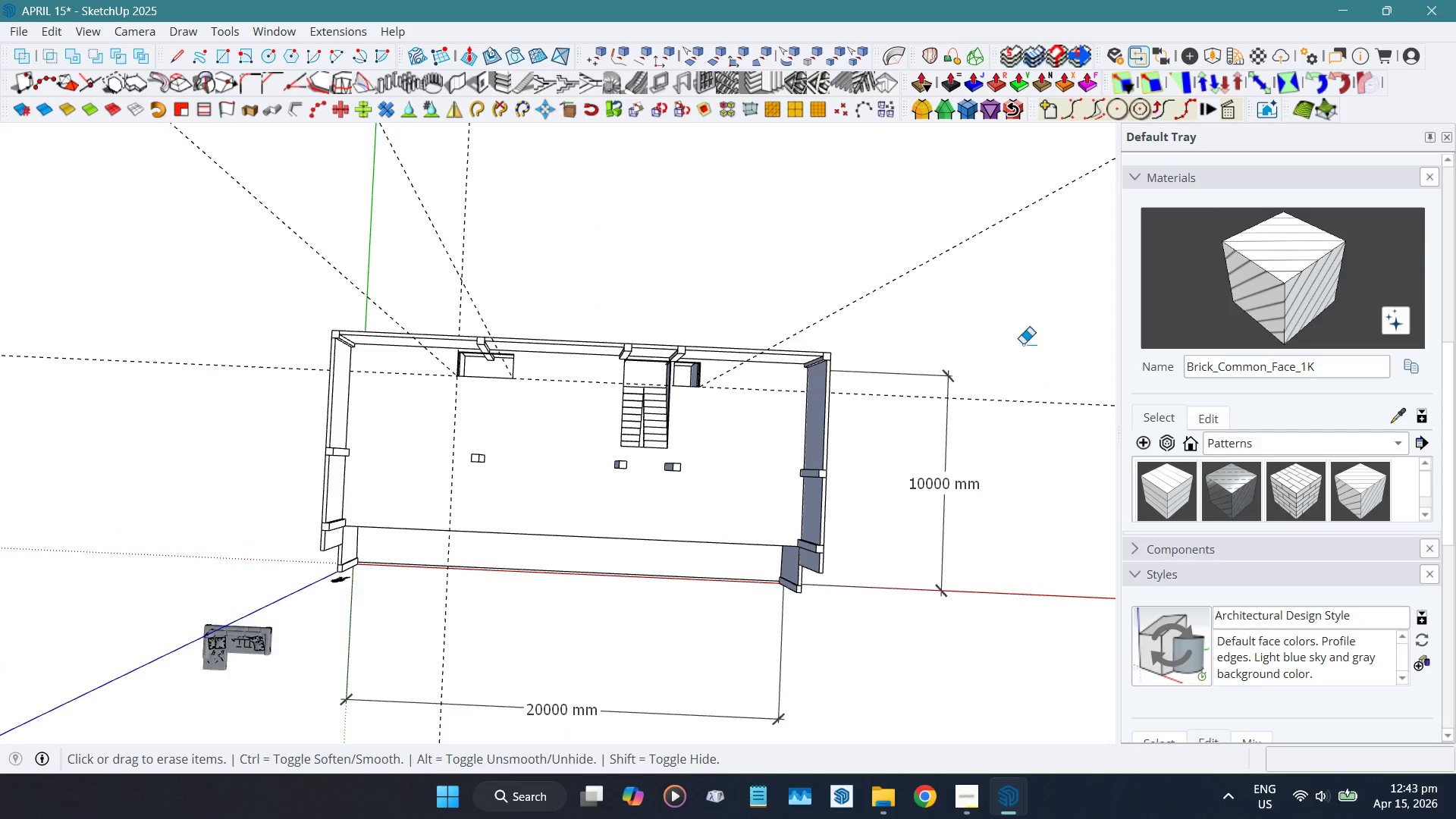 
left_click_drag(start_coordinate=[975, 270], to_coordinate=[870, 209])
 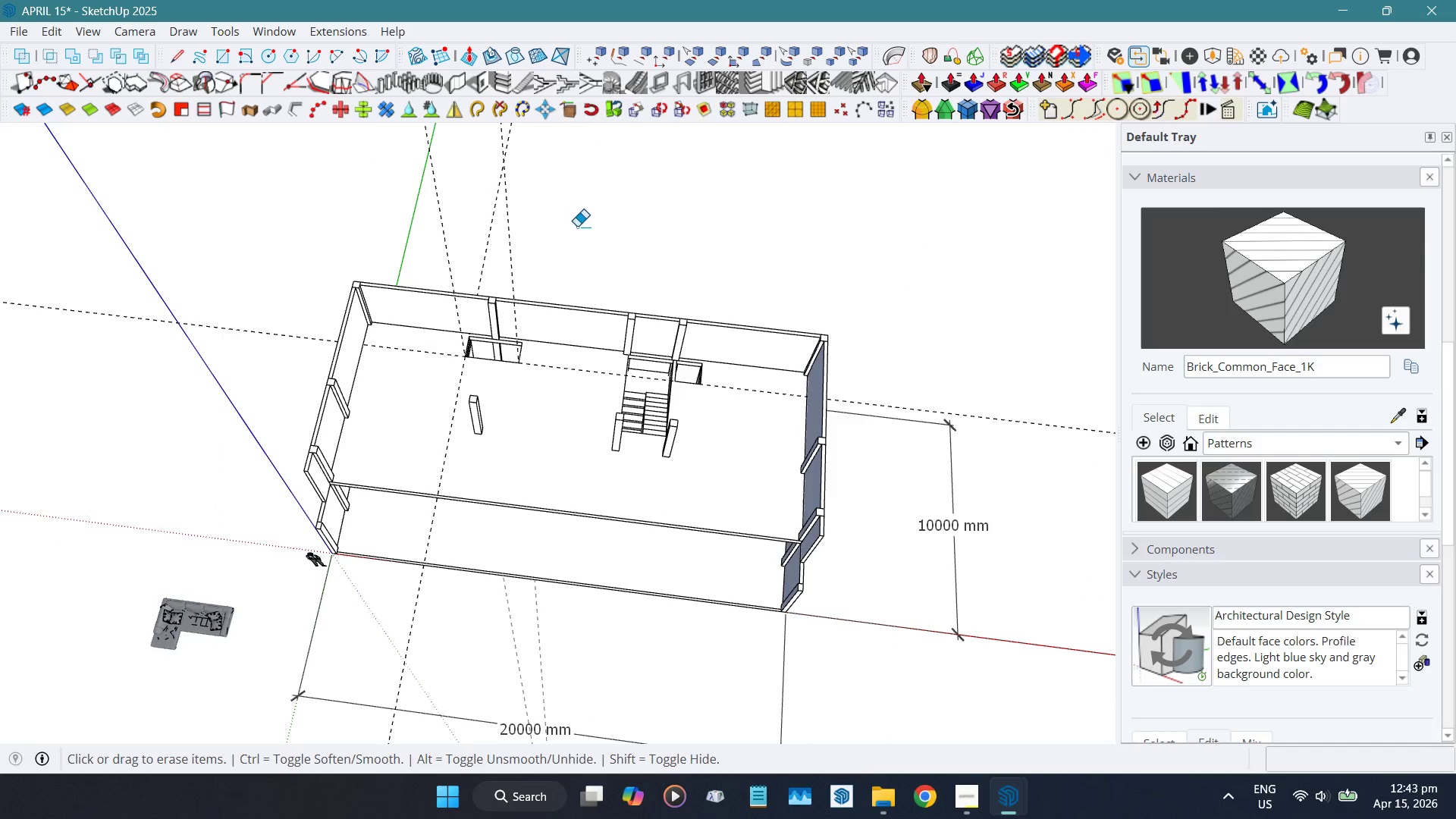 
left_click_drag(start_coordinate=[502, 237], to_coordinate=[528, 240])
 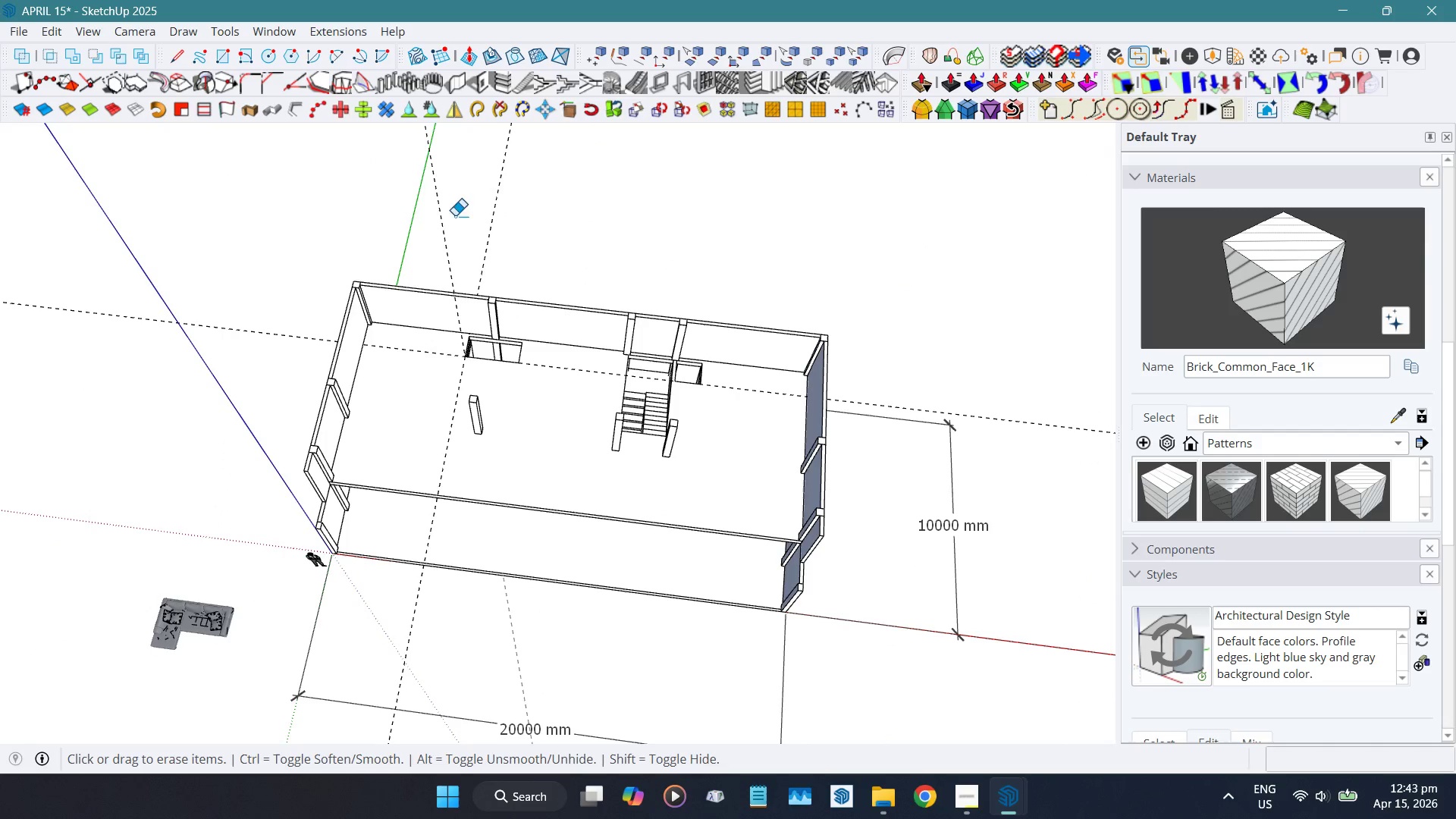 
left_click_drag(start_coordinate=[443, 199], to_coordinate=[363, 163])
 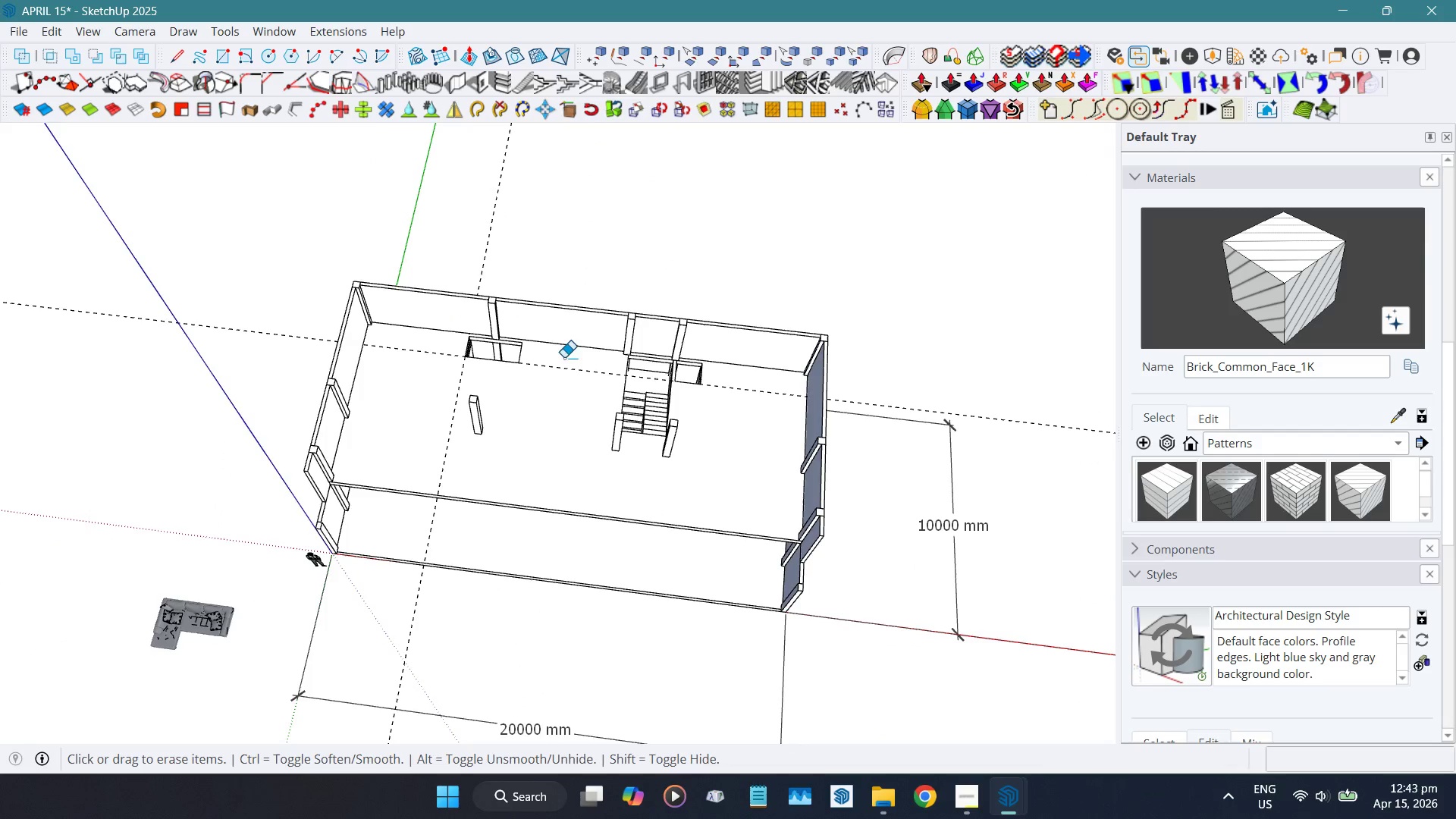 
key(Space)
 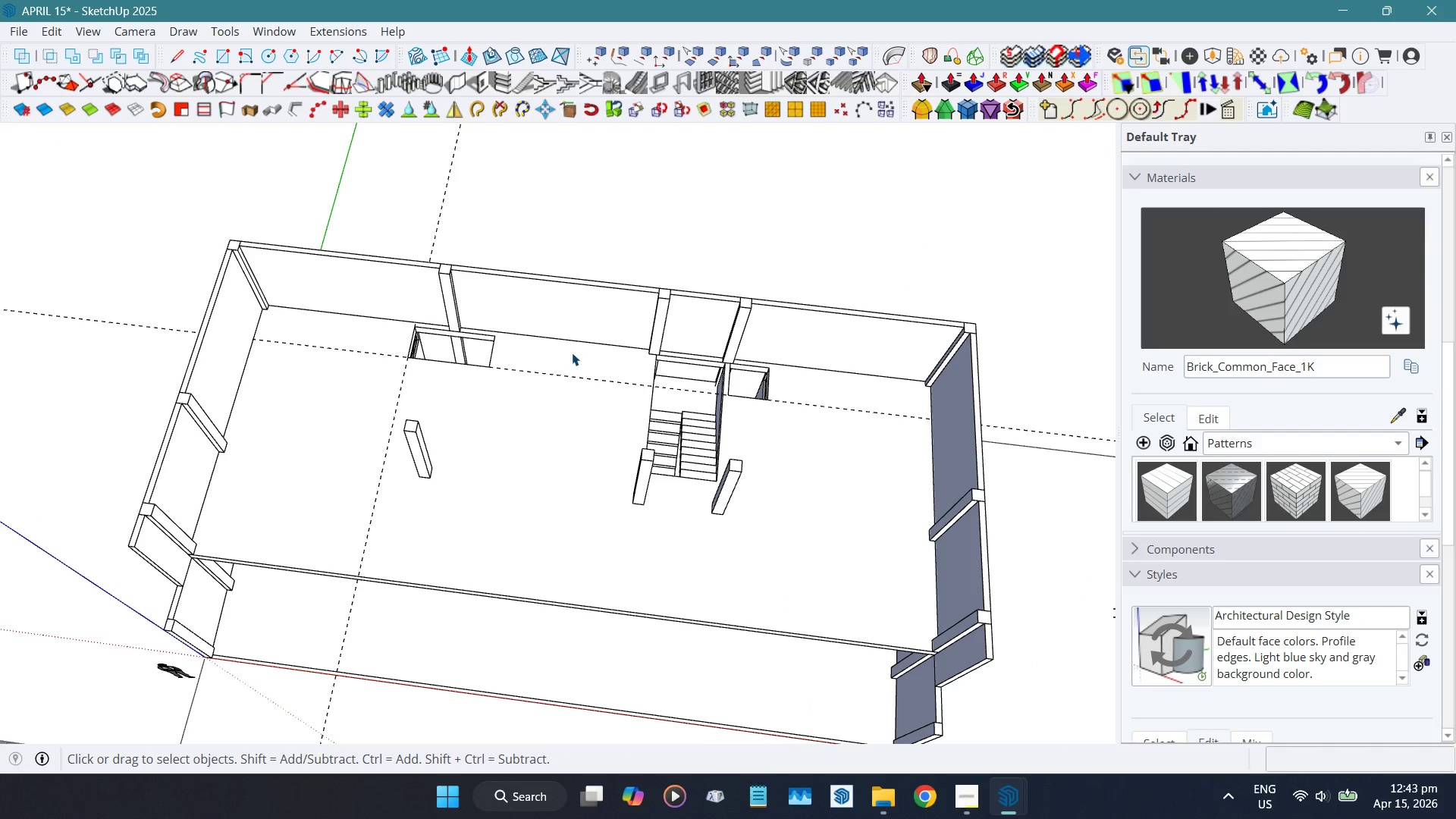 
scroll: coordinate [572, 353], scroll_direction: up, amount: 8.0
 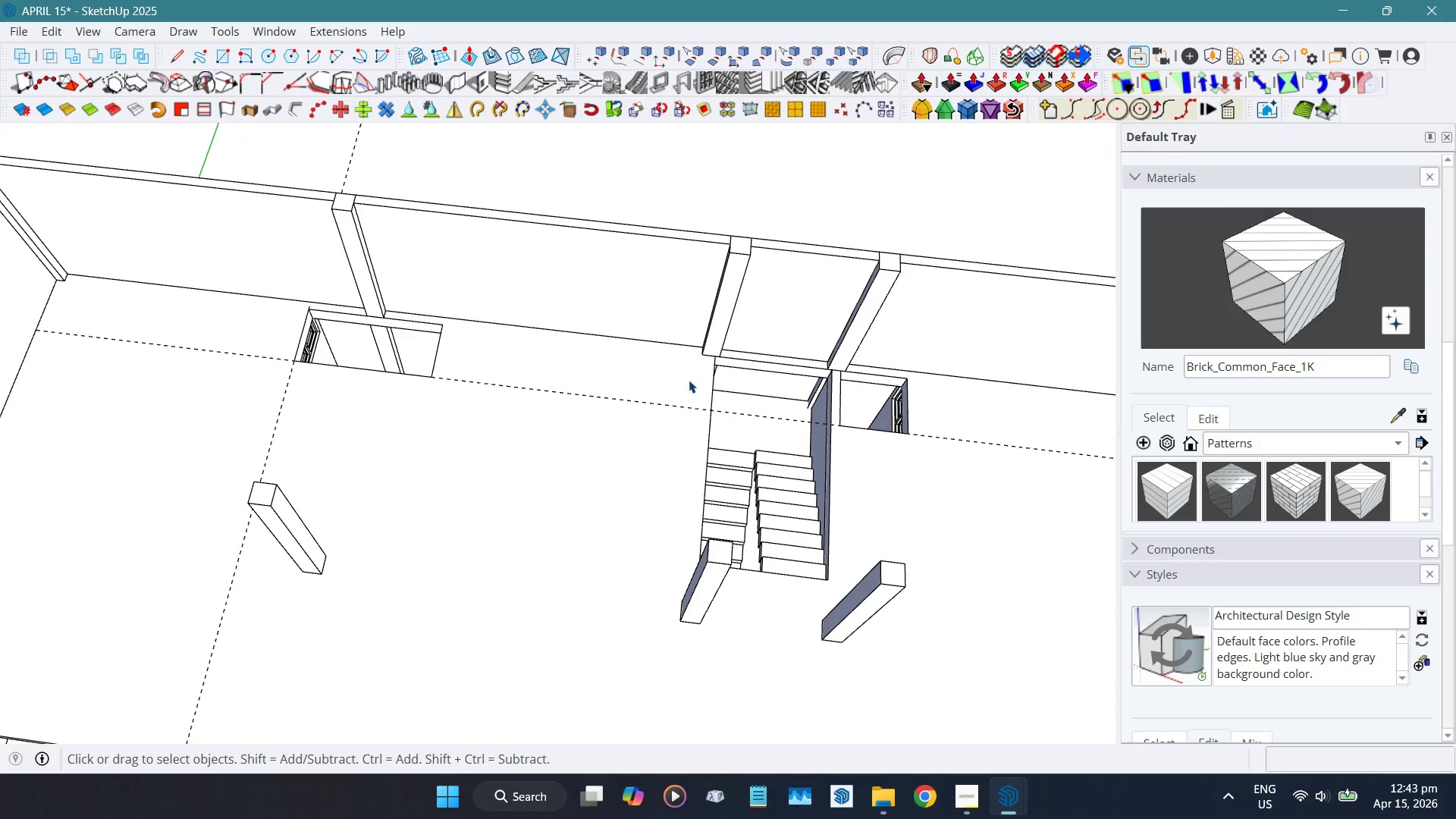 
hold_key(key=ShiftLeft, duration=0.66)
 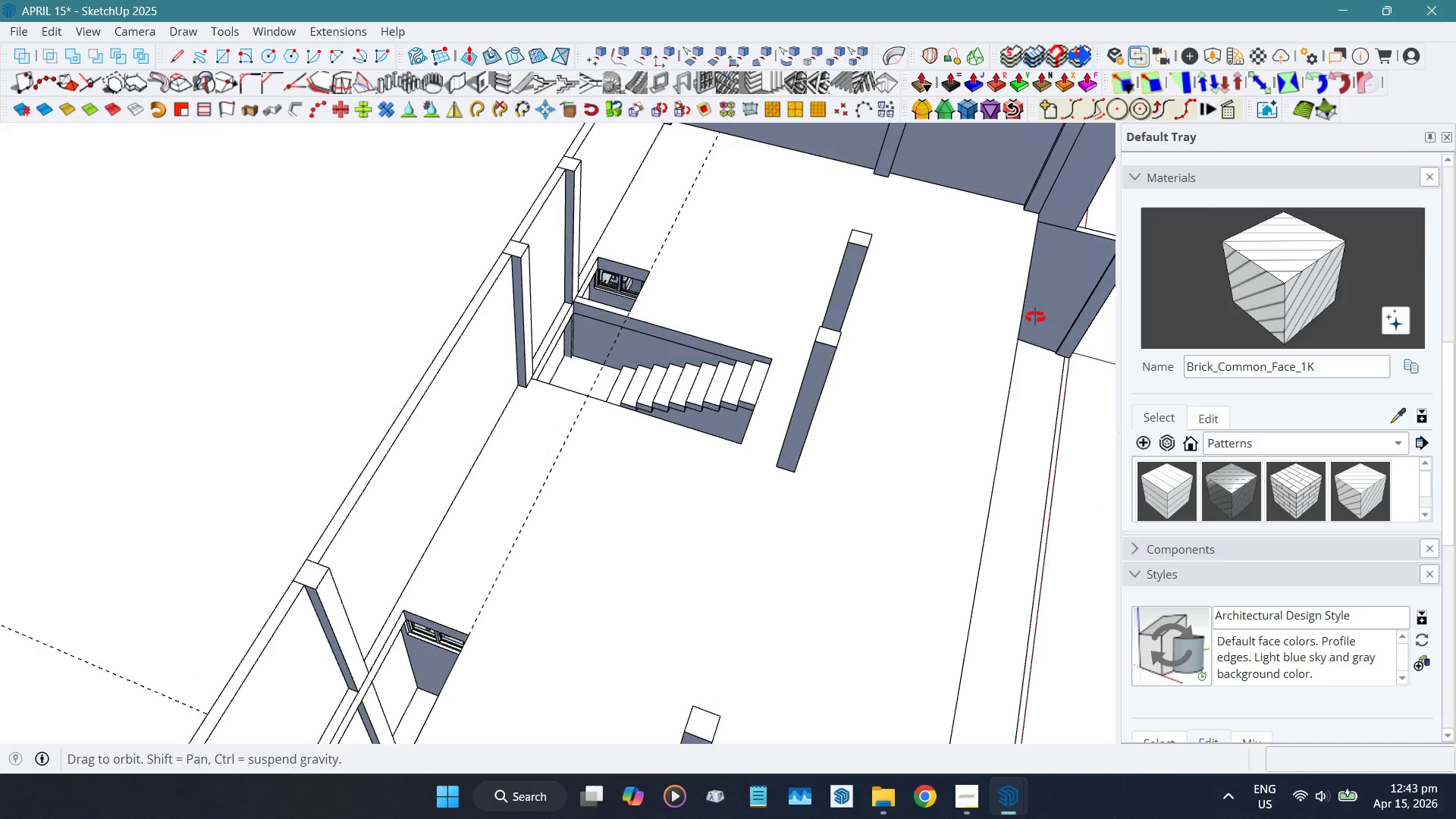 
scroll: coordinate [551, 508], scroll_direction: up, amount: 21.0
 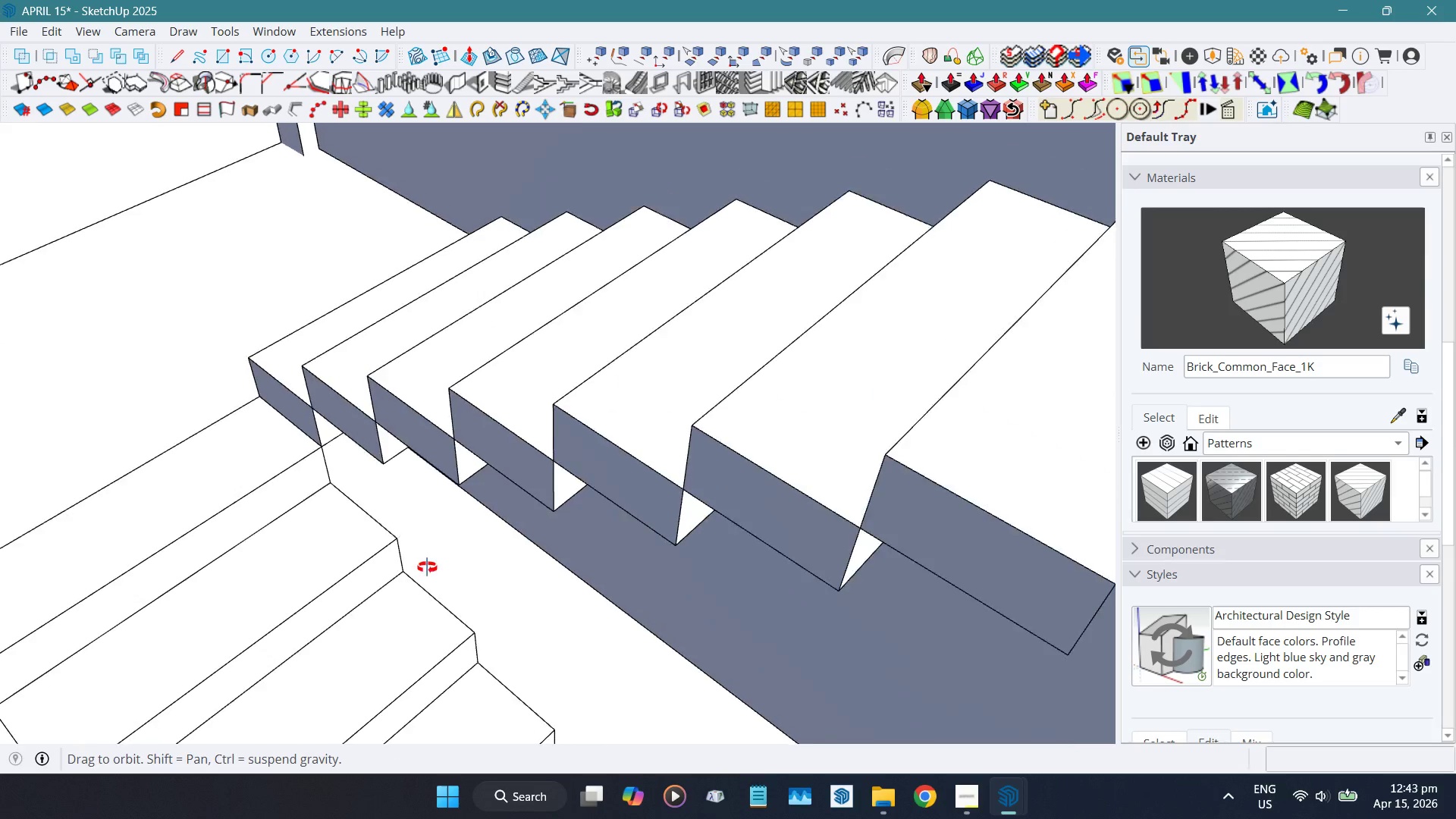 
scroll: coordinate [536, 579], scroll_direction: down, amount: 10.0
 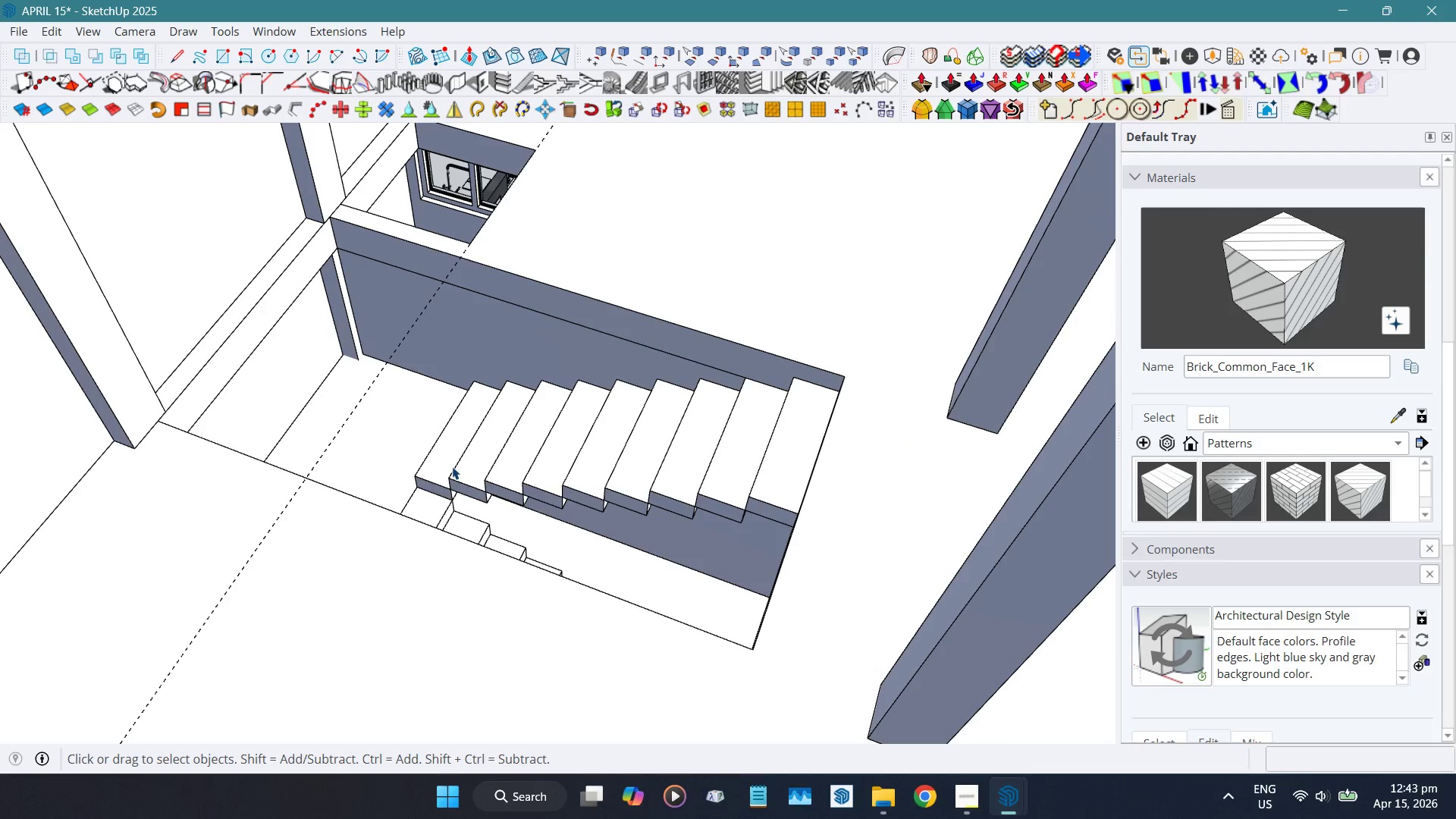 
left_click([452, 466])
 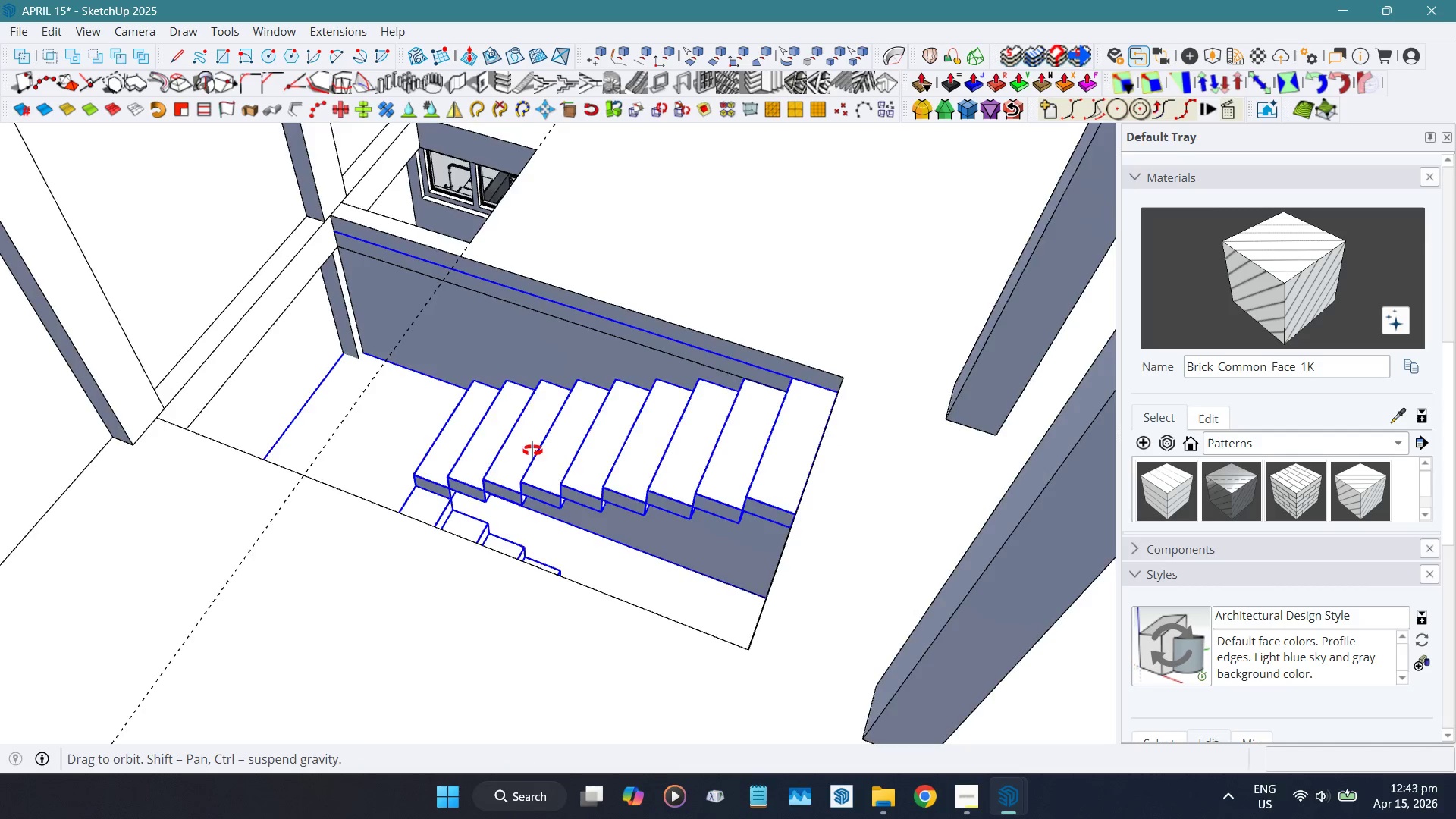 
hold_key(key=ShiftLeft, duration=0.42)
 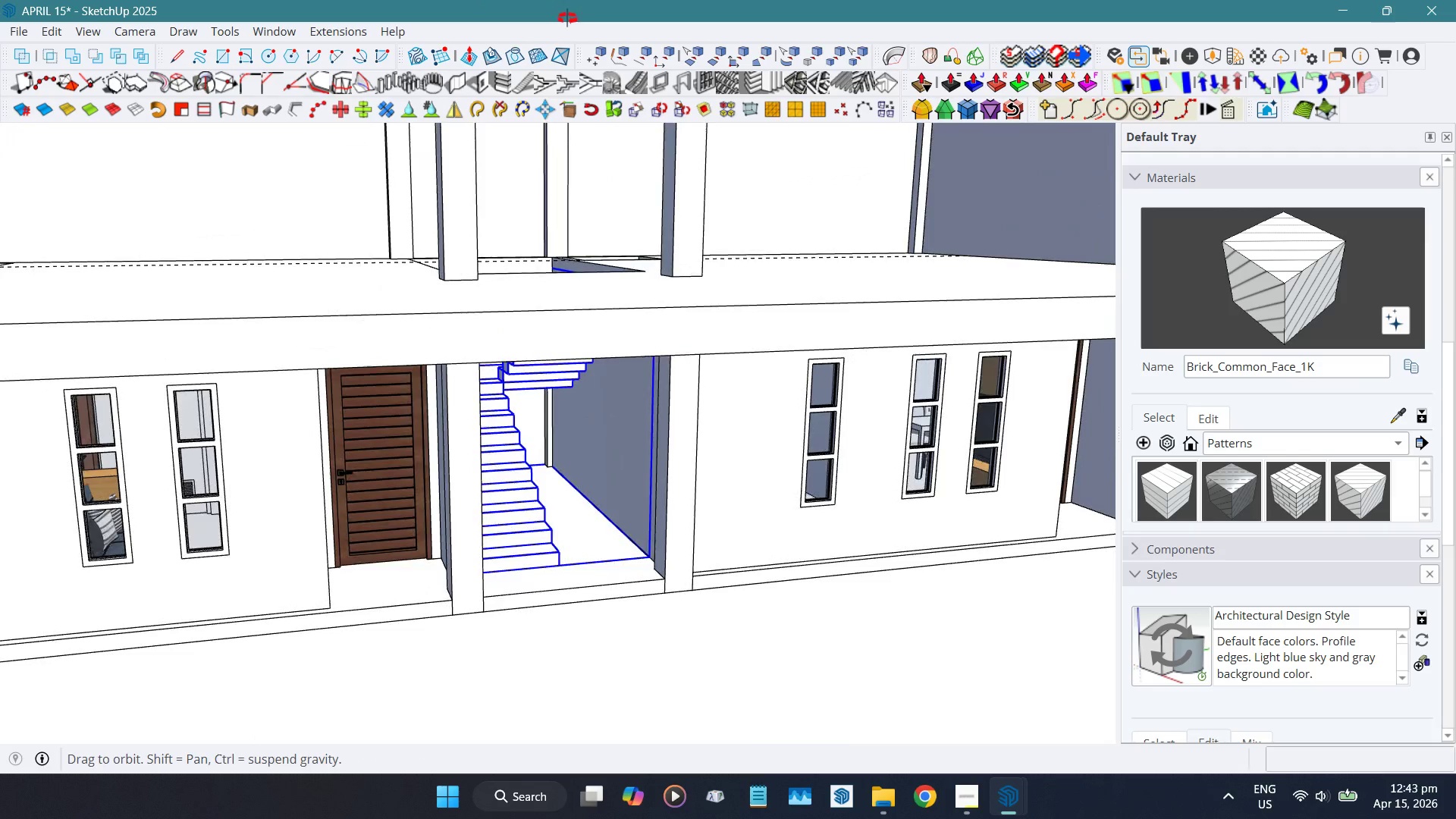 
scroll: coordinate [635, 375], scroll_direction: down, amount: 4.0
 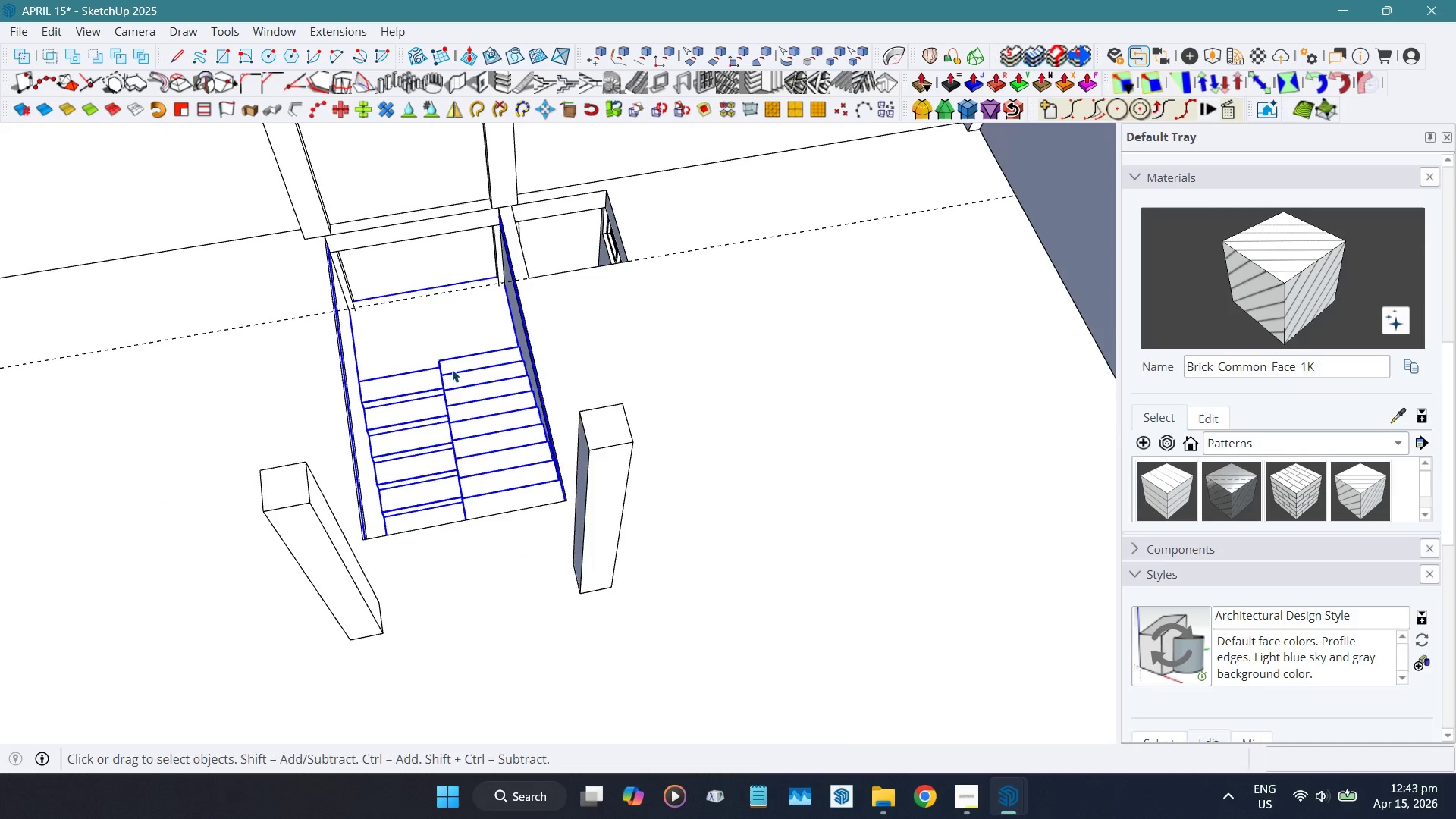 
double_click([554, 370])
 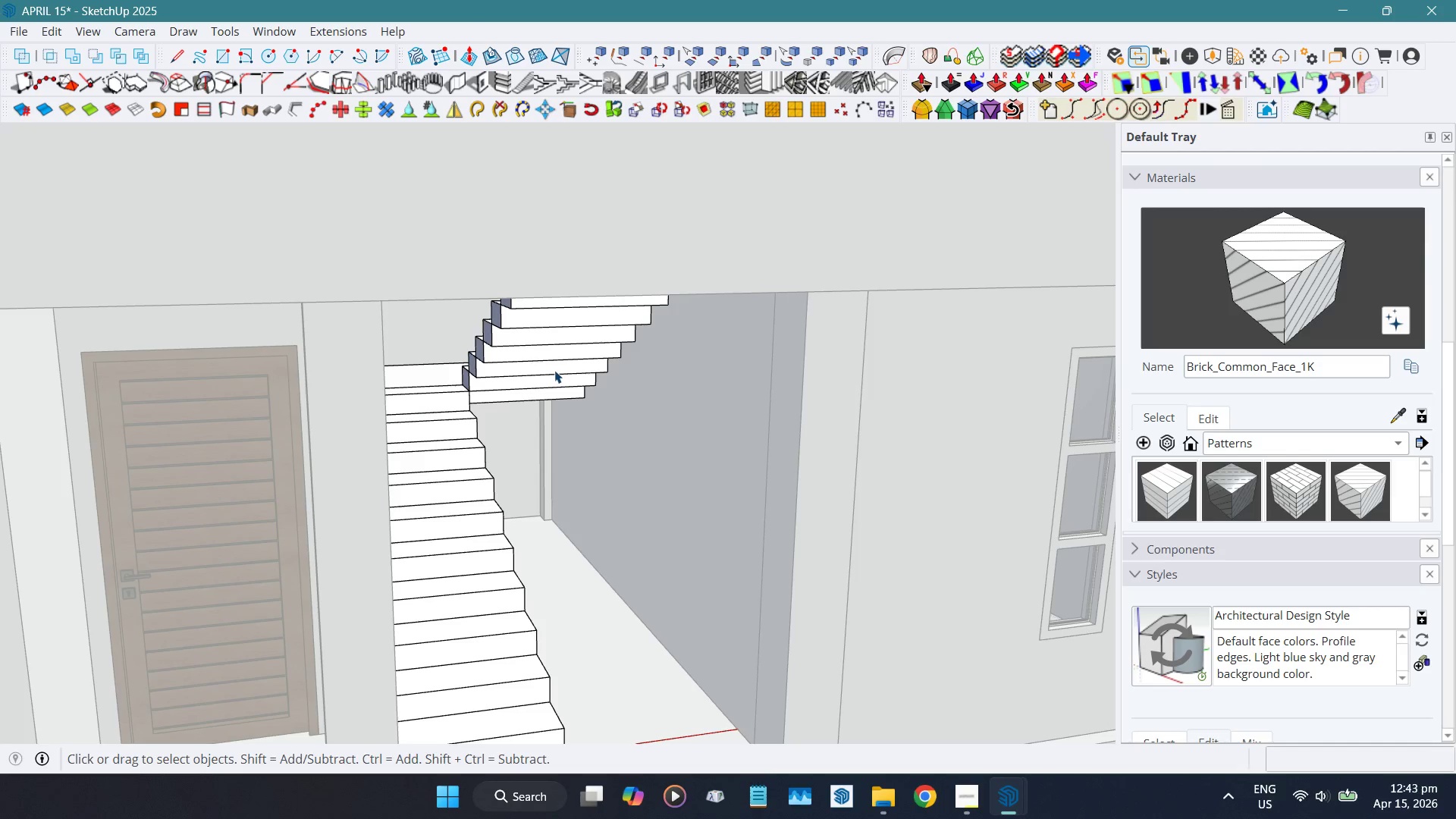 
scroll: coordinate [554, 369], scroll_direction: up, amount: 4.0
 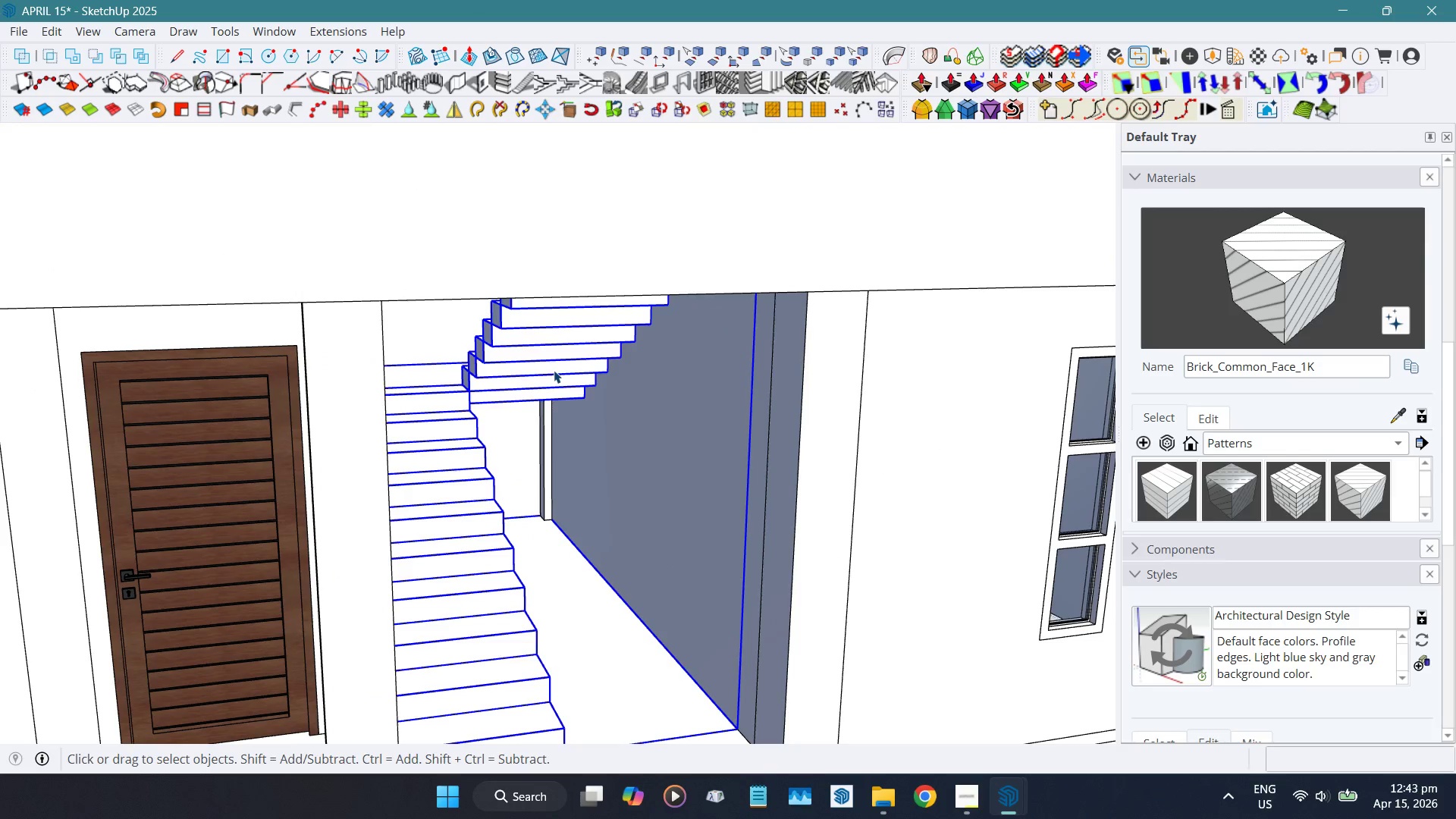 
key(Alt+H)
 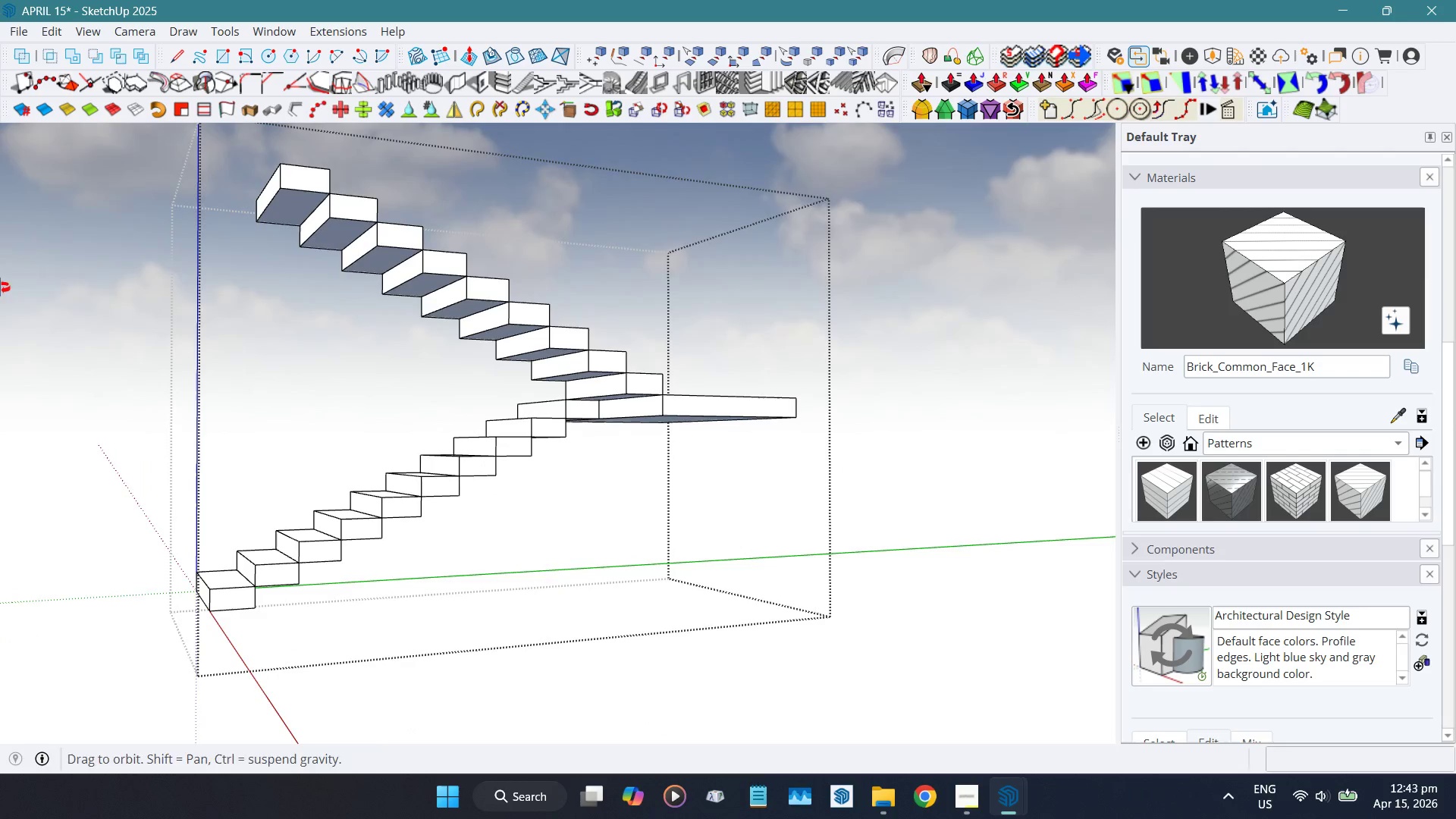 
scroll: coordinate [624, 362], scroll_direction: up, amount: 7.0
 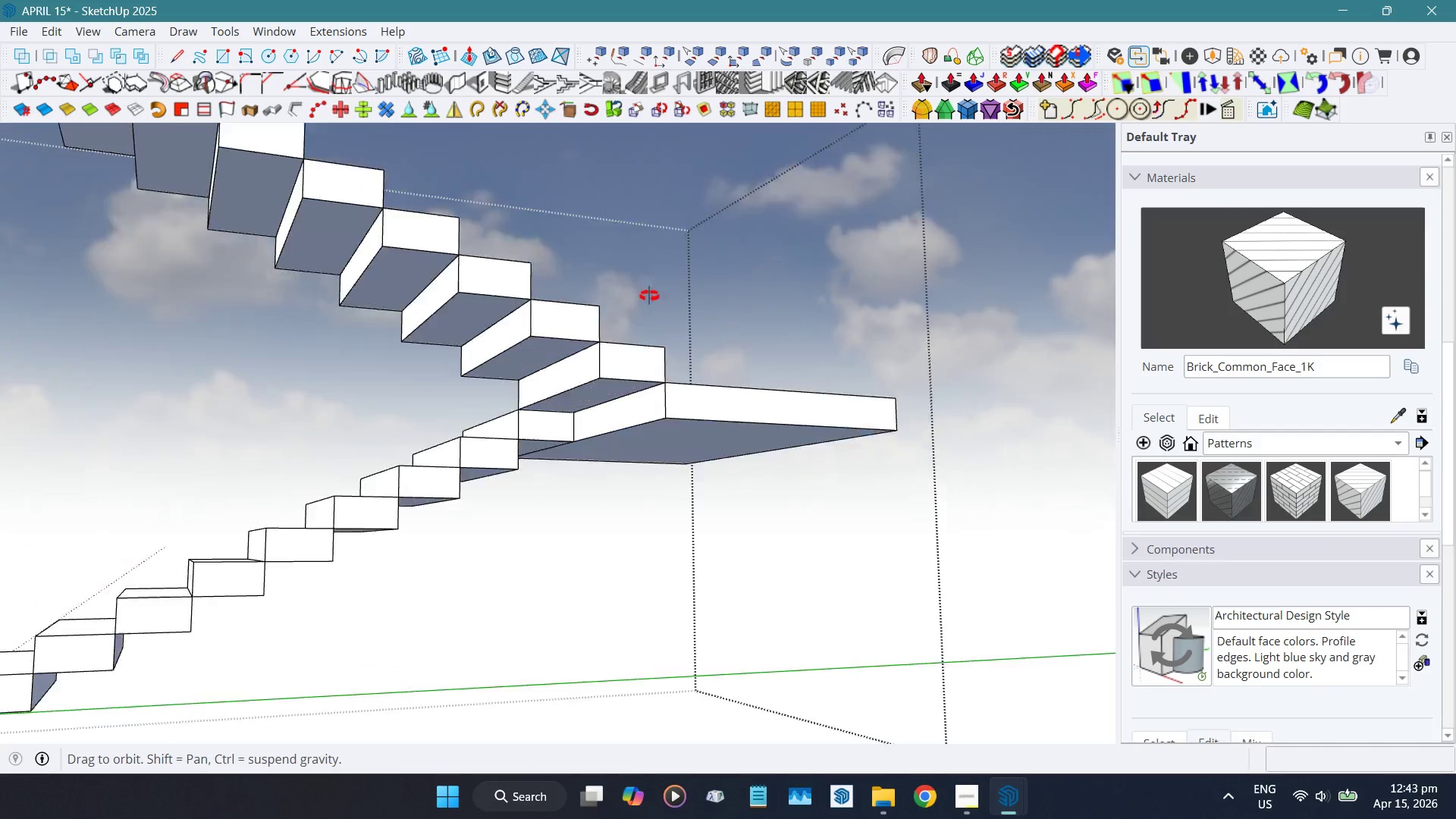 
hold_key(key=ShiftLeft, duration=0.45)
 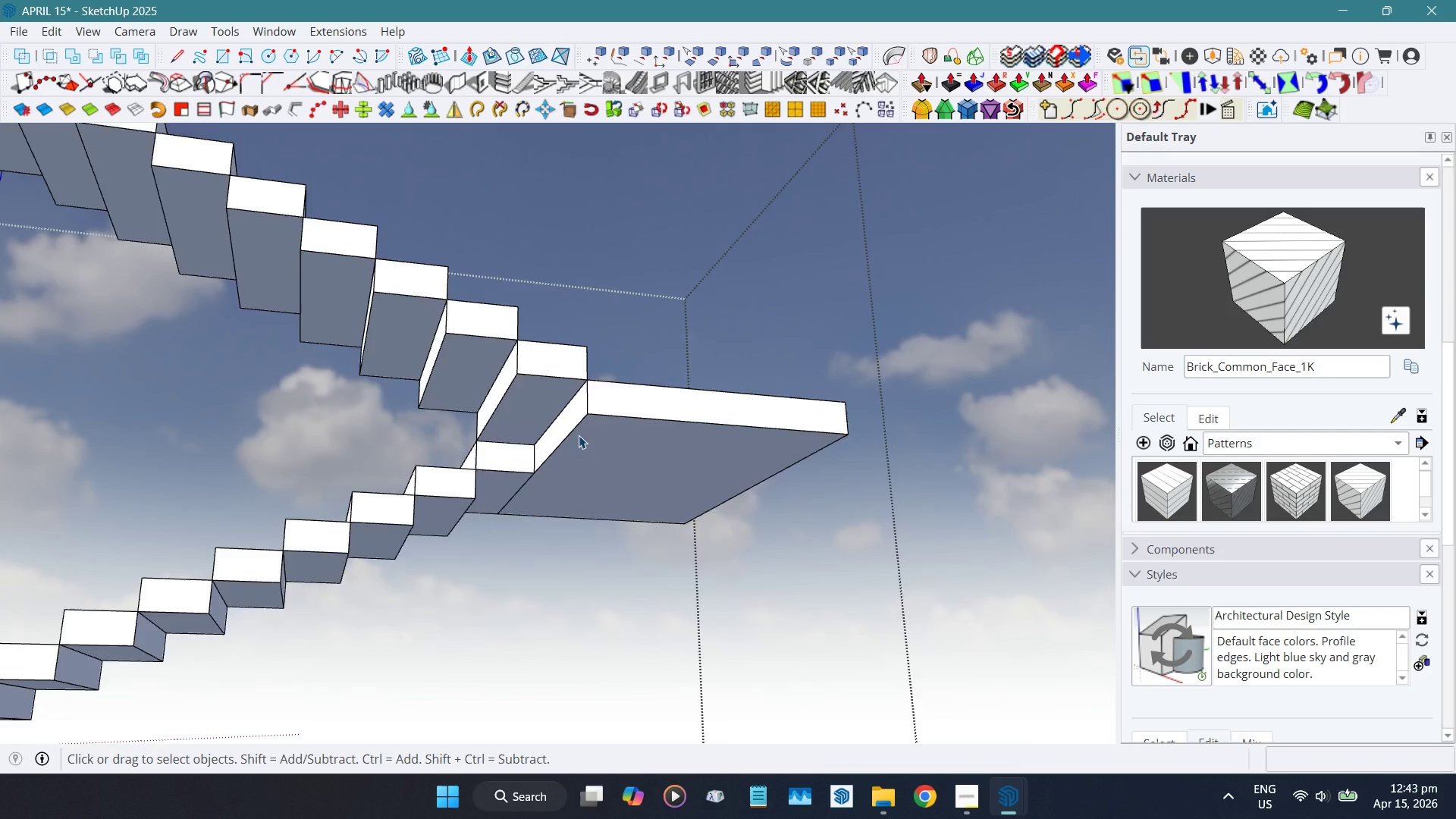 
scroll: coordinate [541, 319], scroll_direction: up, amount: 8.0
 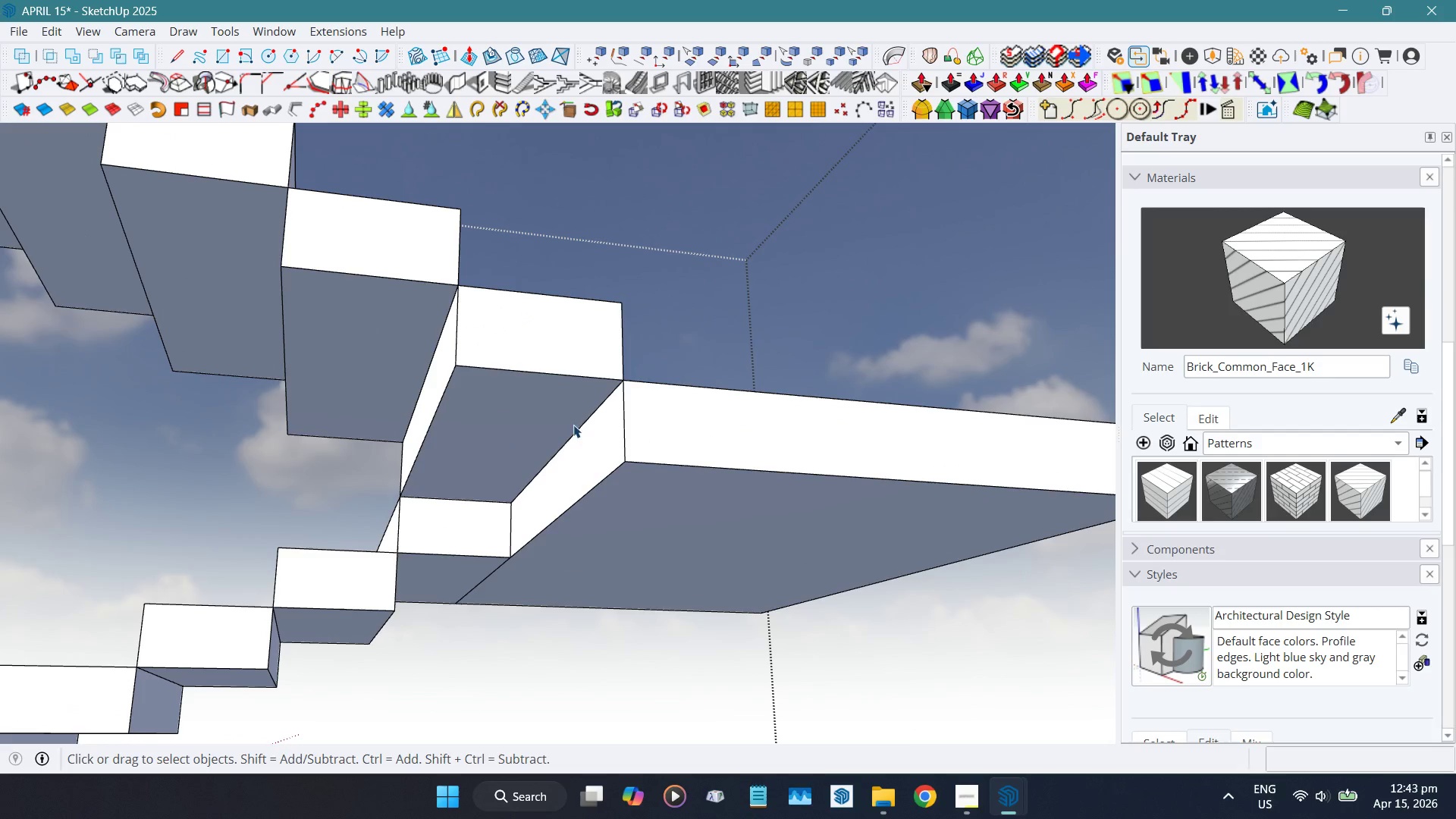 
left_click([566, 391])
 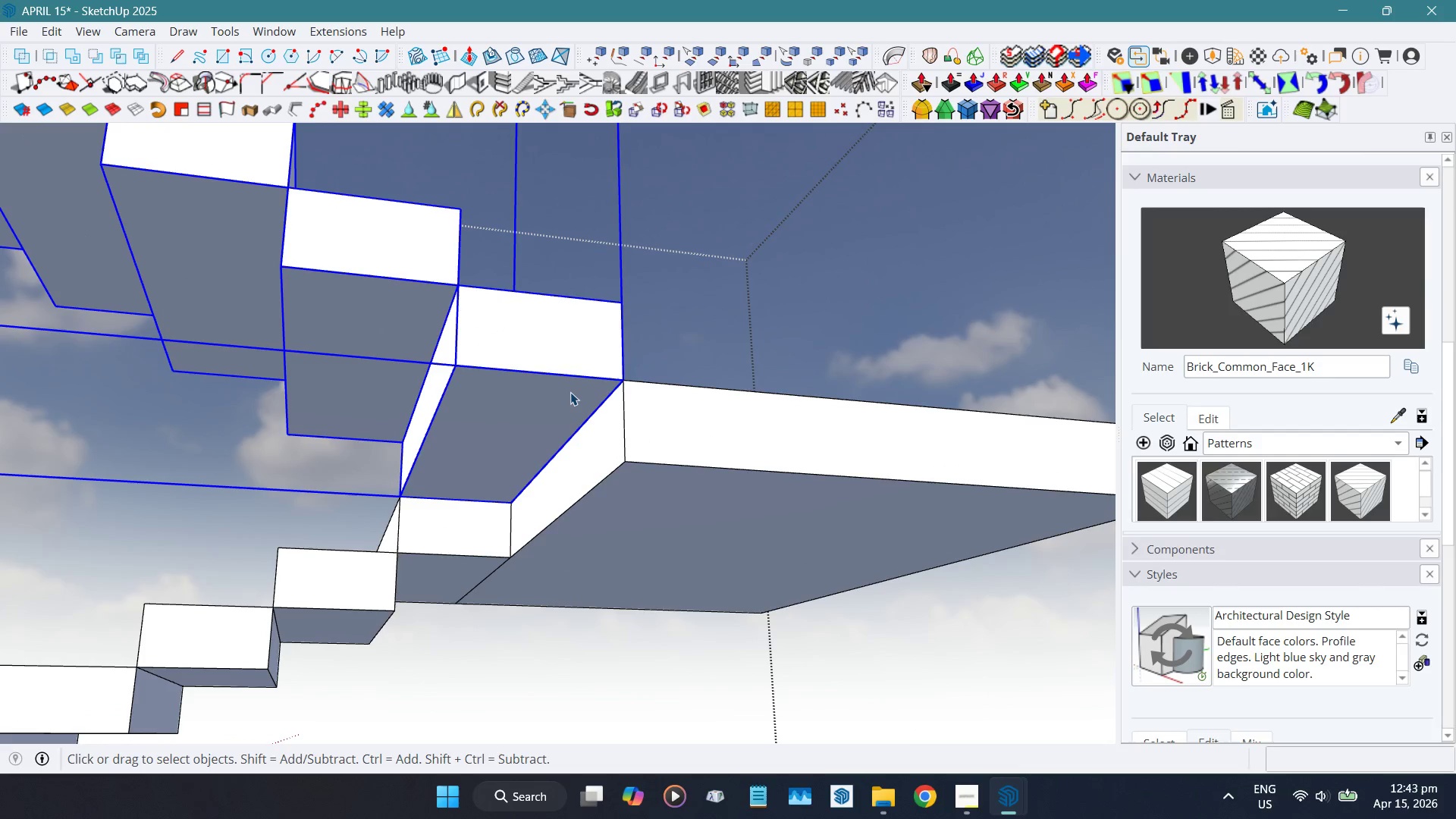 
left_click([570, 392])
 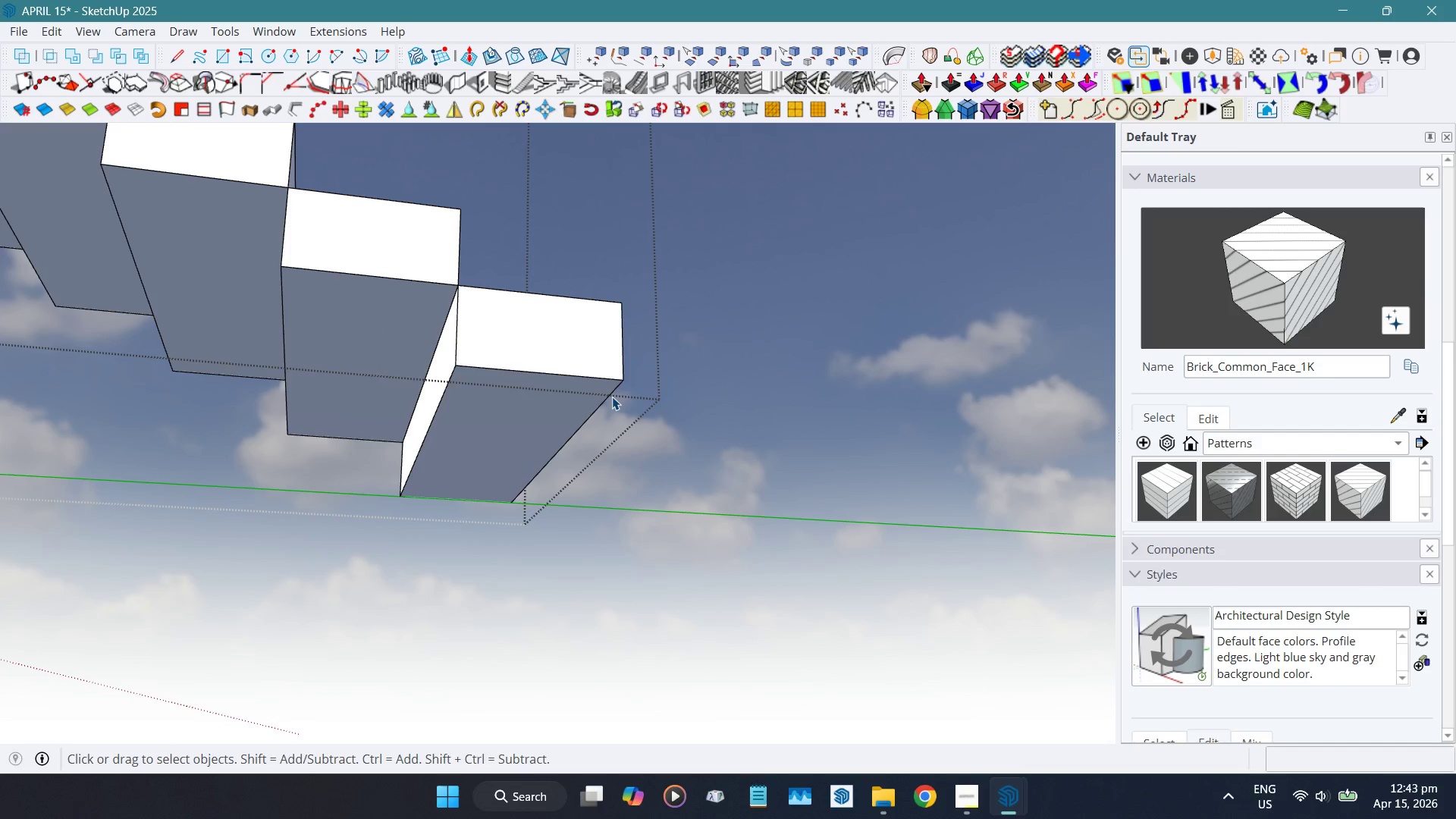 
left_click([612, 394])
 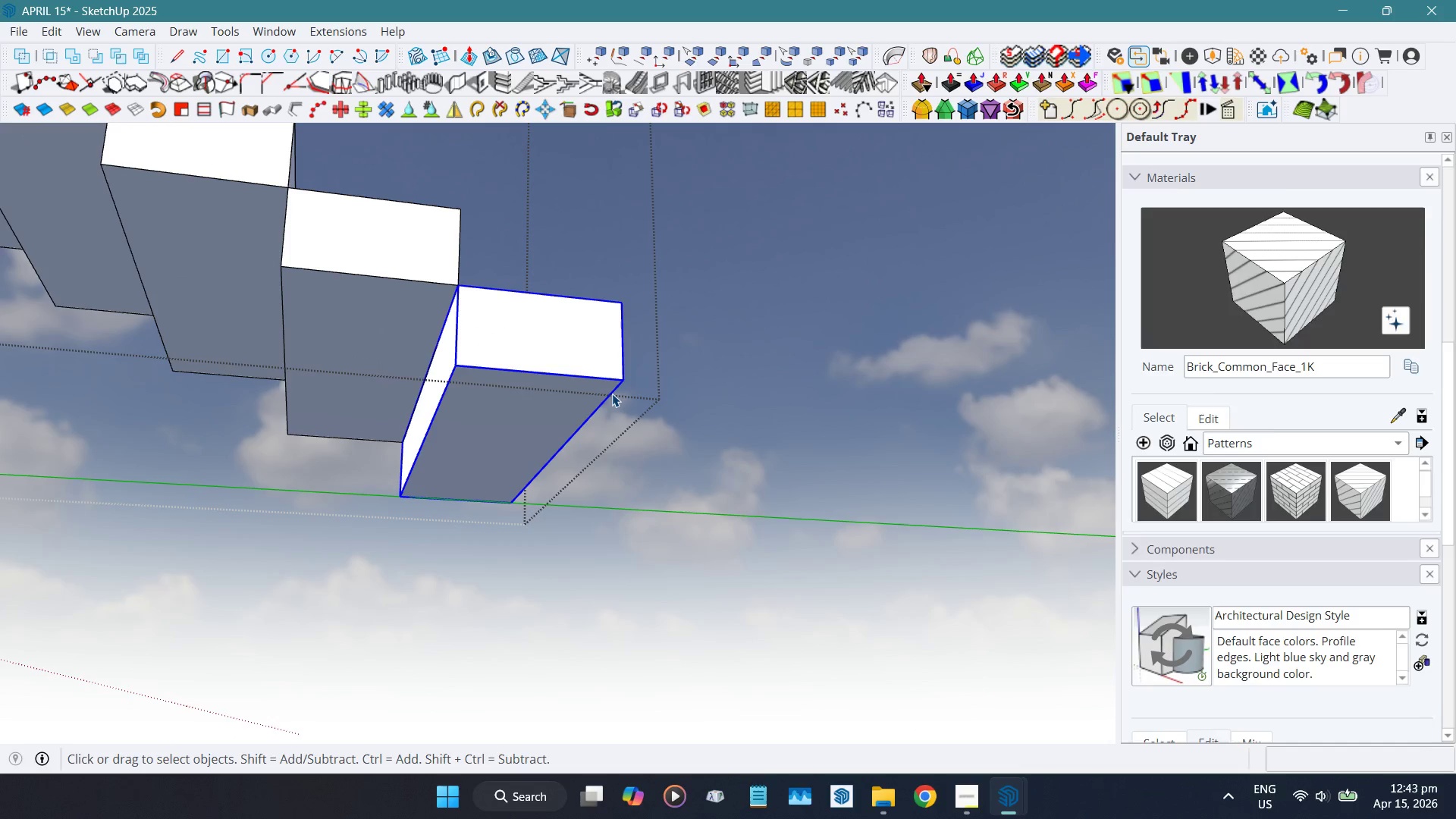 
left_click([612, 394])
 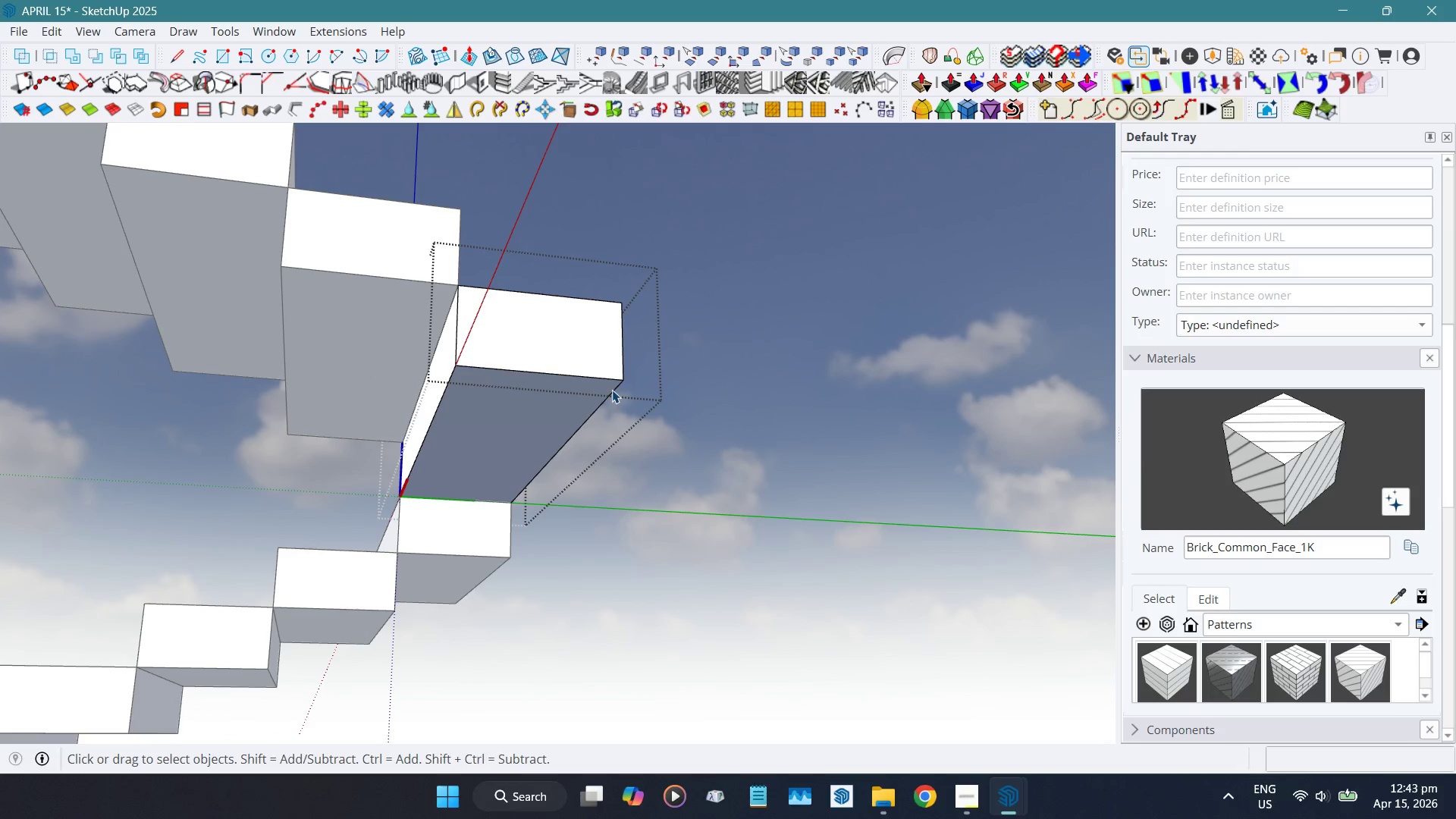 
left_click([612, 390])
 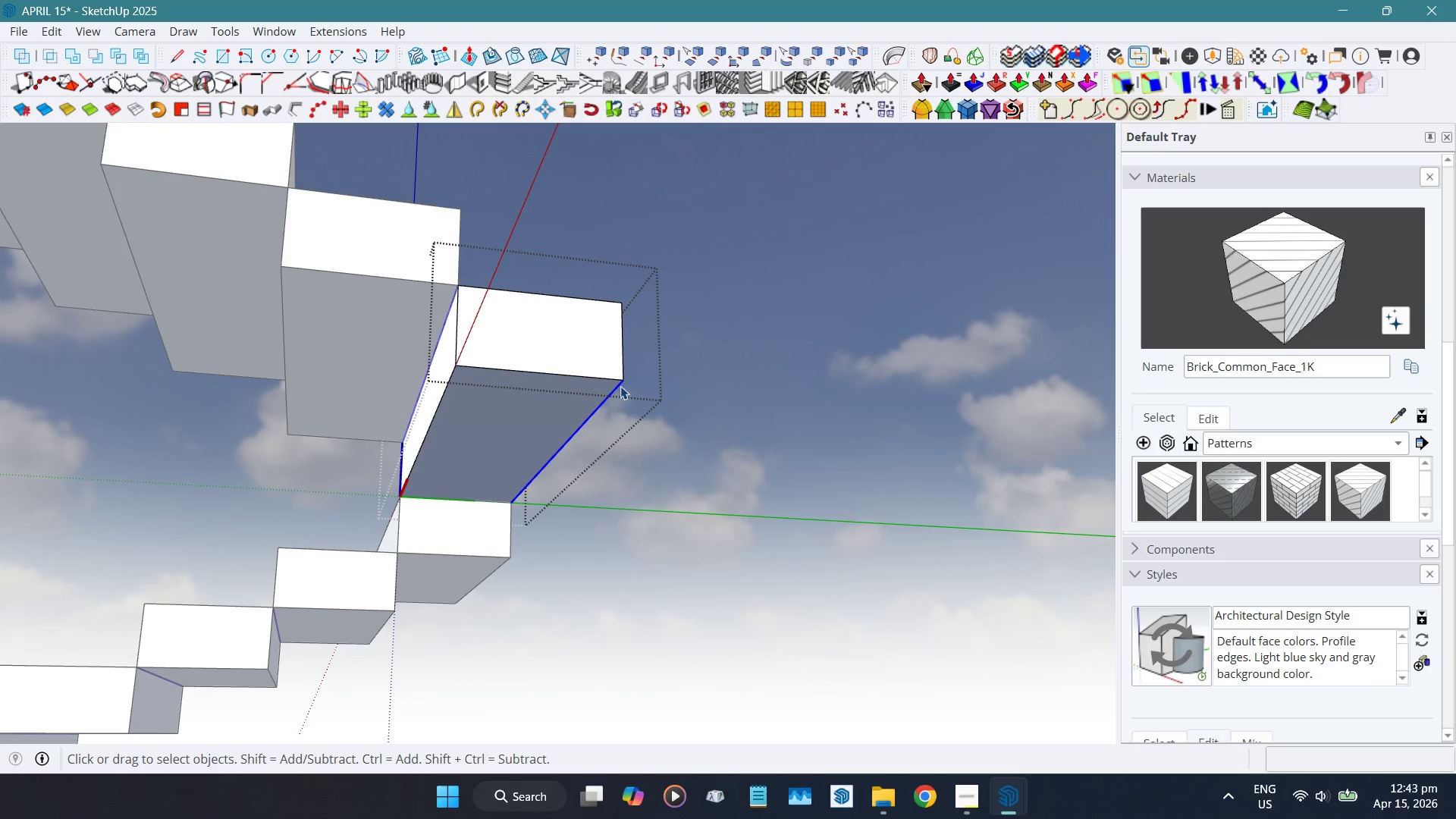 
key(Shift+W)
 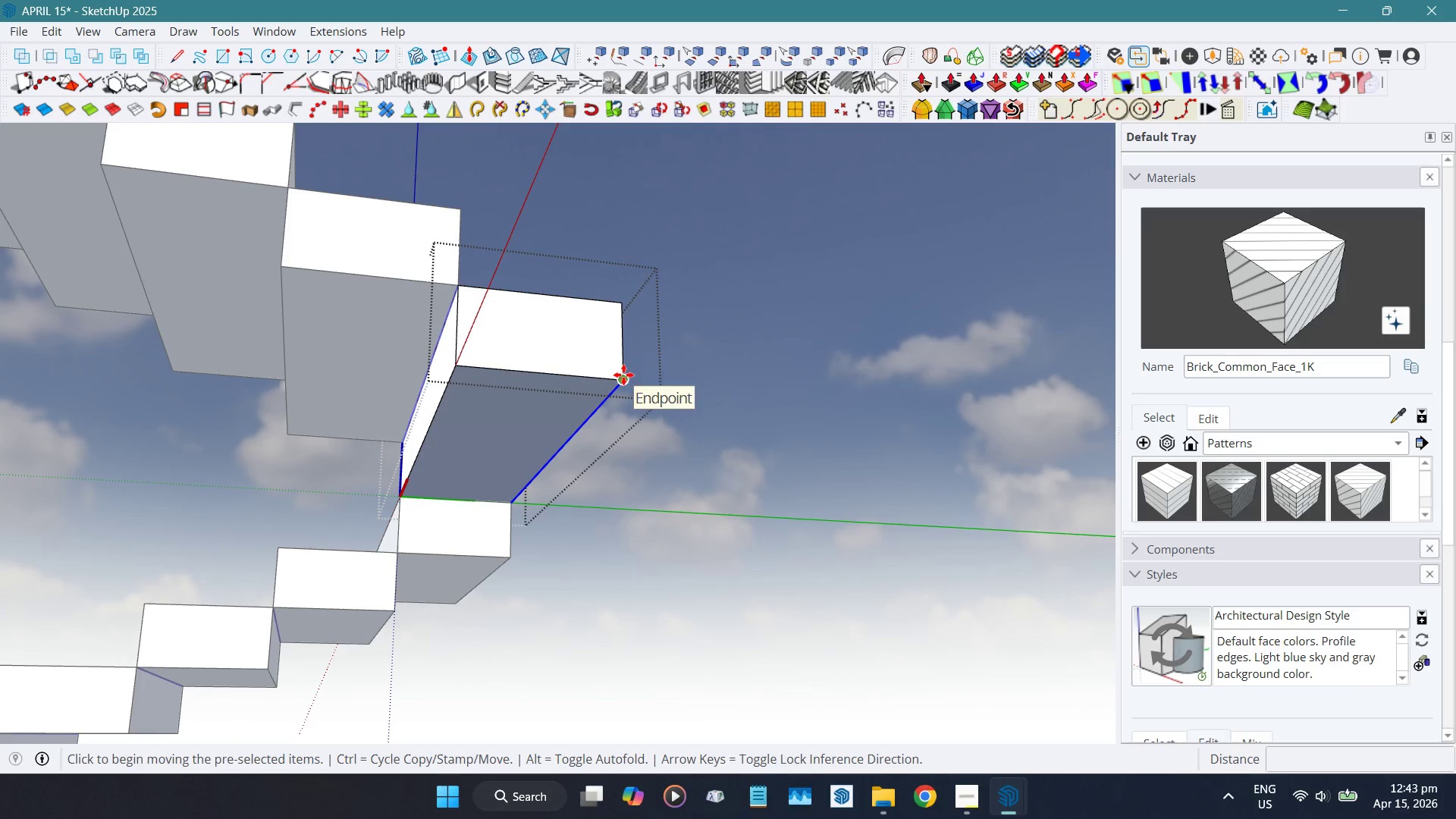 
left_click([623, 375])
 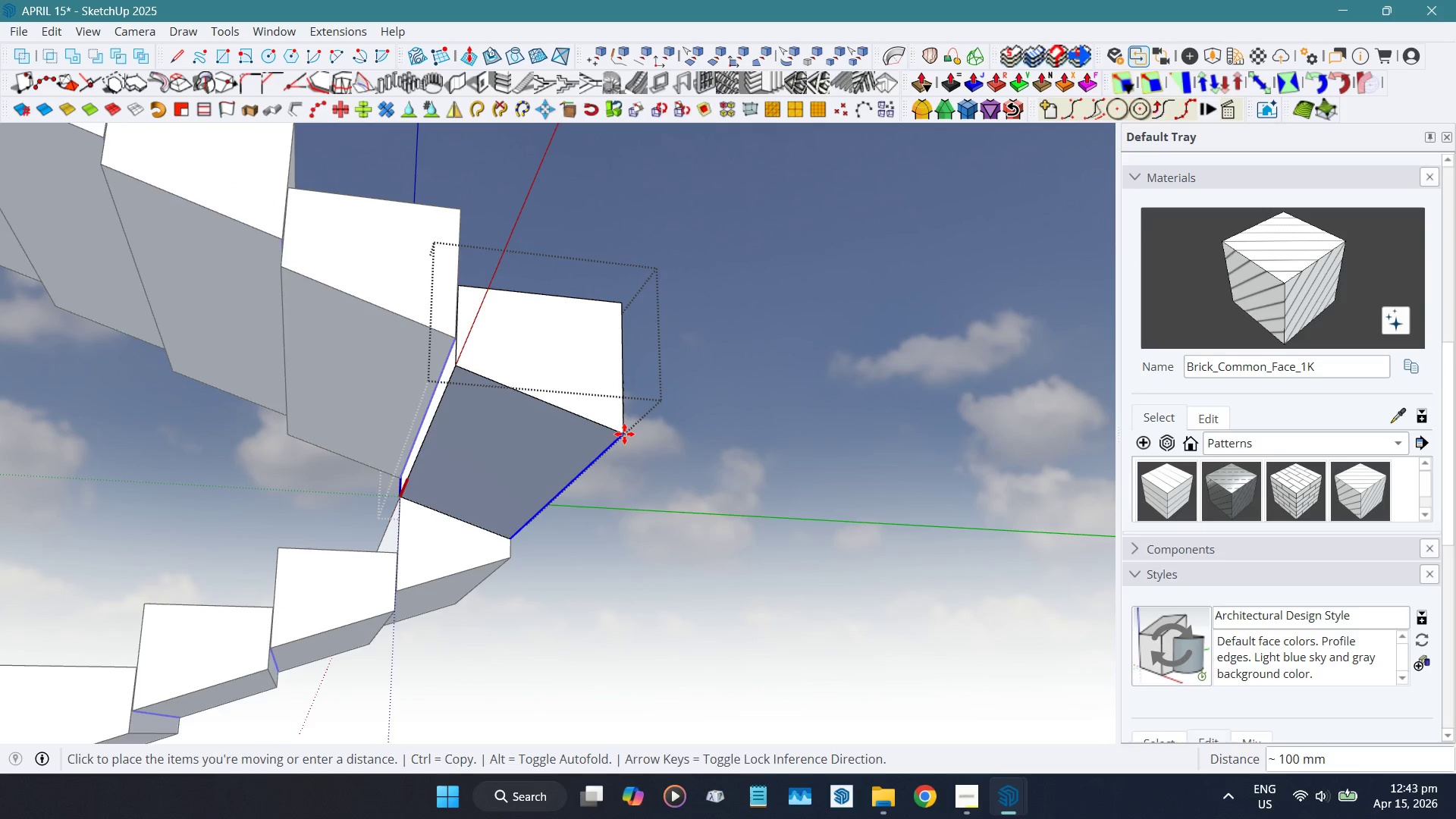 
key(ArrowUp)
 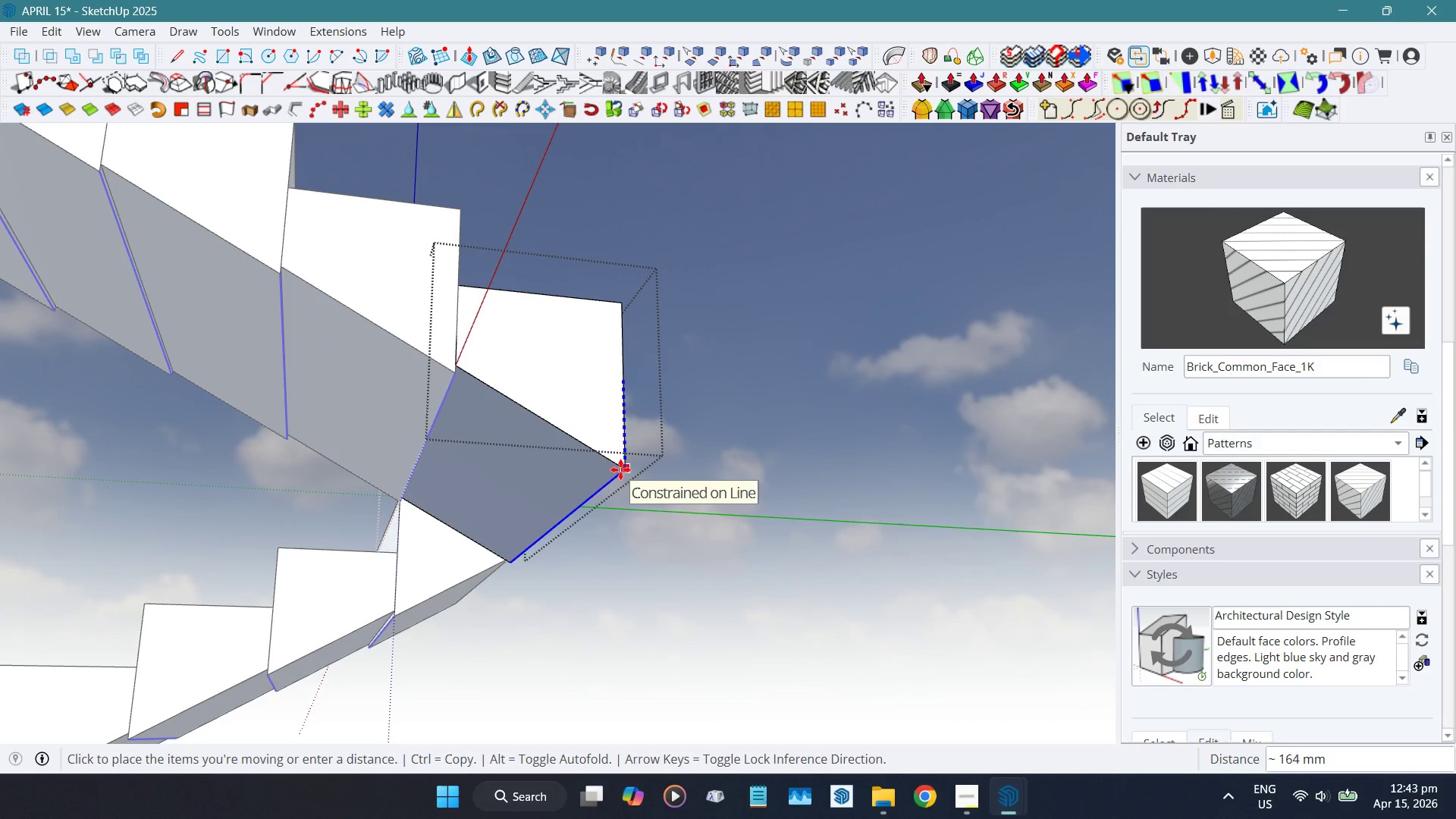 
key(Numpad1)
 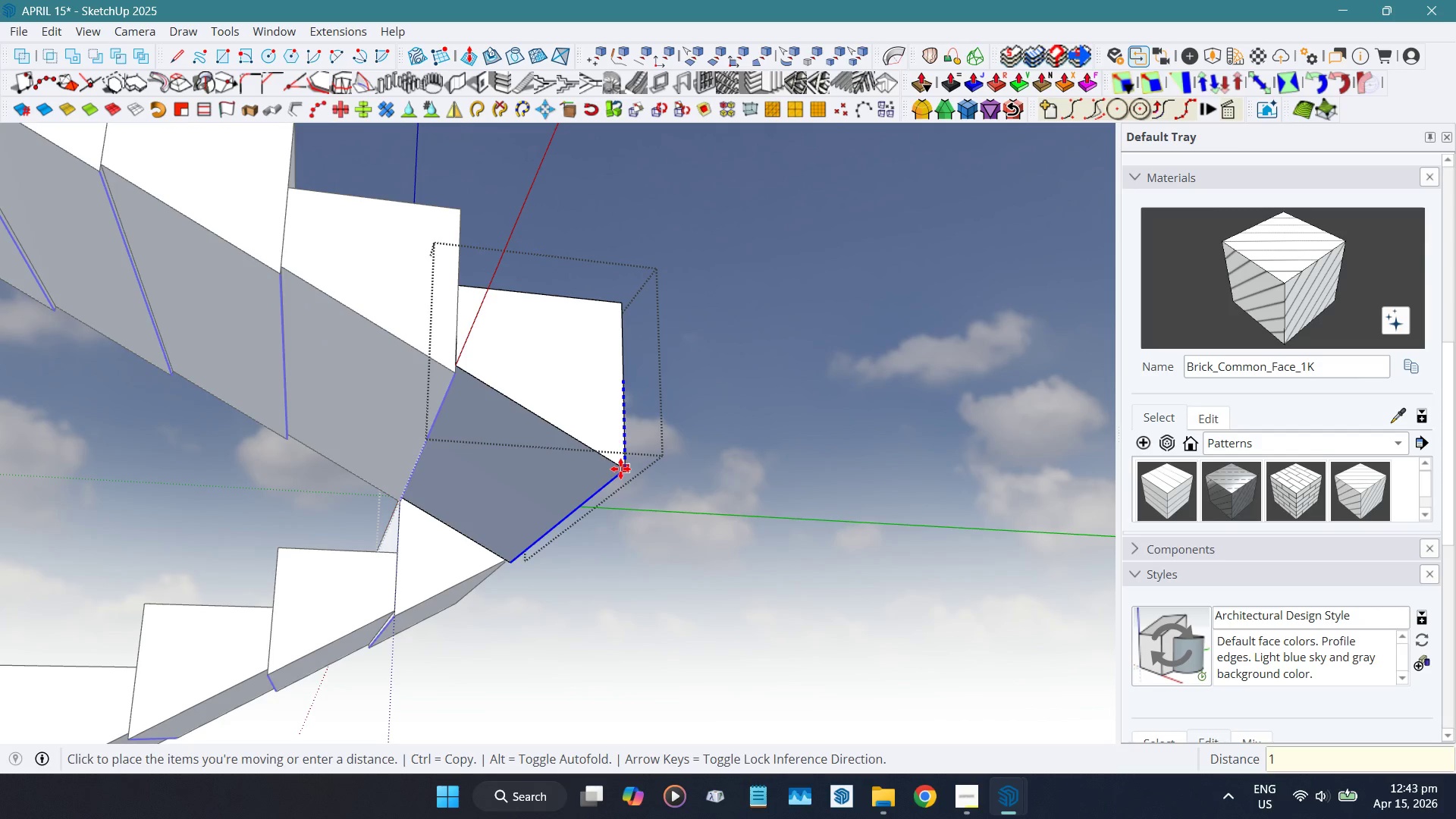 
key(Numpad5)
 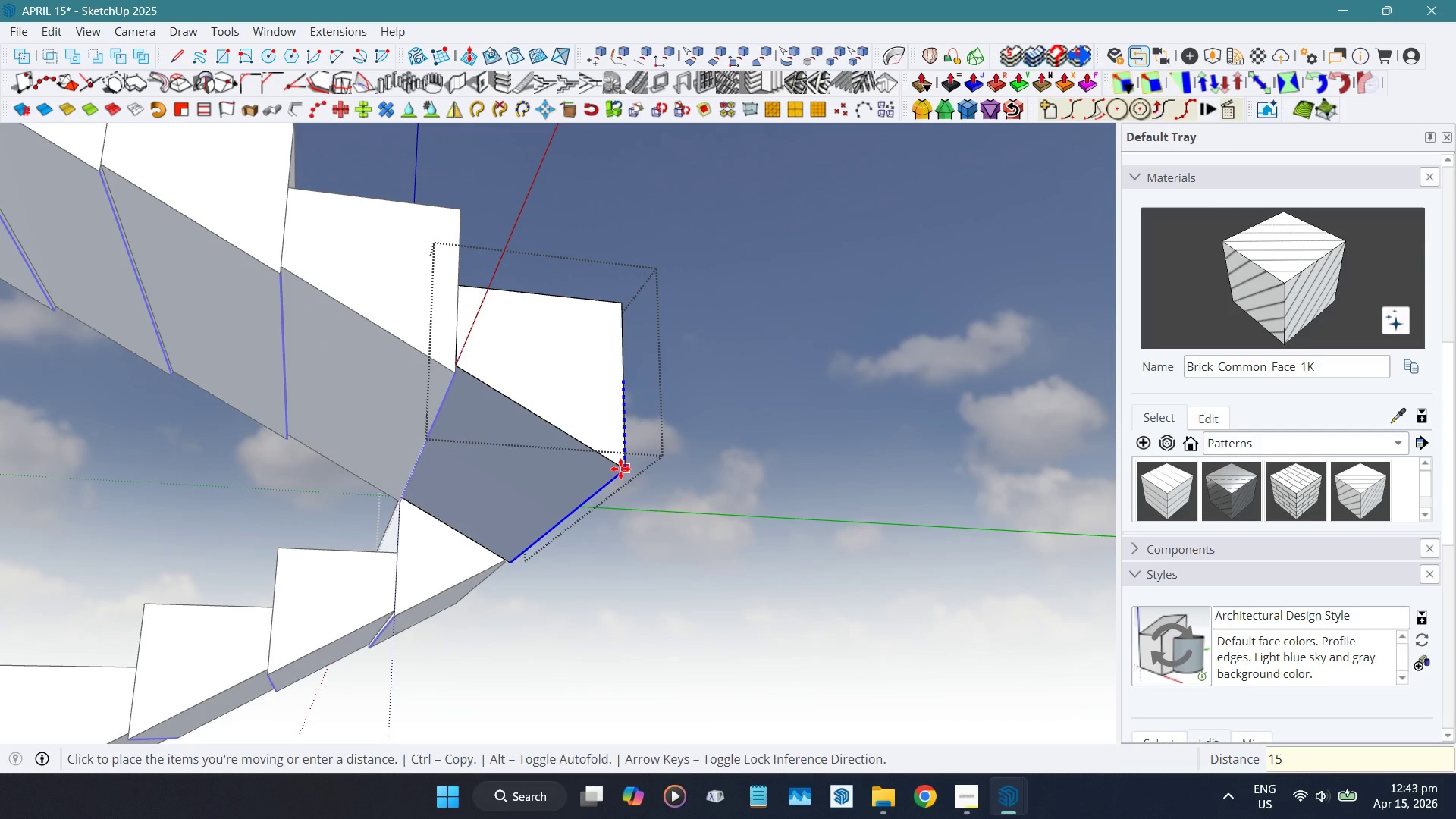 
key(Numpad0)
 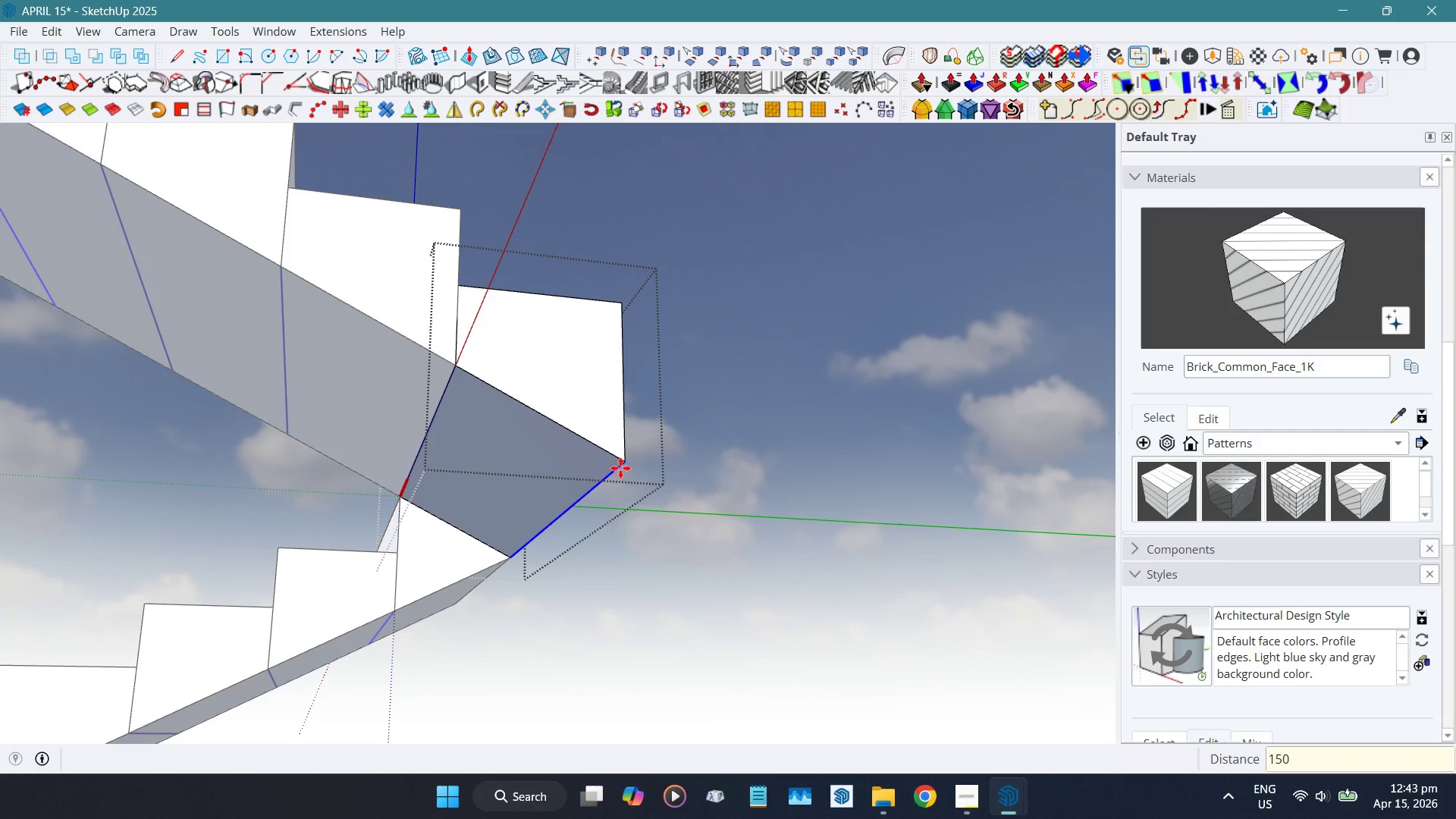 
key(NumpadEnter)
 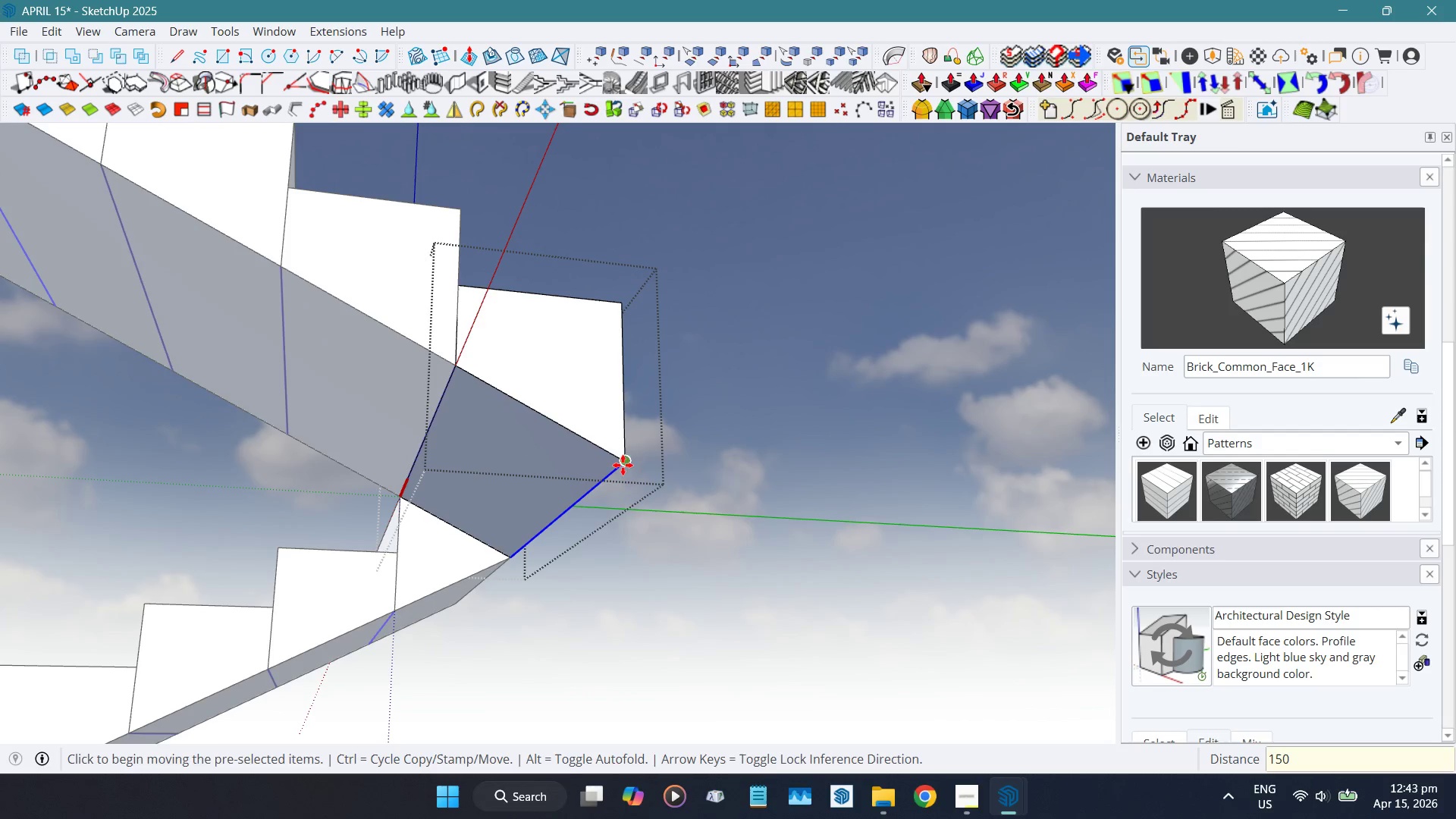 
key(Space)
 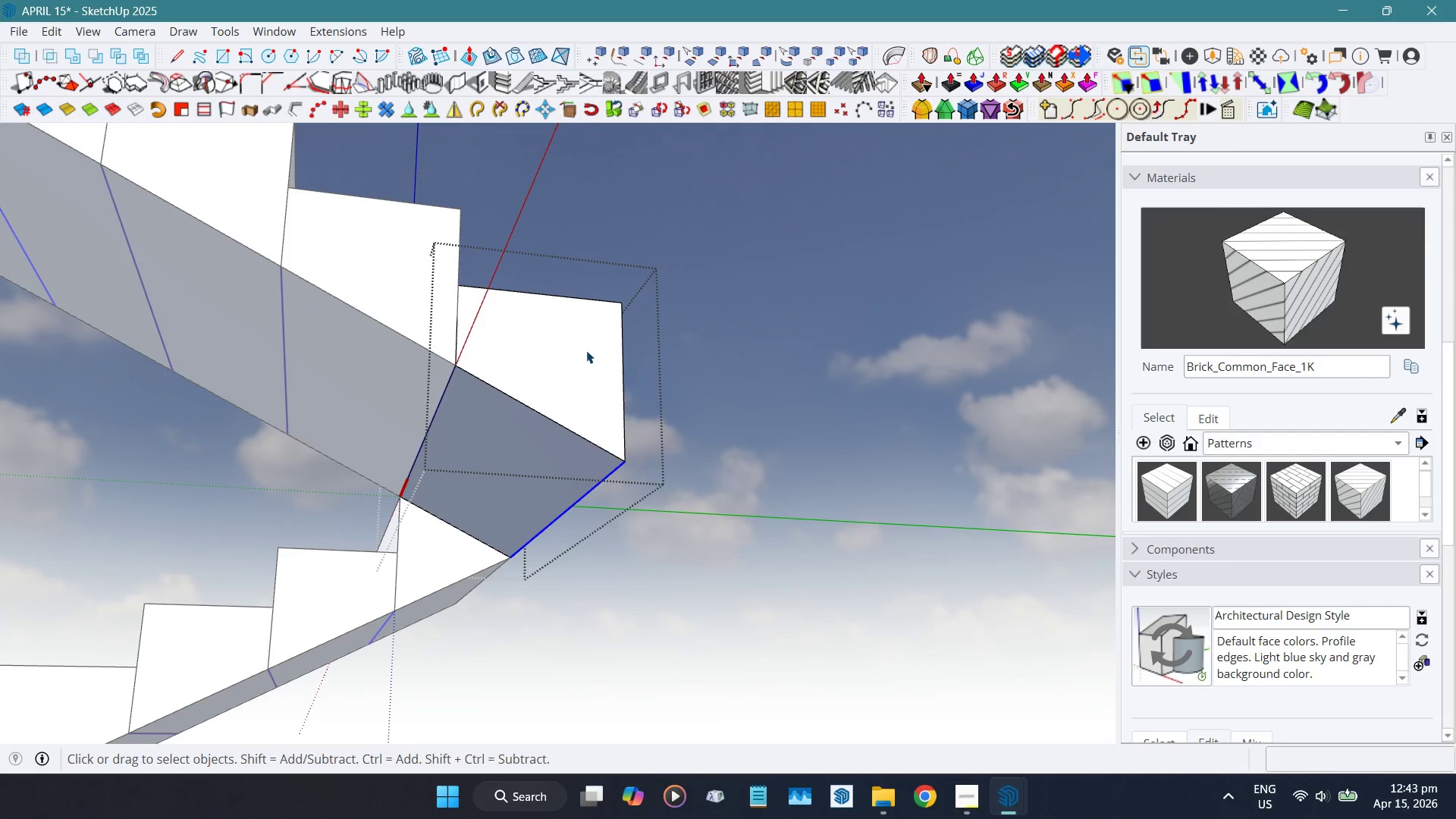 
key(Escape)
 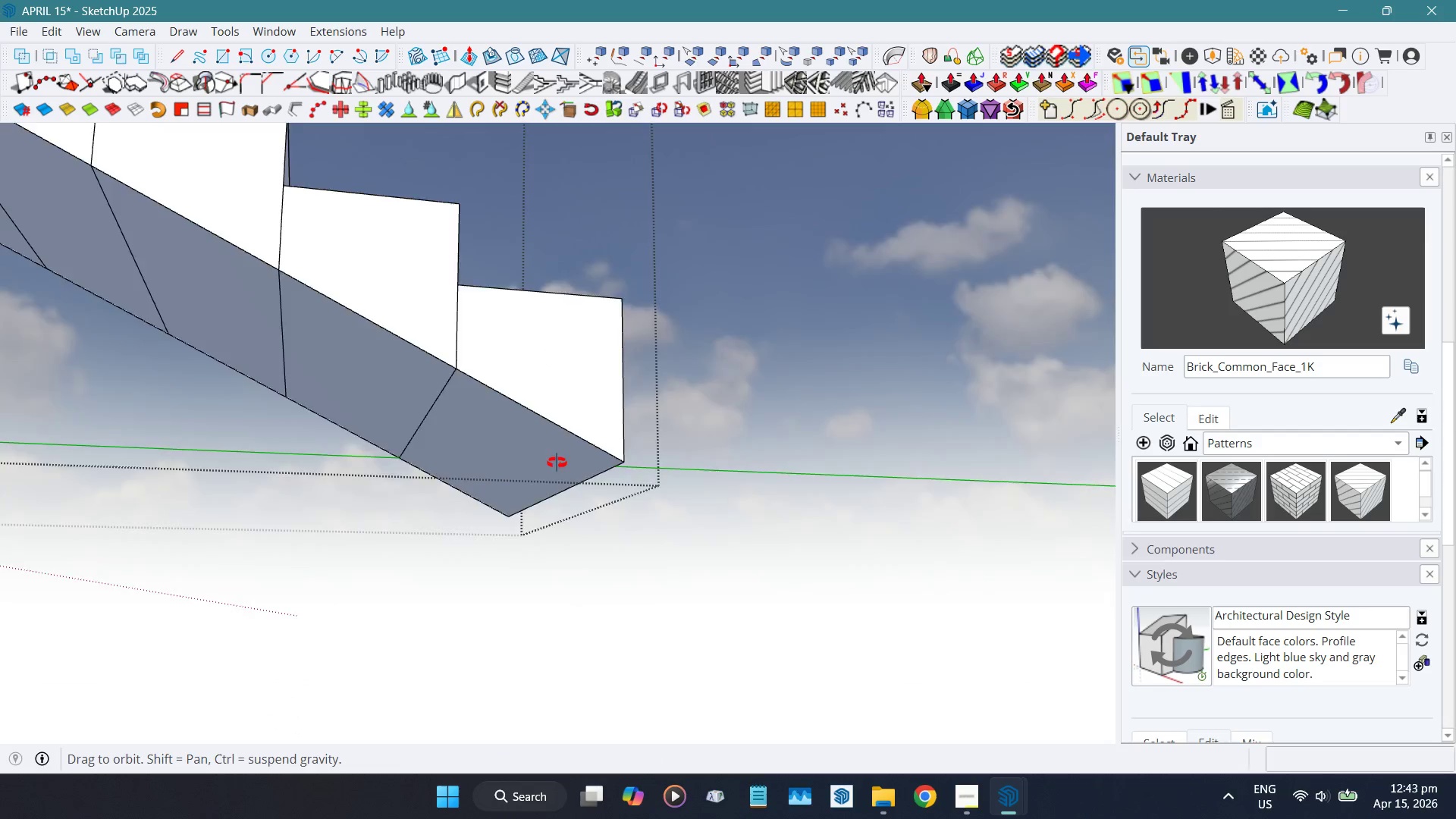 
key(Escape)
 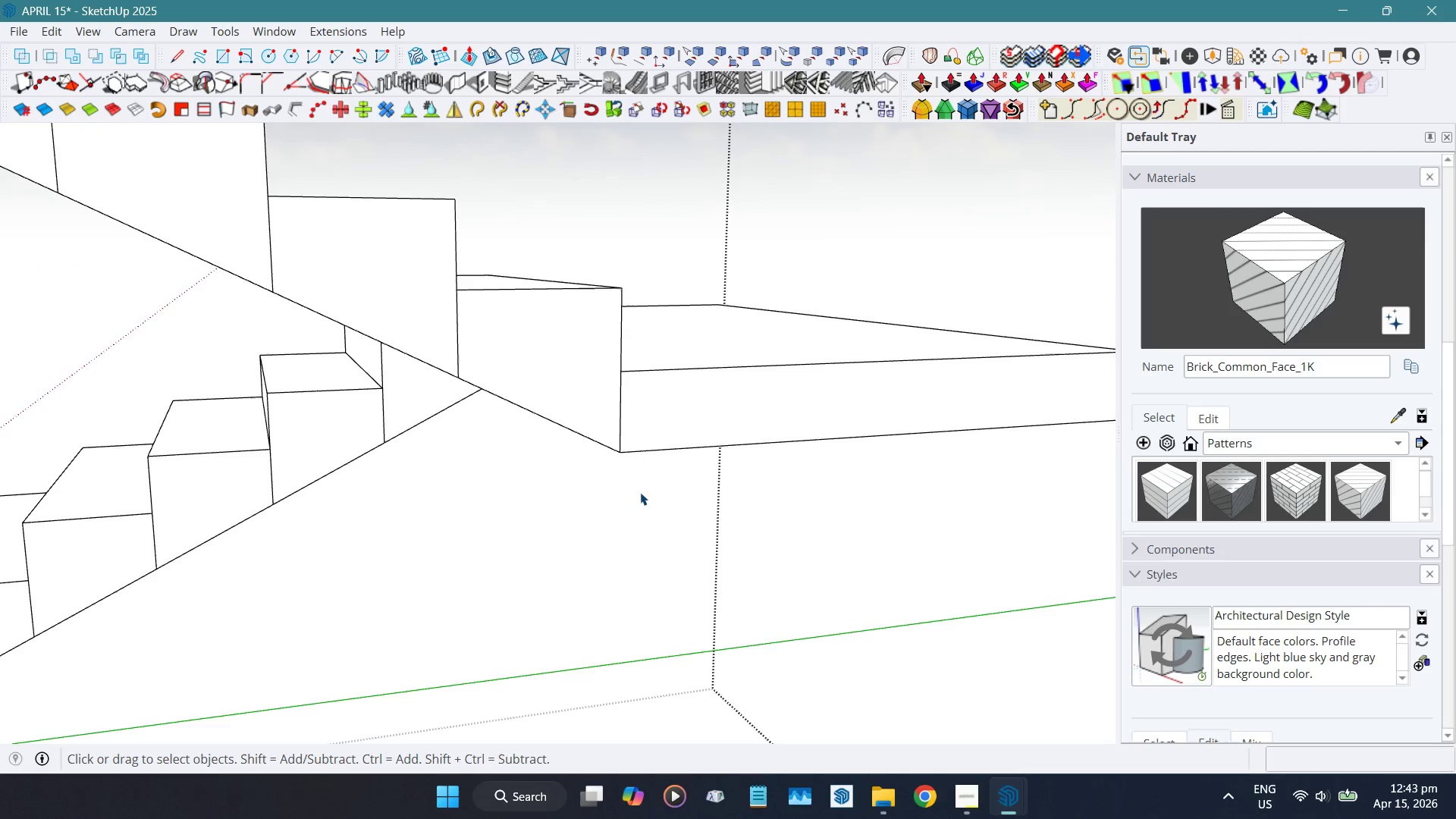 
scroll: coordinate [728, 512], scroll_direction: down, amount: 15.0
 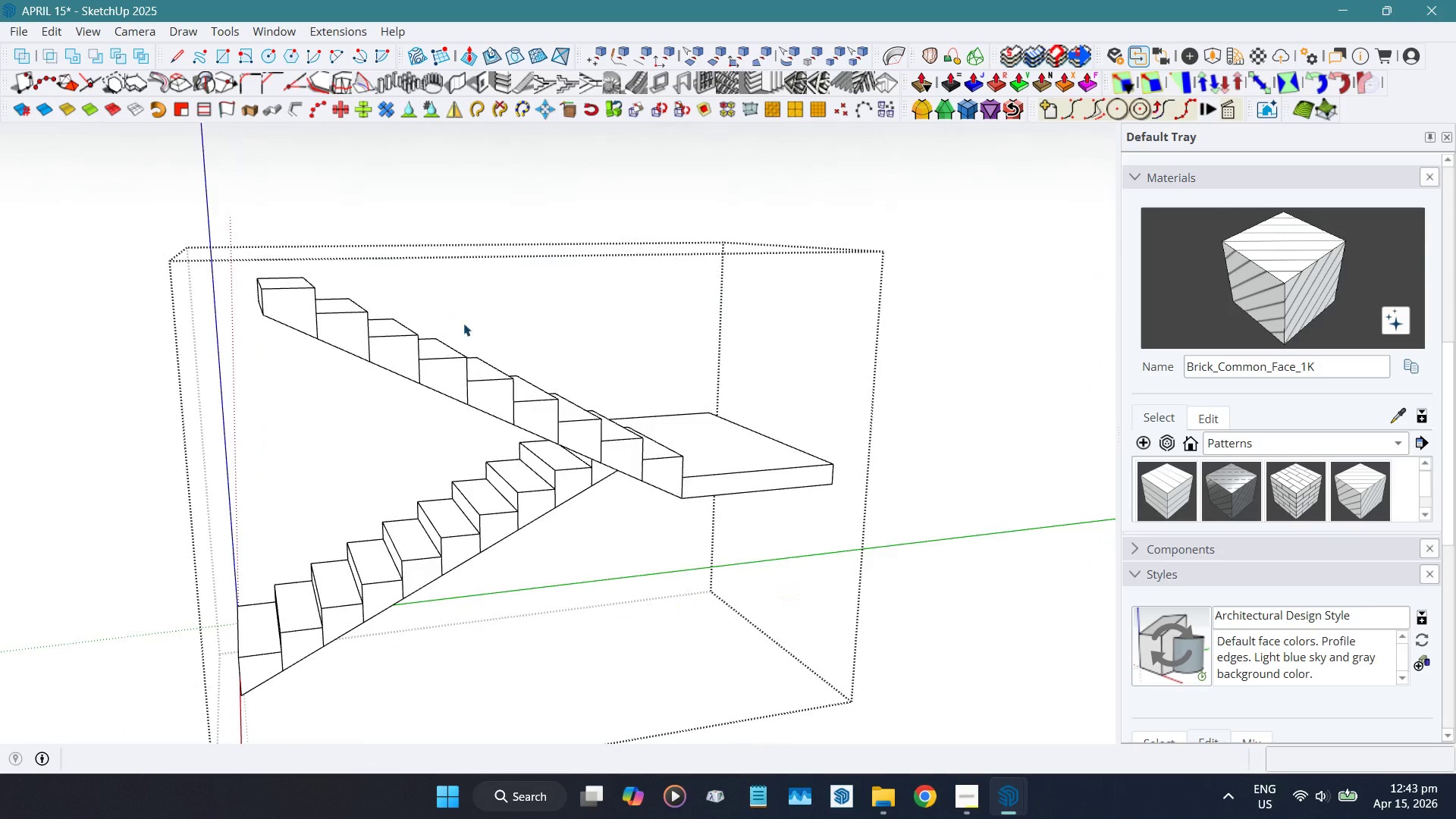 
hold_key(key=ShiftLeft, duration=0.44)
 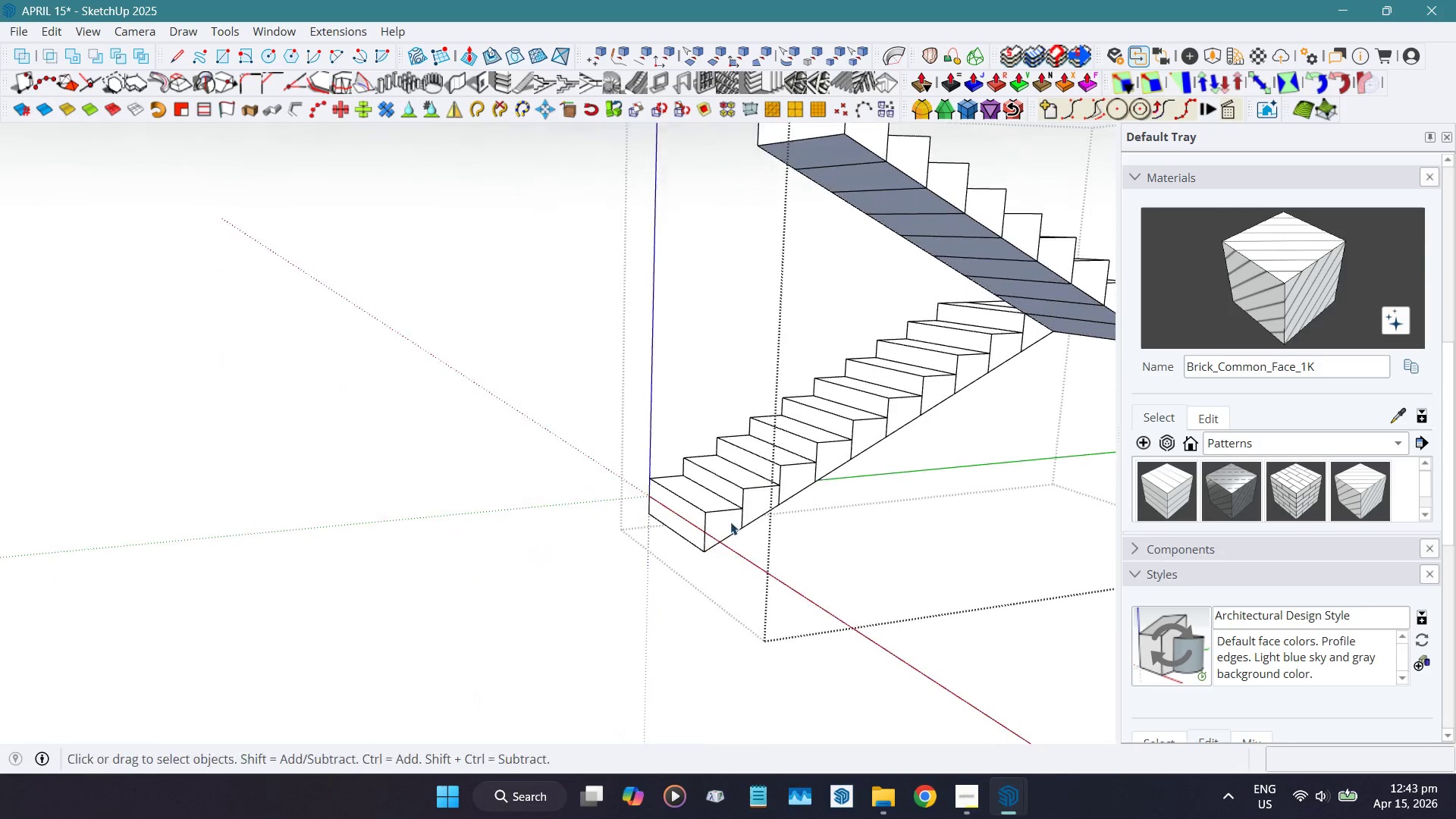 
left_click([695, 512])
 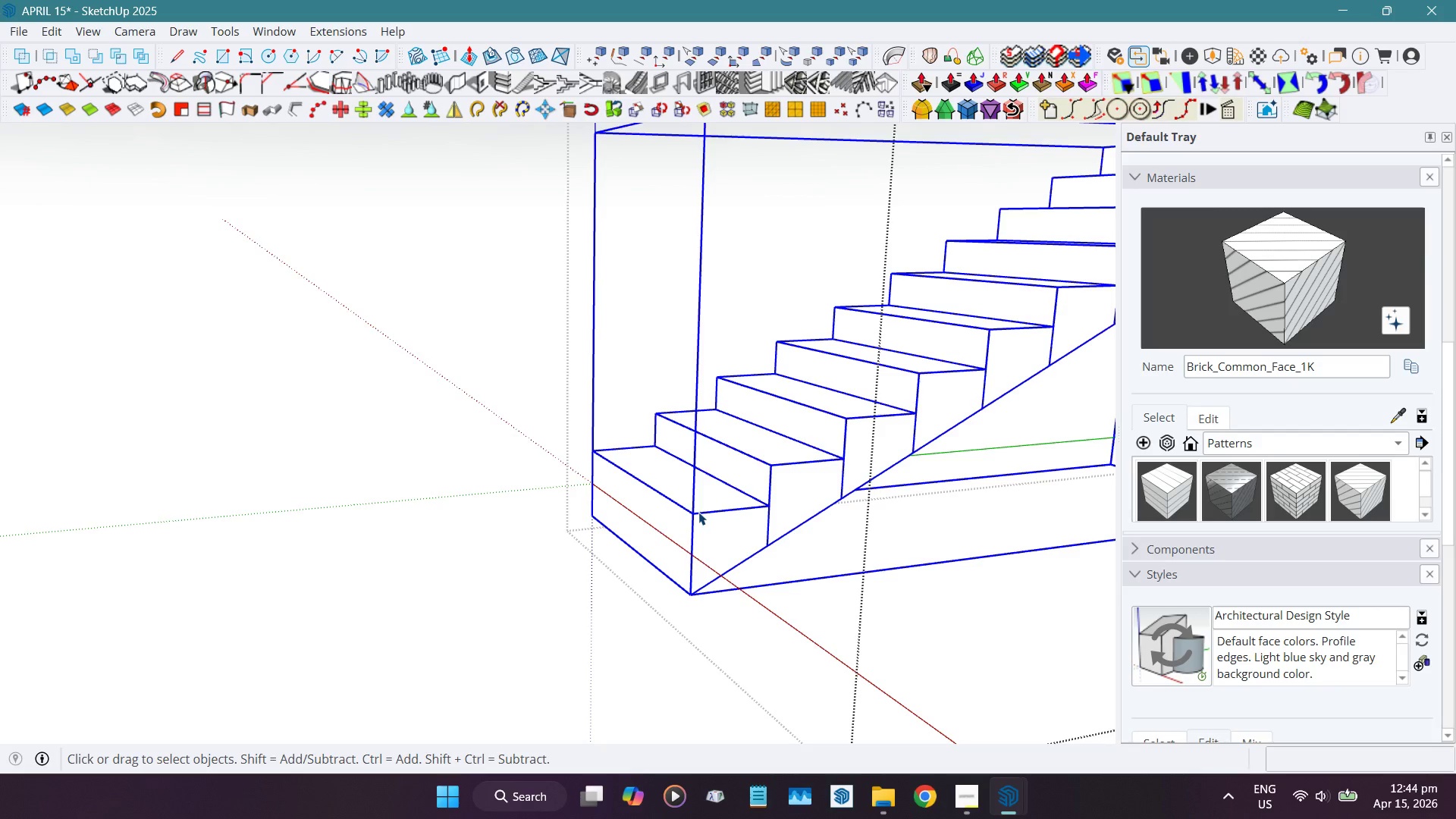 
scroll: coordinate [695, 512], scroll_direction: up, amount: 7.0
 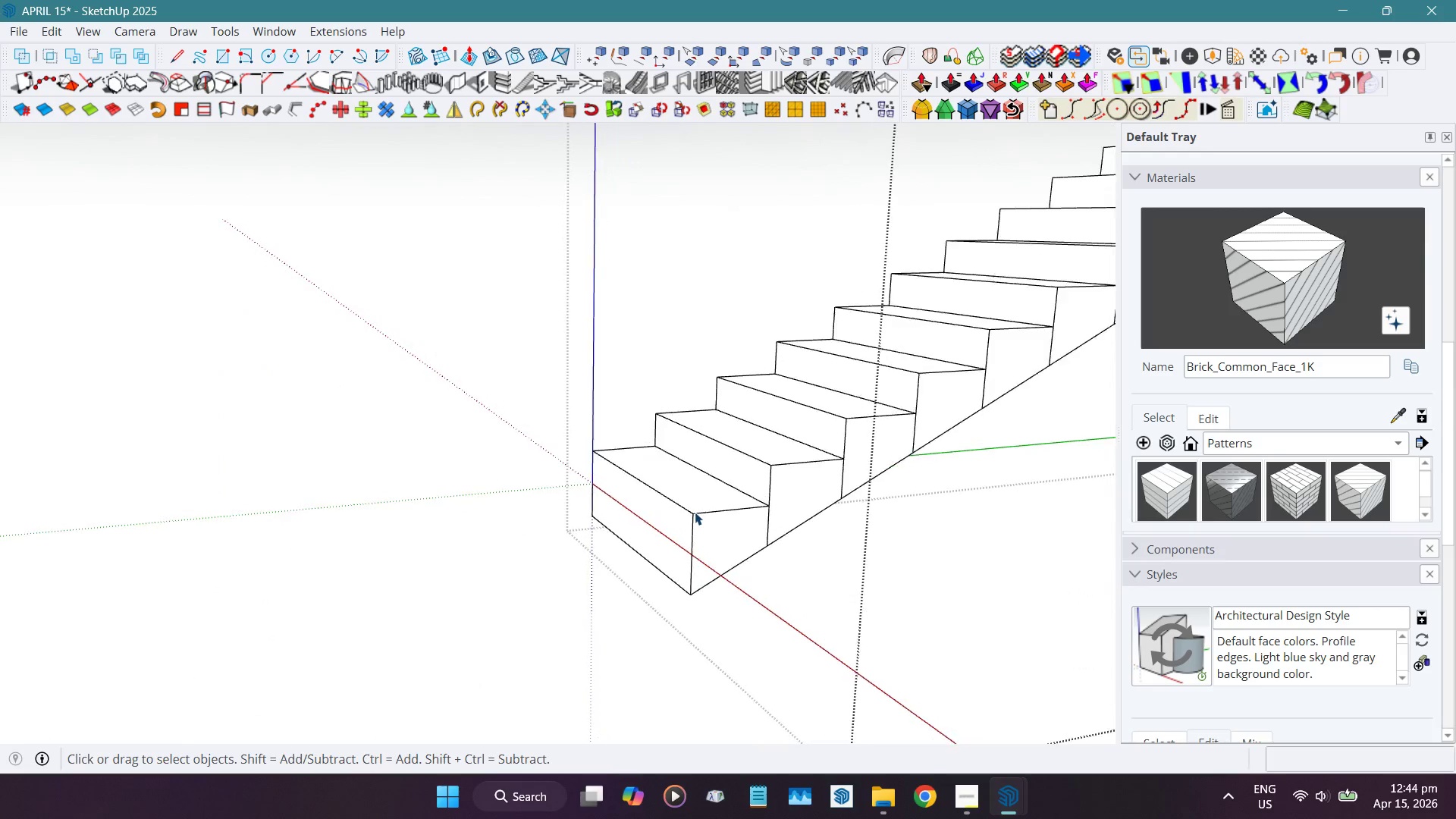 
scroll: coordinate [462, 574], scroll_direction: down, amount: 10.0
 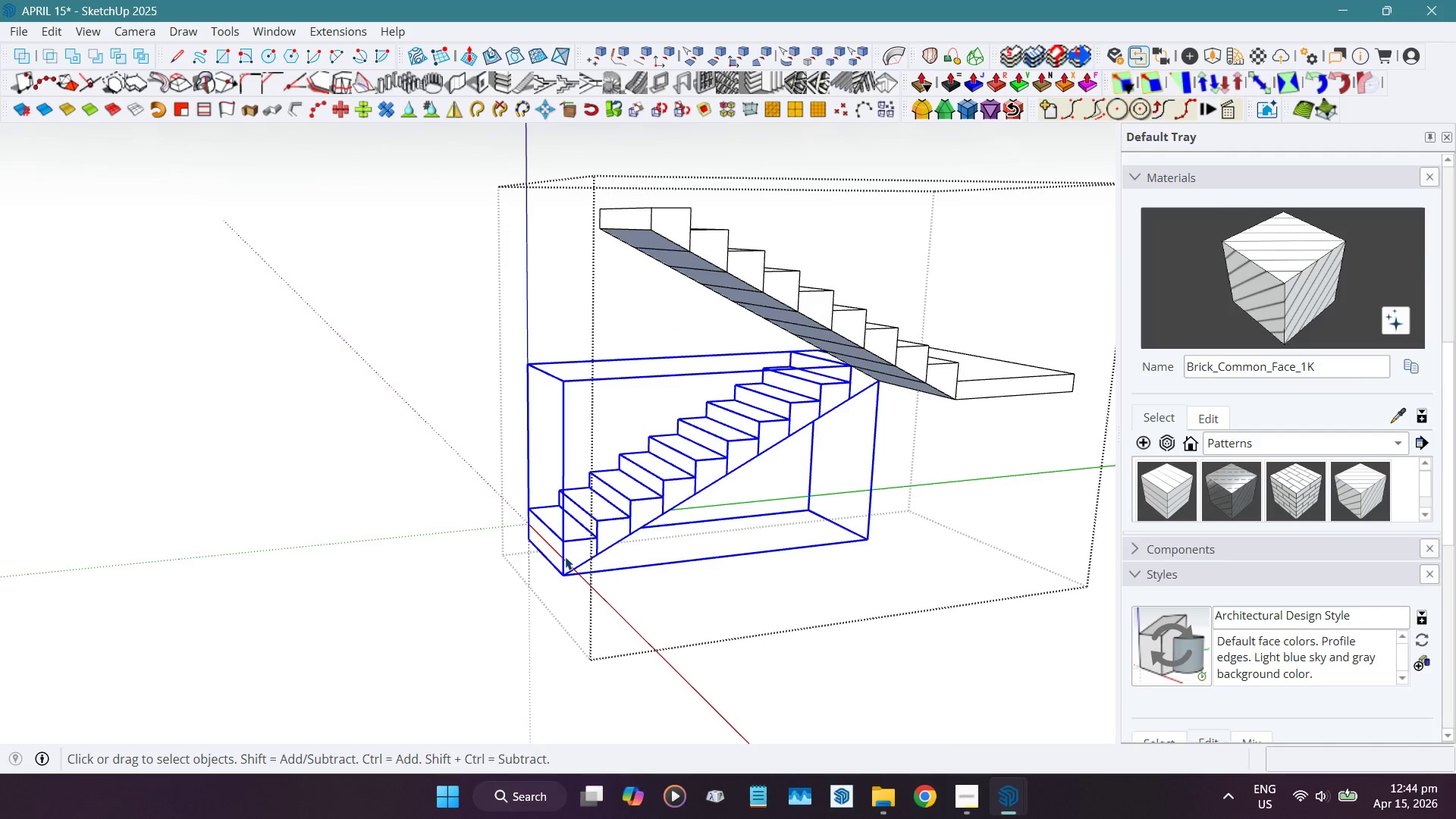 
key(Control+ControlLeft)
 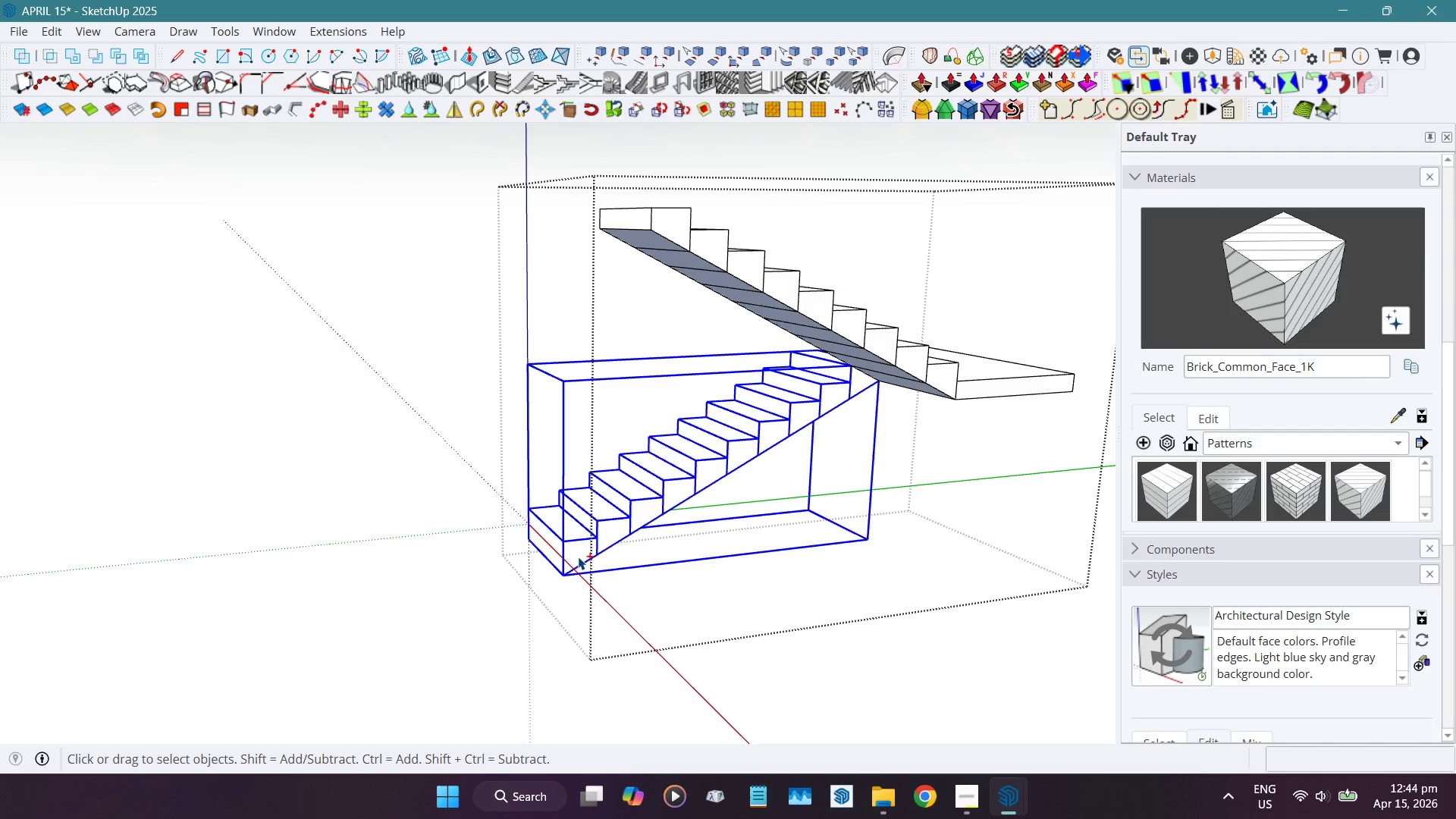 
key(Control+A)
 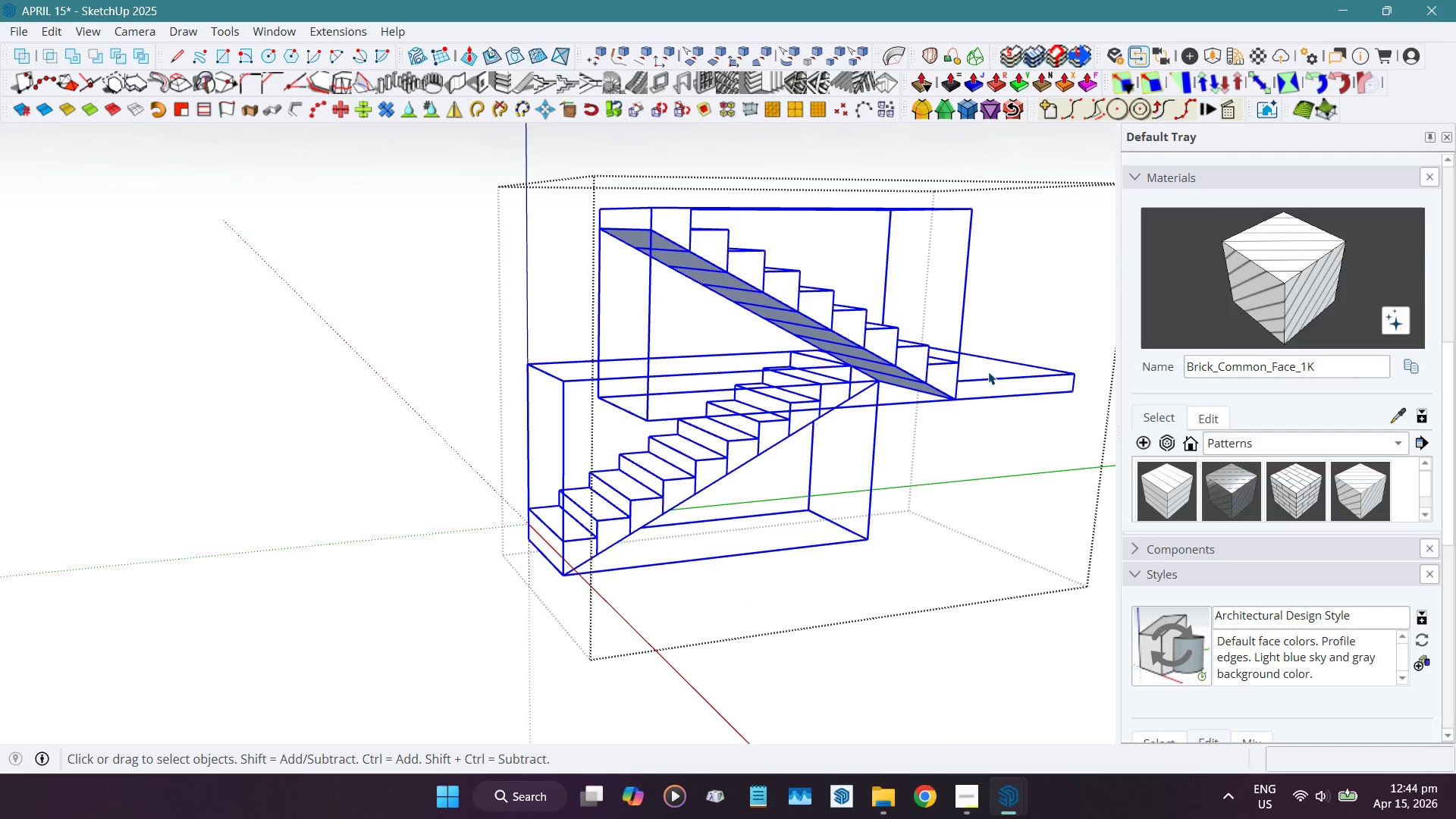 
key(X)
 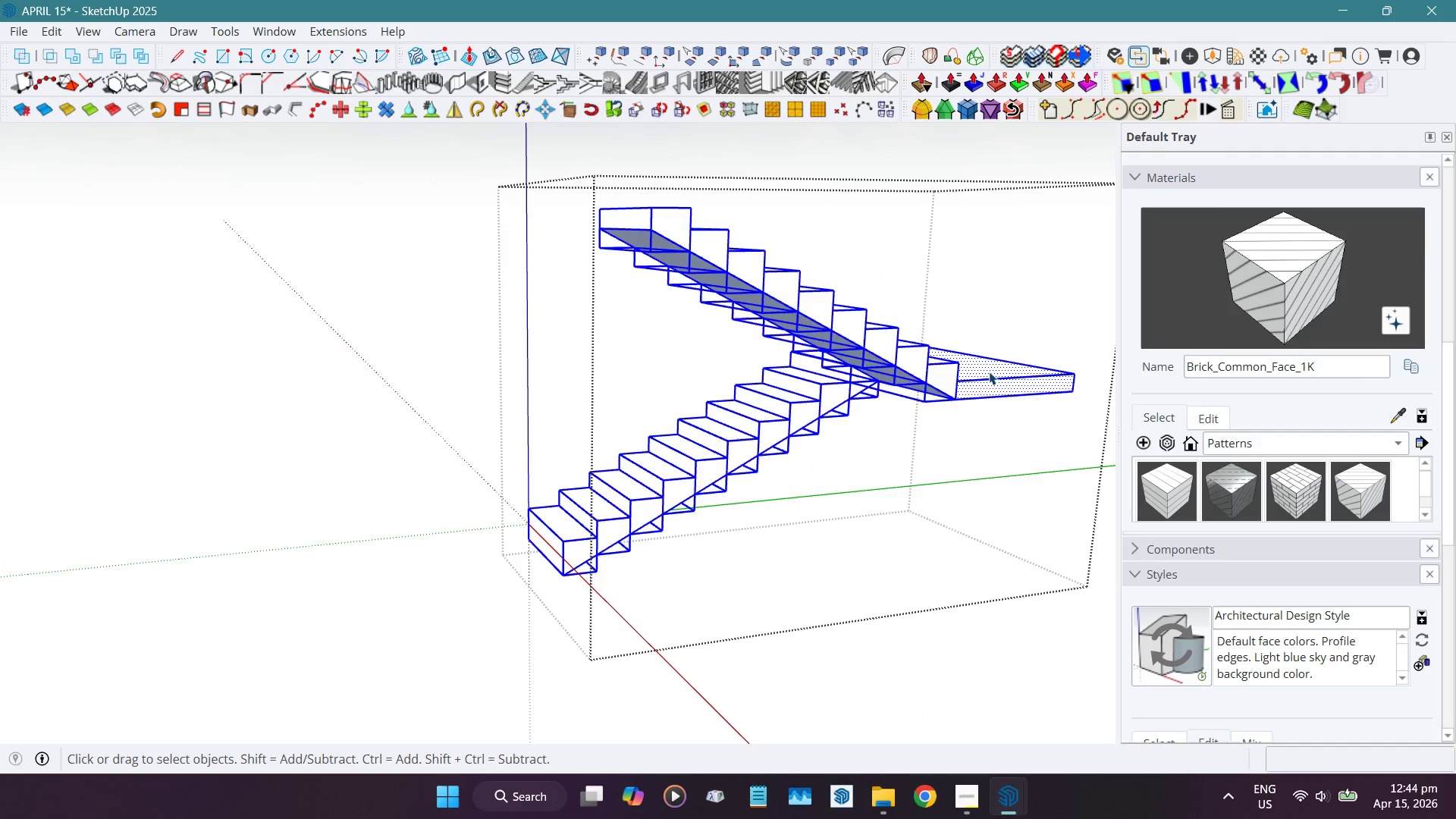 
double_click([989, 372])
 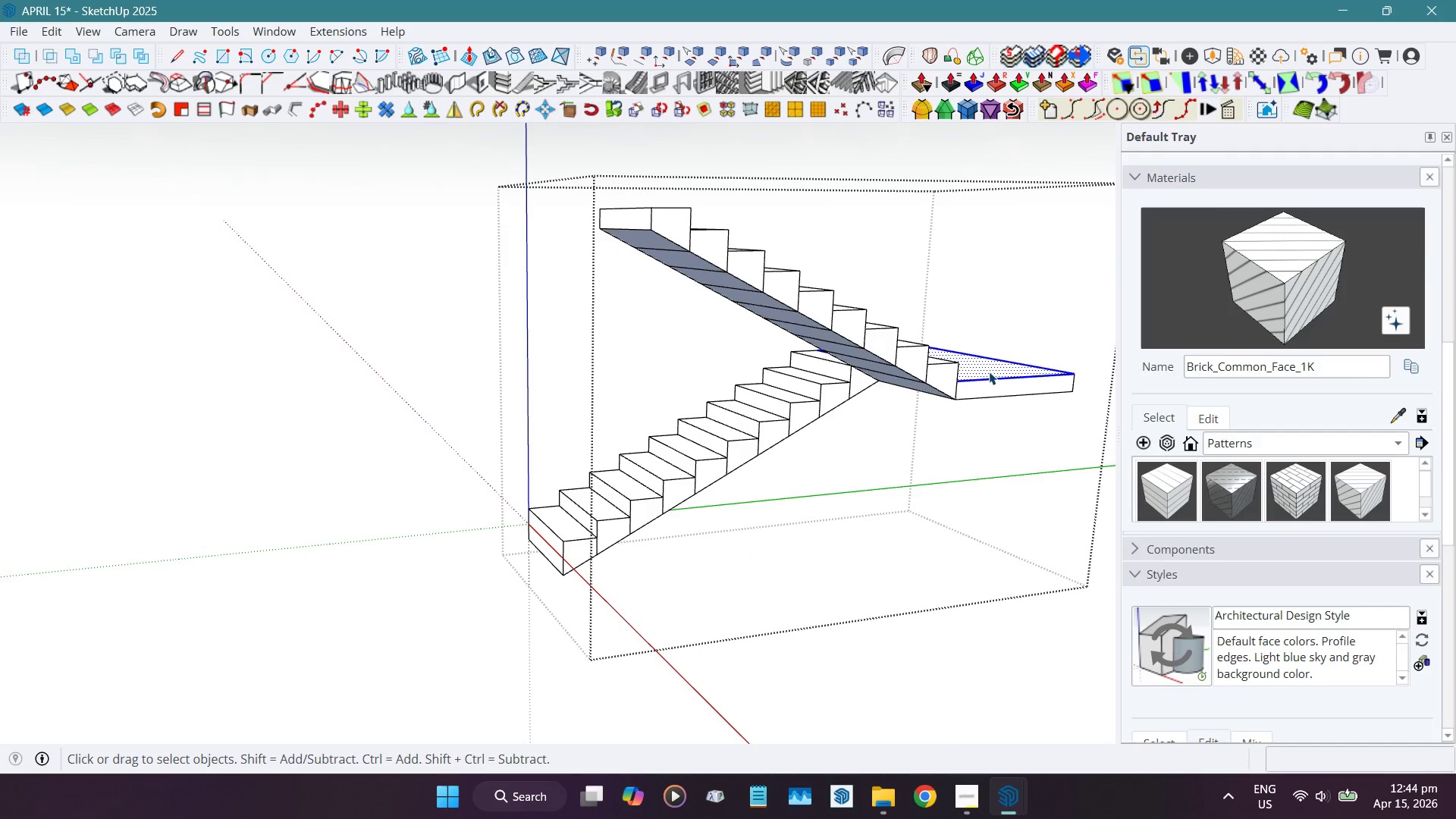 
triple_click([989, 372])
 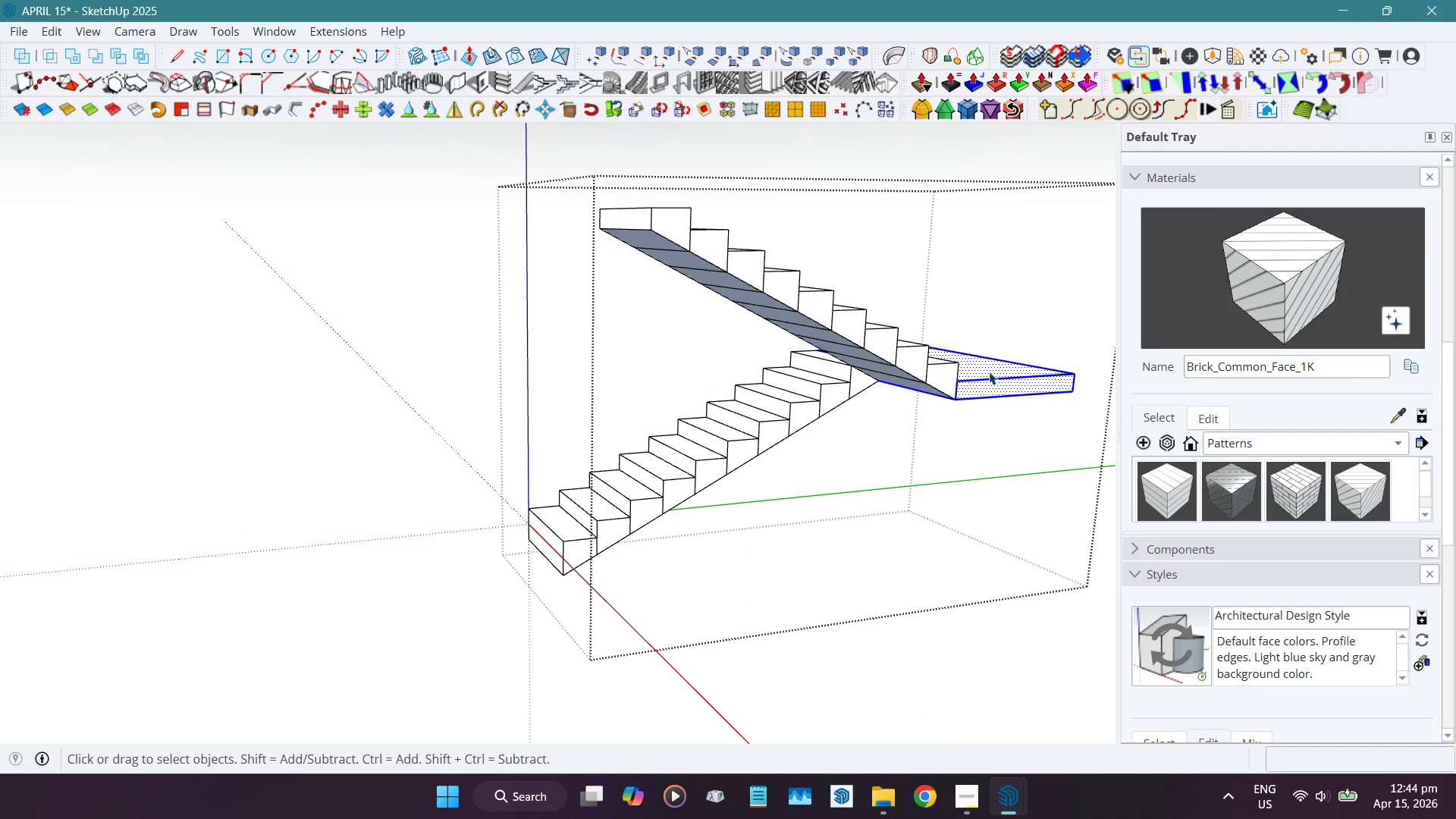 
key(G)
 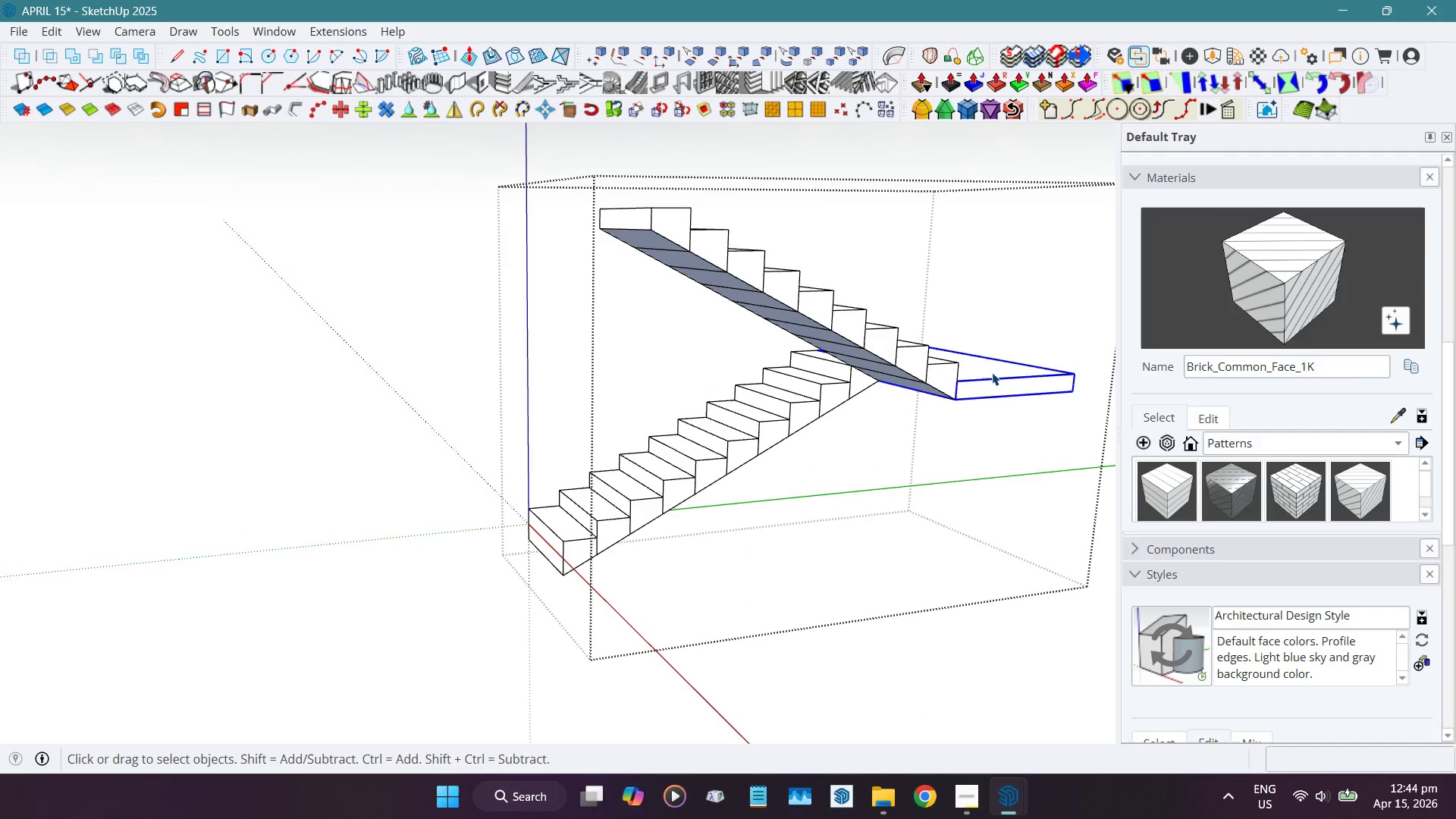 
key(Control+ControlLeft)
 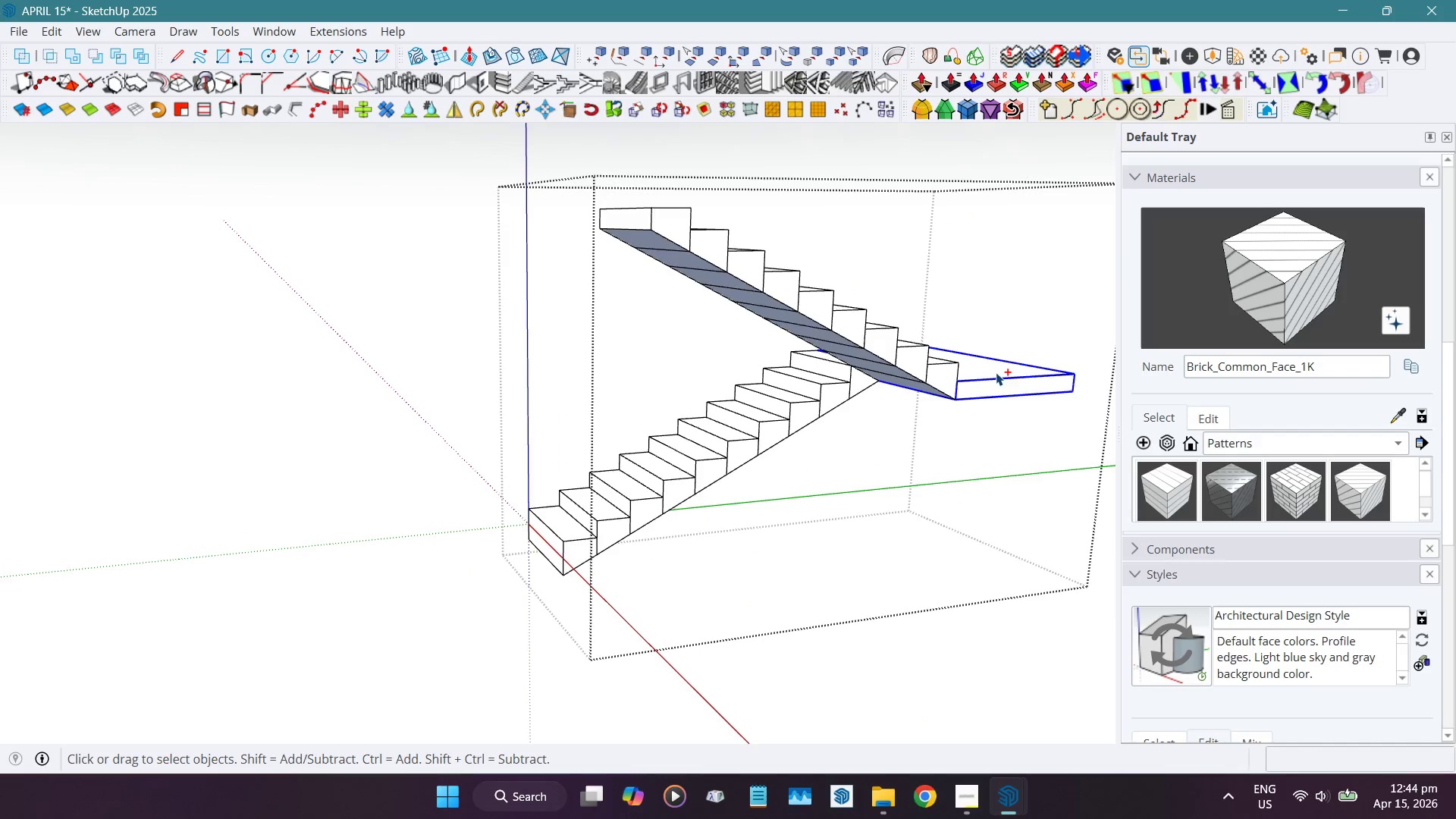 
key(Control+A)
 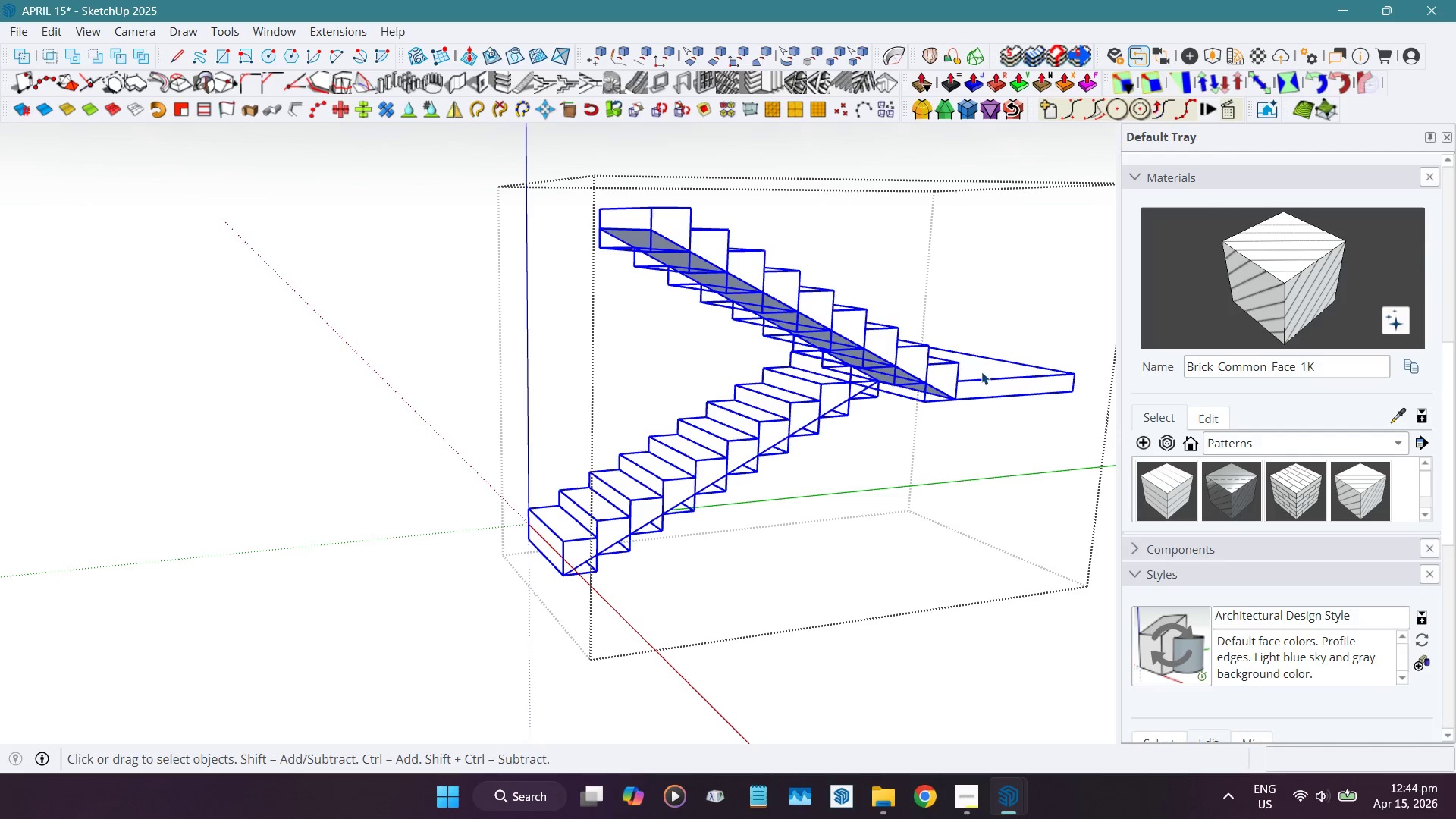 
left_click([20, 46])
 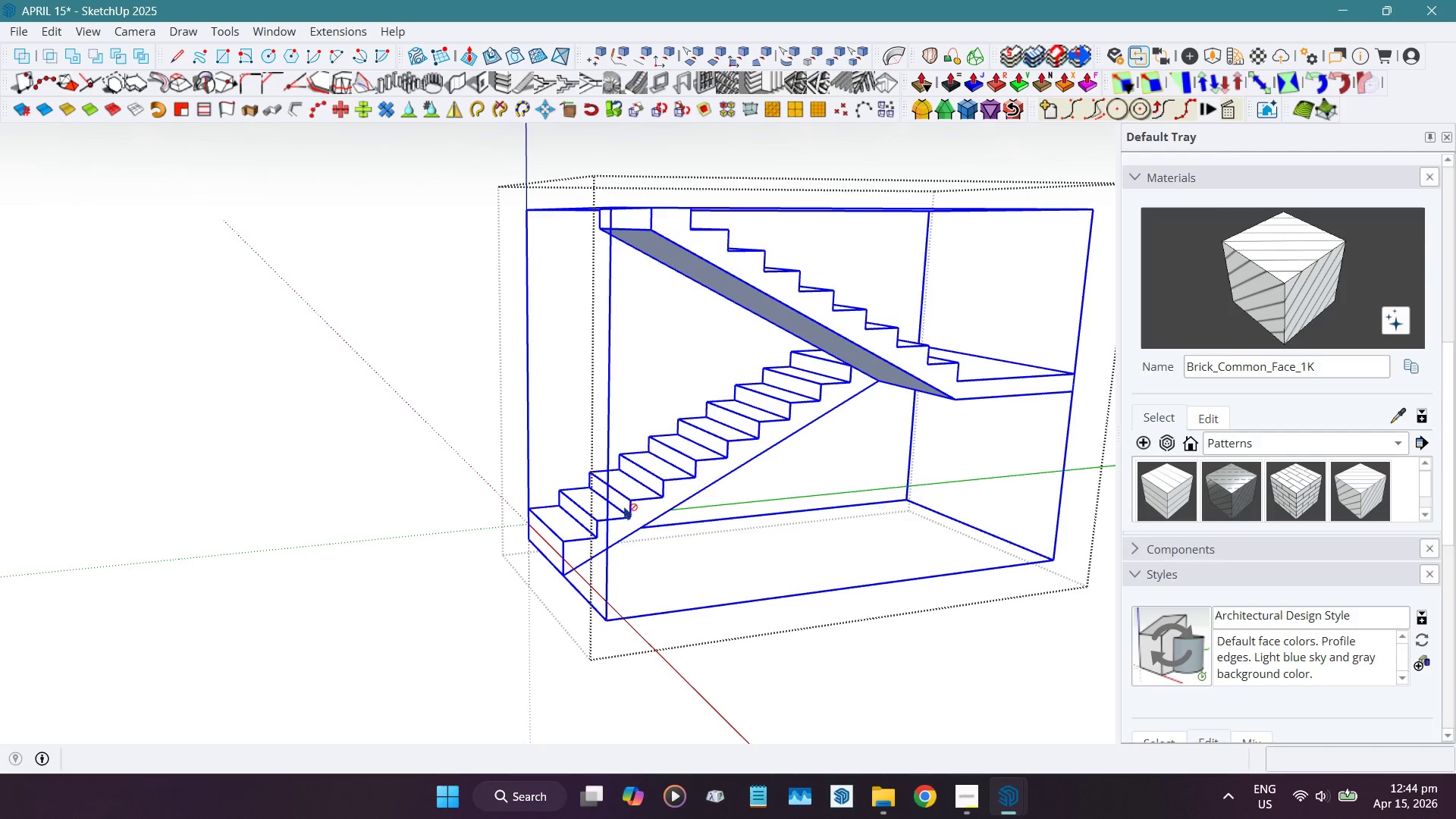 
key(Space)
 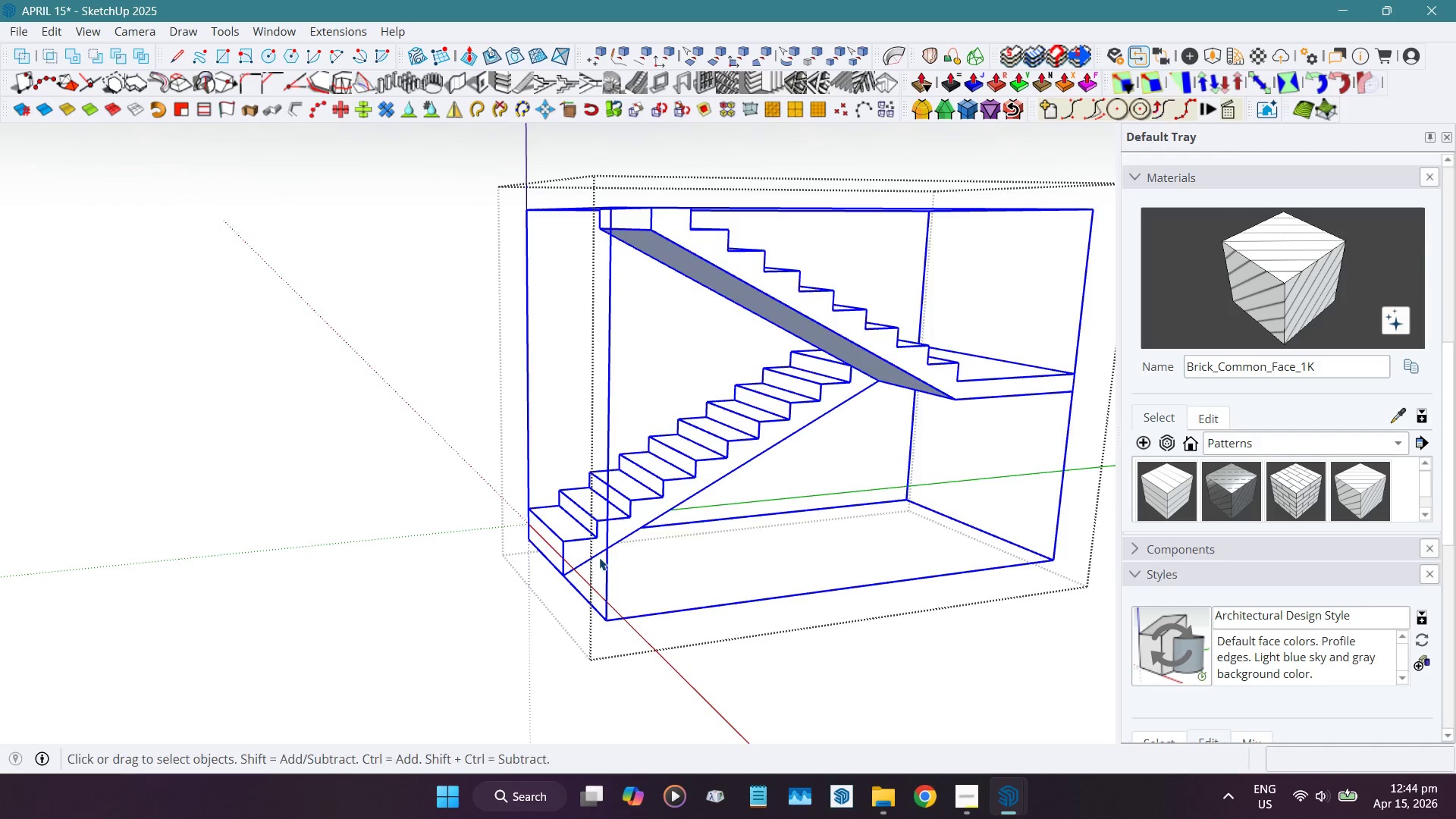 
scroll: coordinate [580, 551], scroll_direction: up, amount: 8.0
 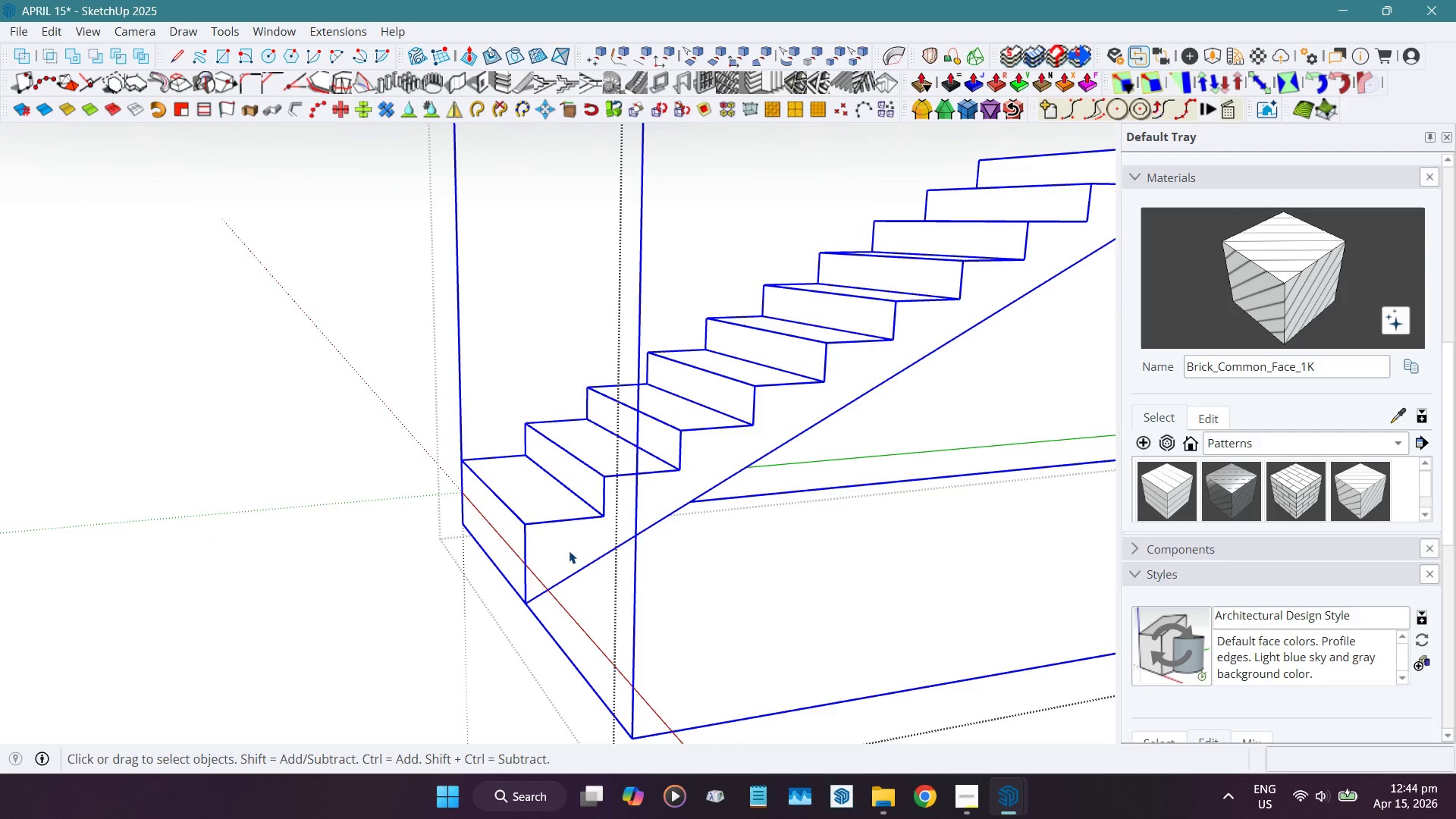 
double_click([569, 551])
 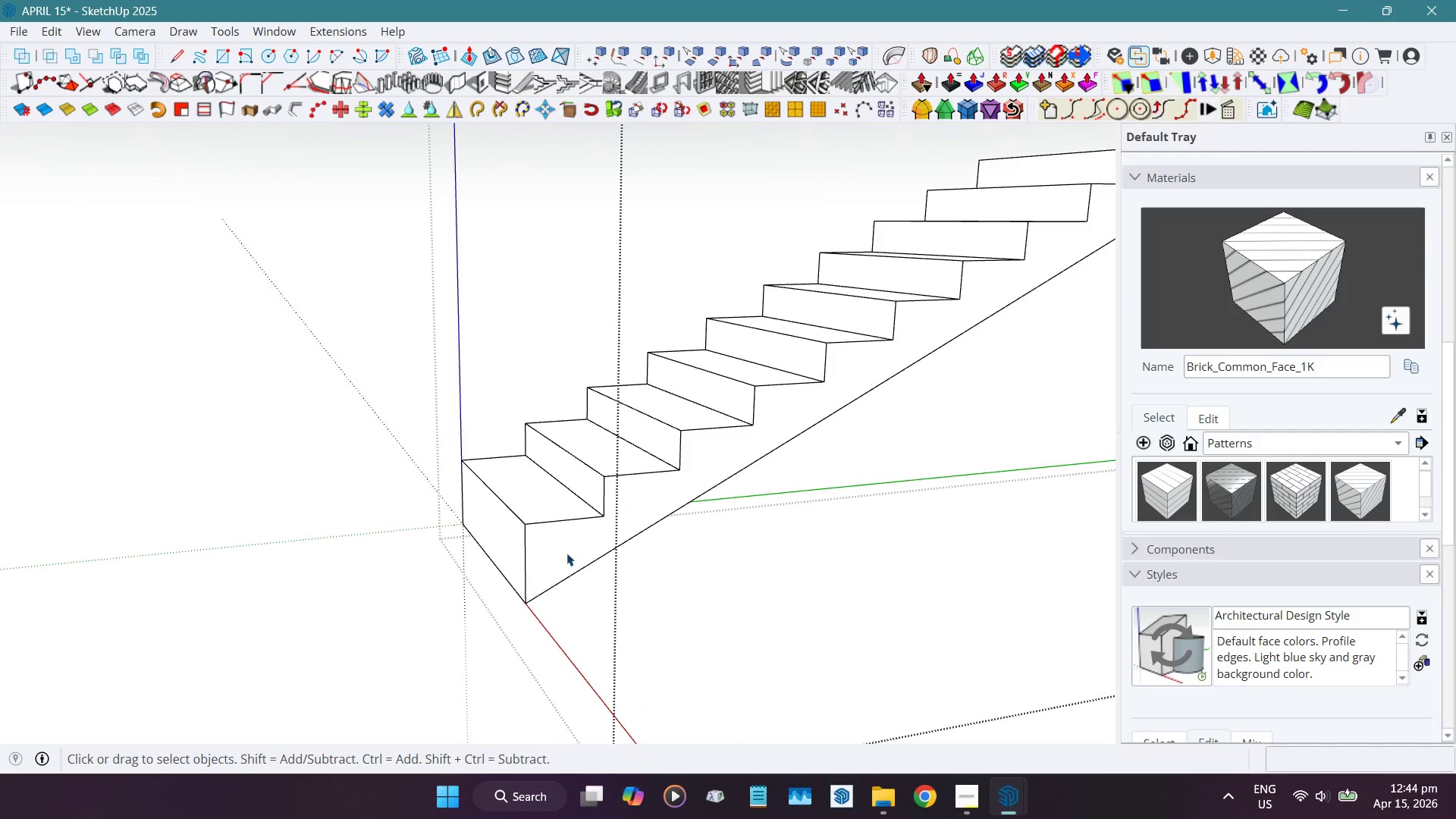 
scroll: coordinate [565, 556], scroll_direction: up, amount: 4.0
 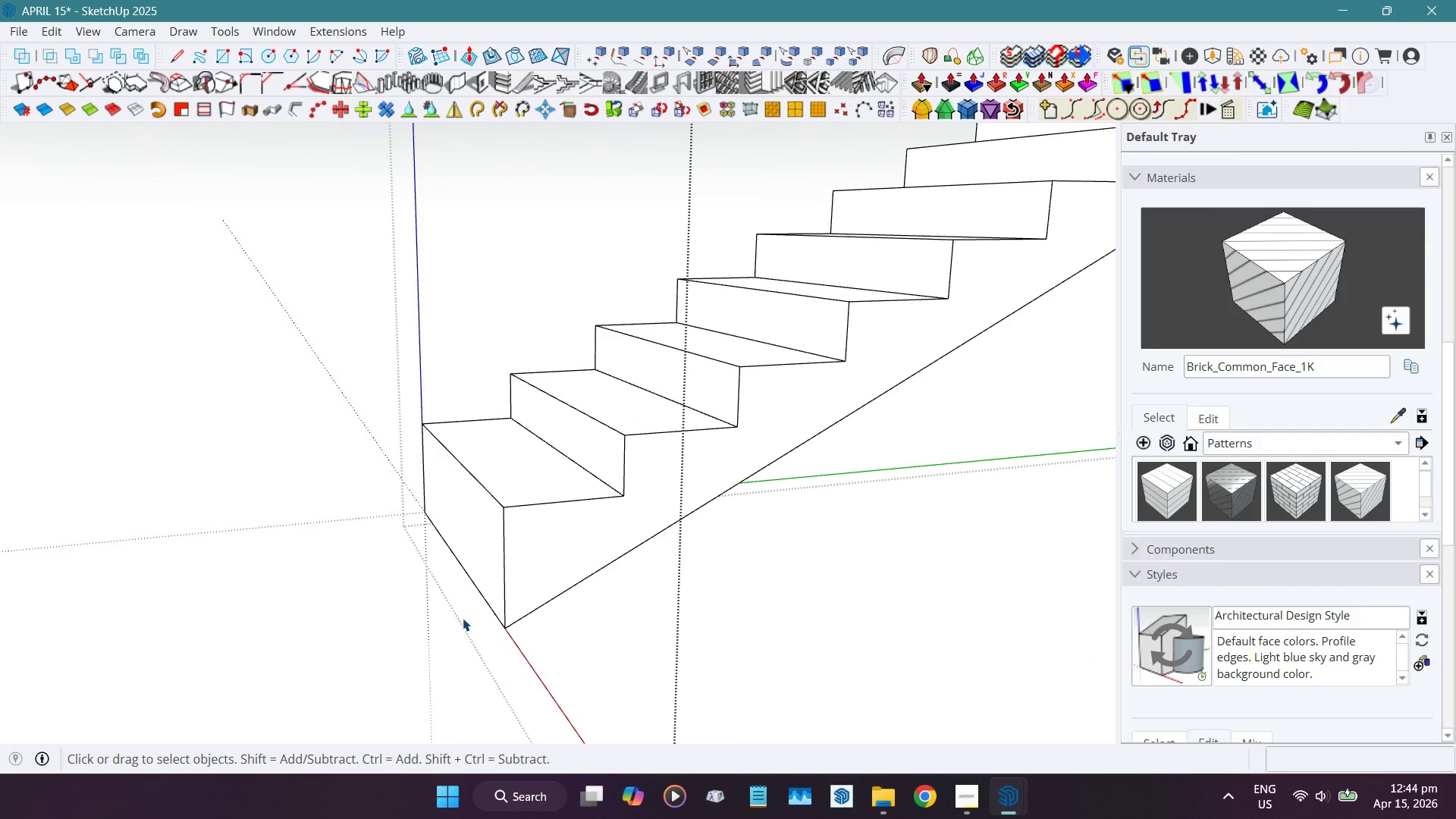 
key(Shift+ShiftLeft)
 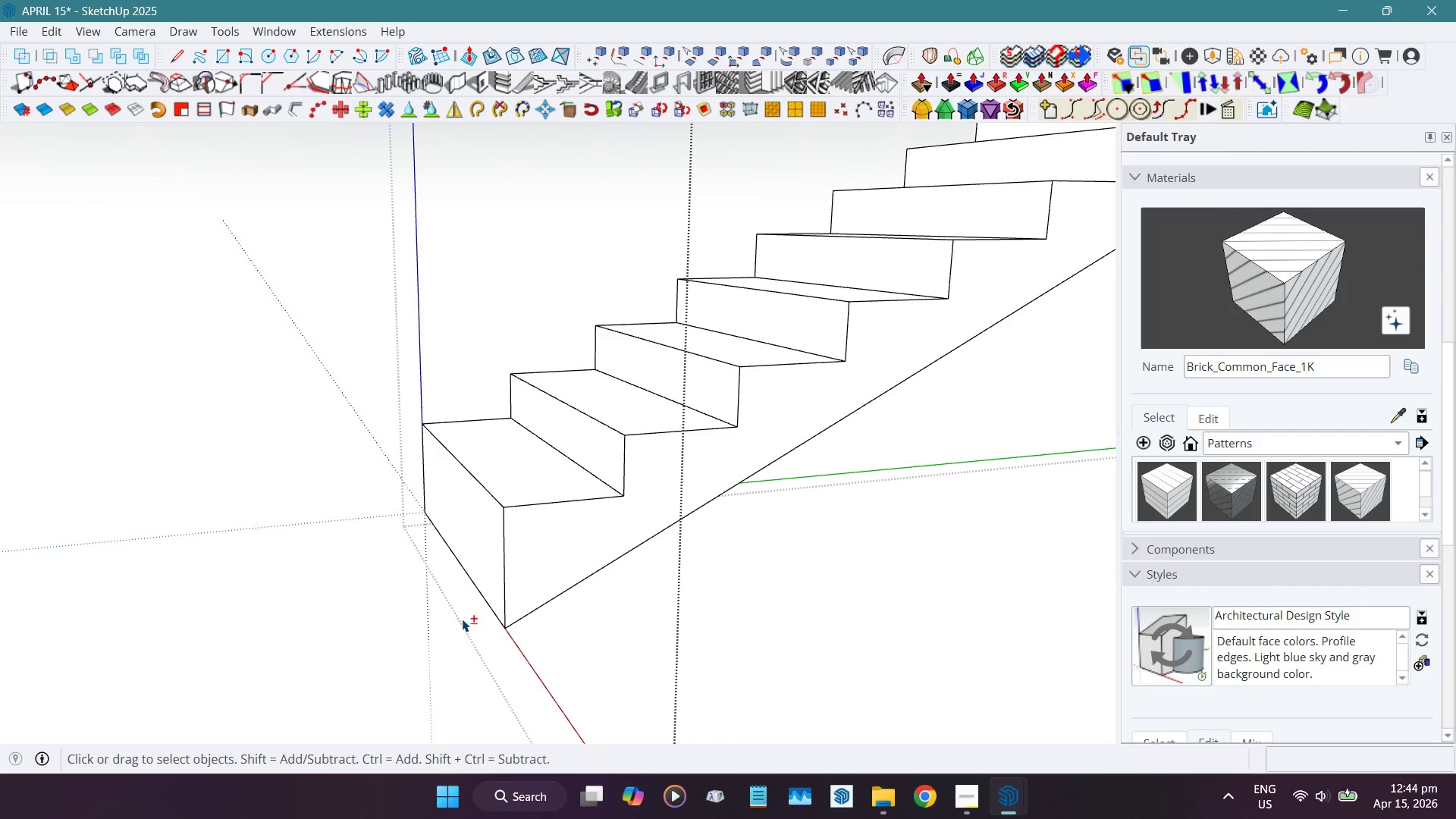 
key(Shift+F)
 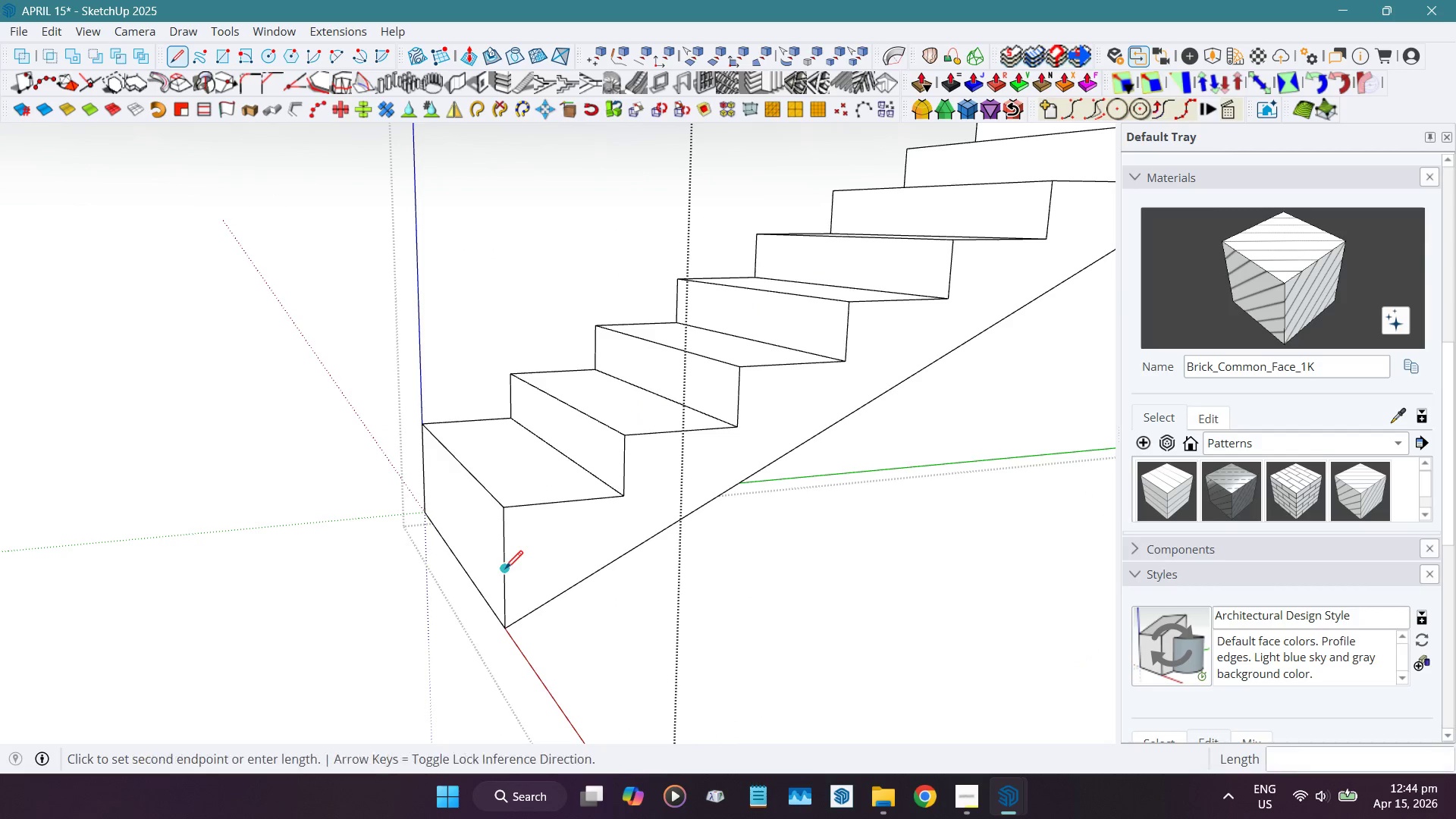 
hold_key(key=ShiftLeft, duration=1.34)
left_click([620, 489])
 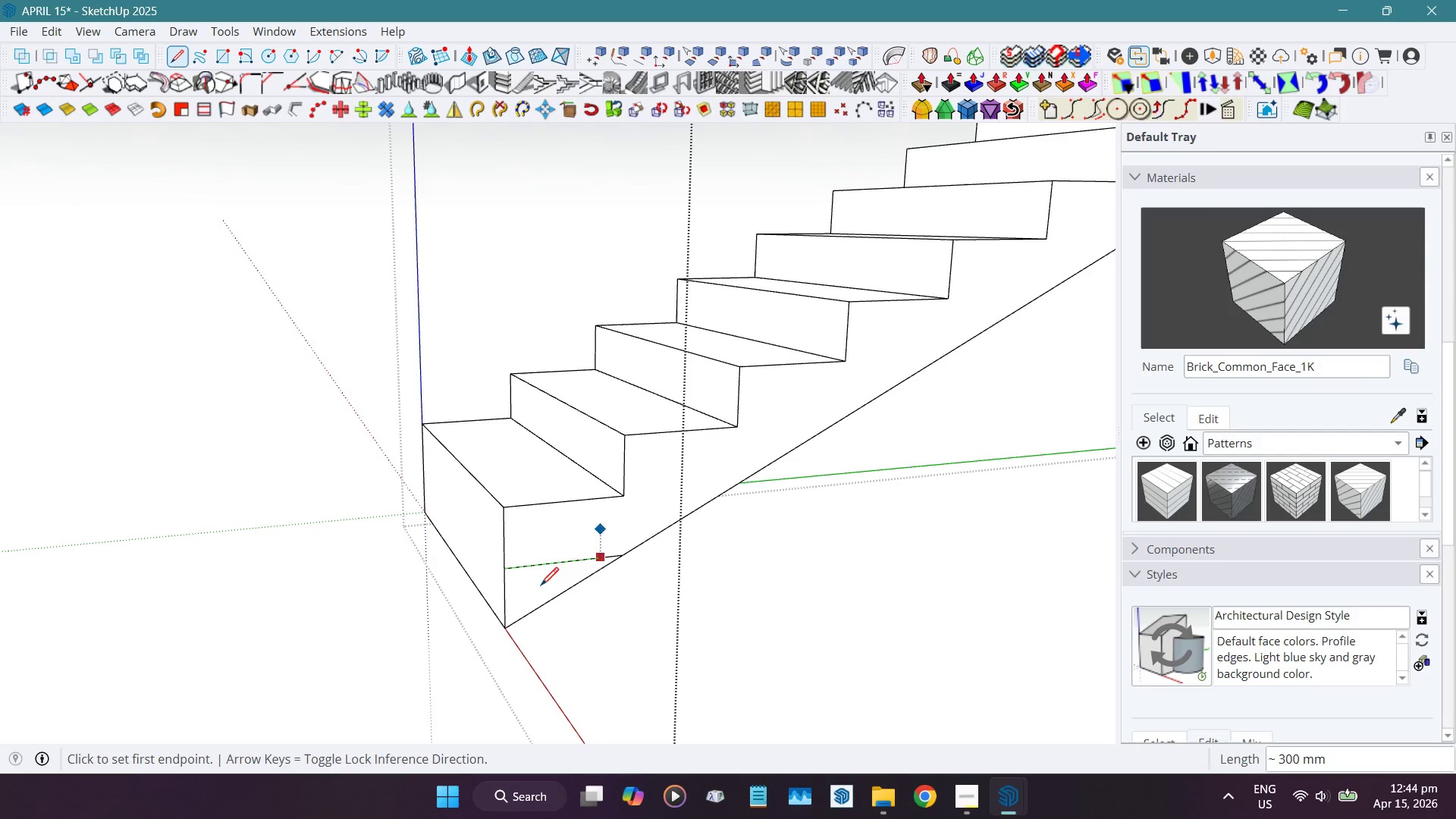 
key(Space)
 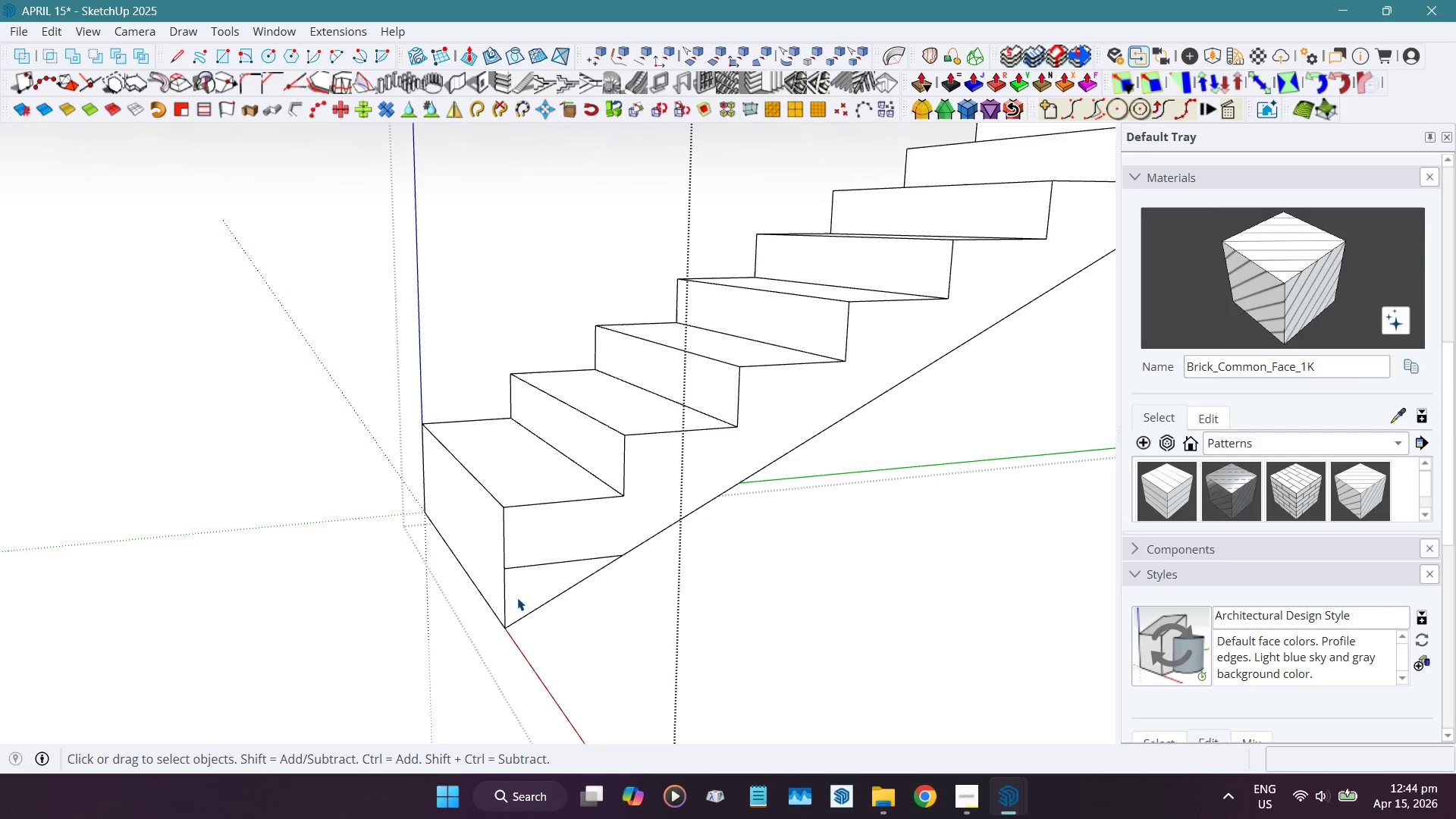 
left_click([517, 598])
 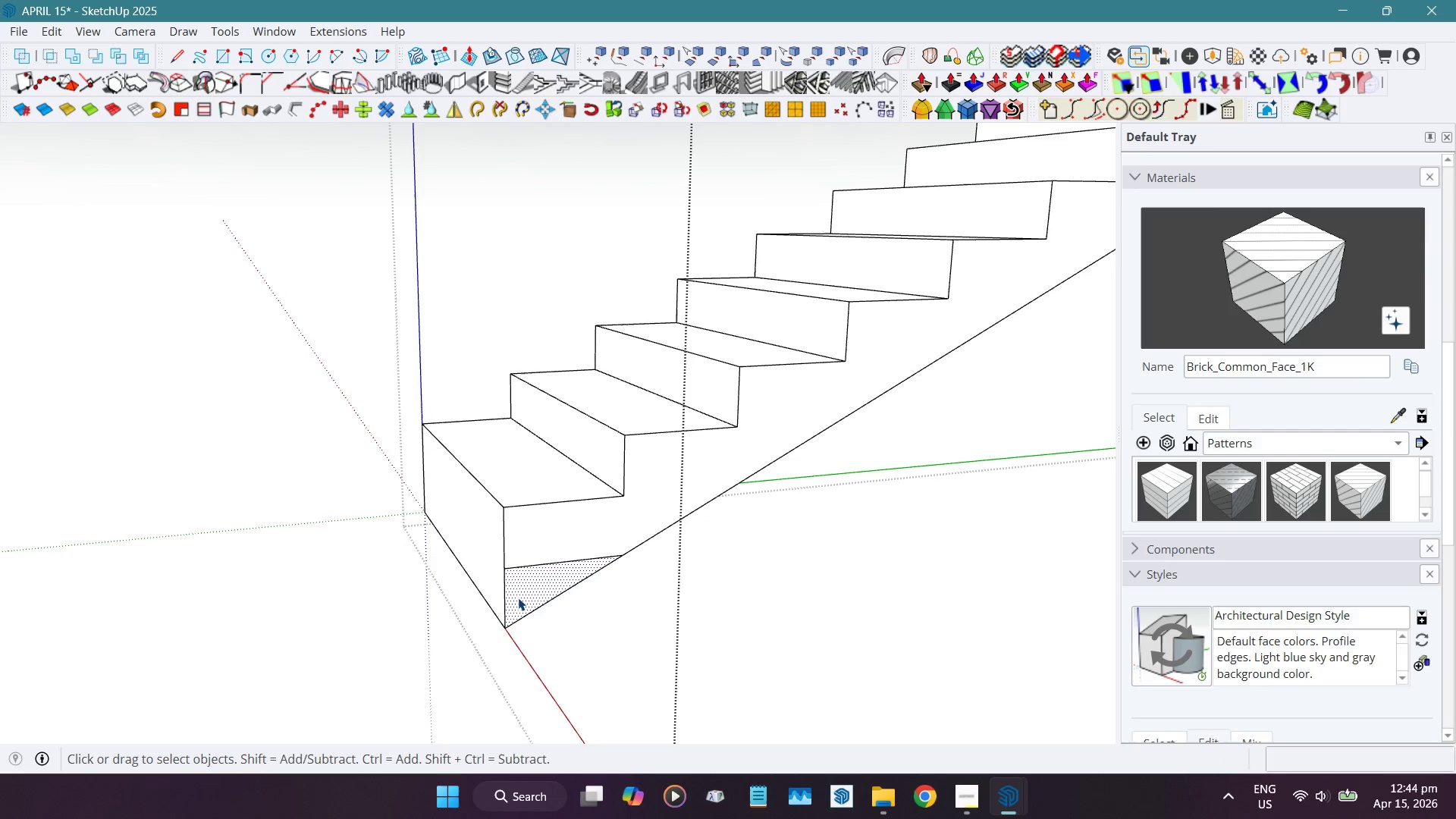 
key(Shift+ShiftLeft)
 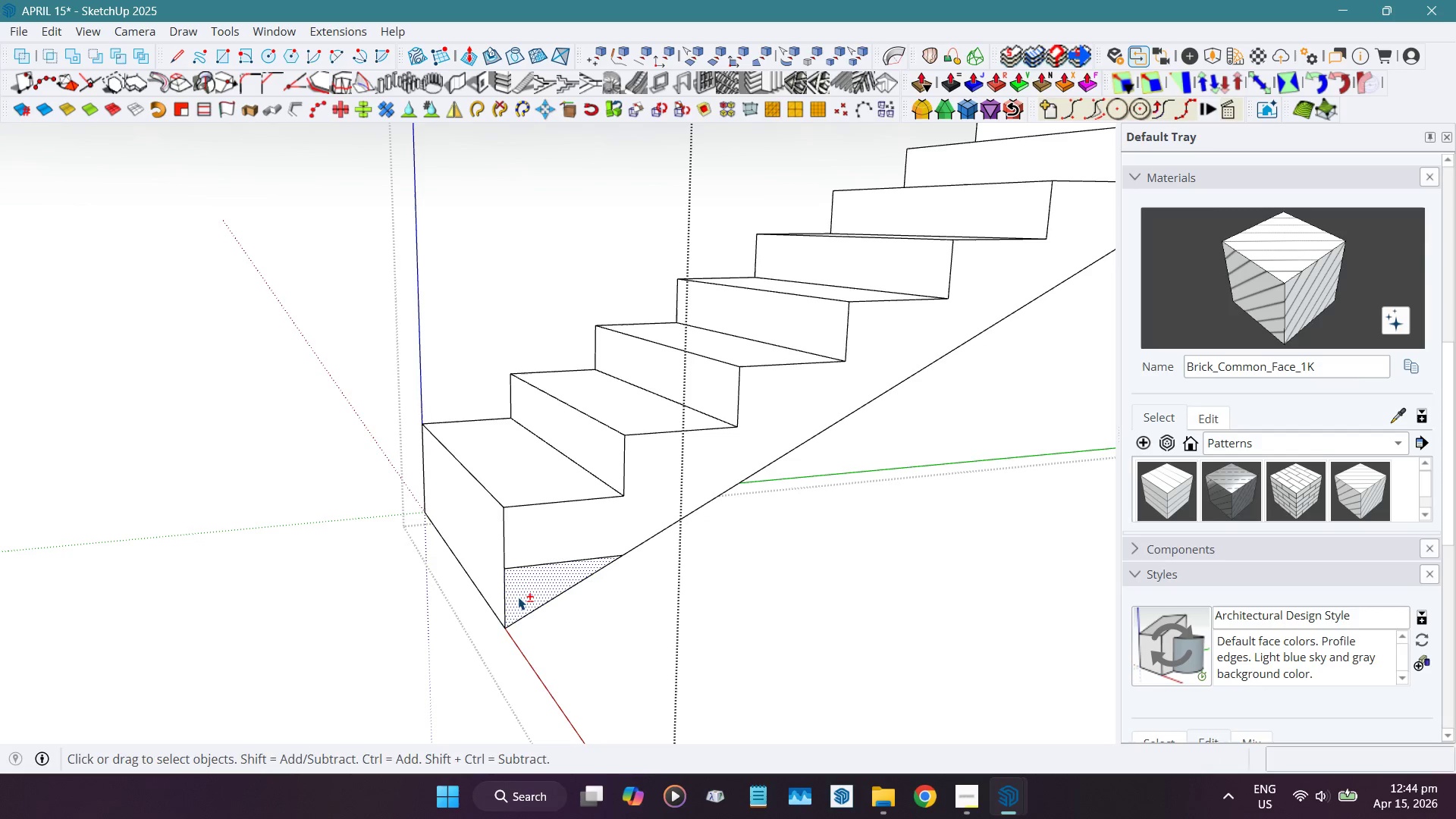 
key(Shift+D)
 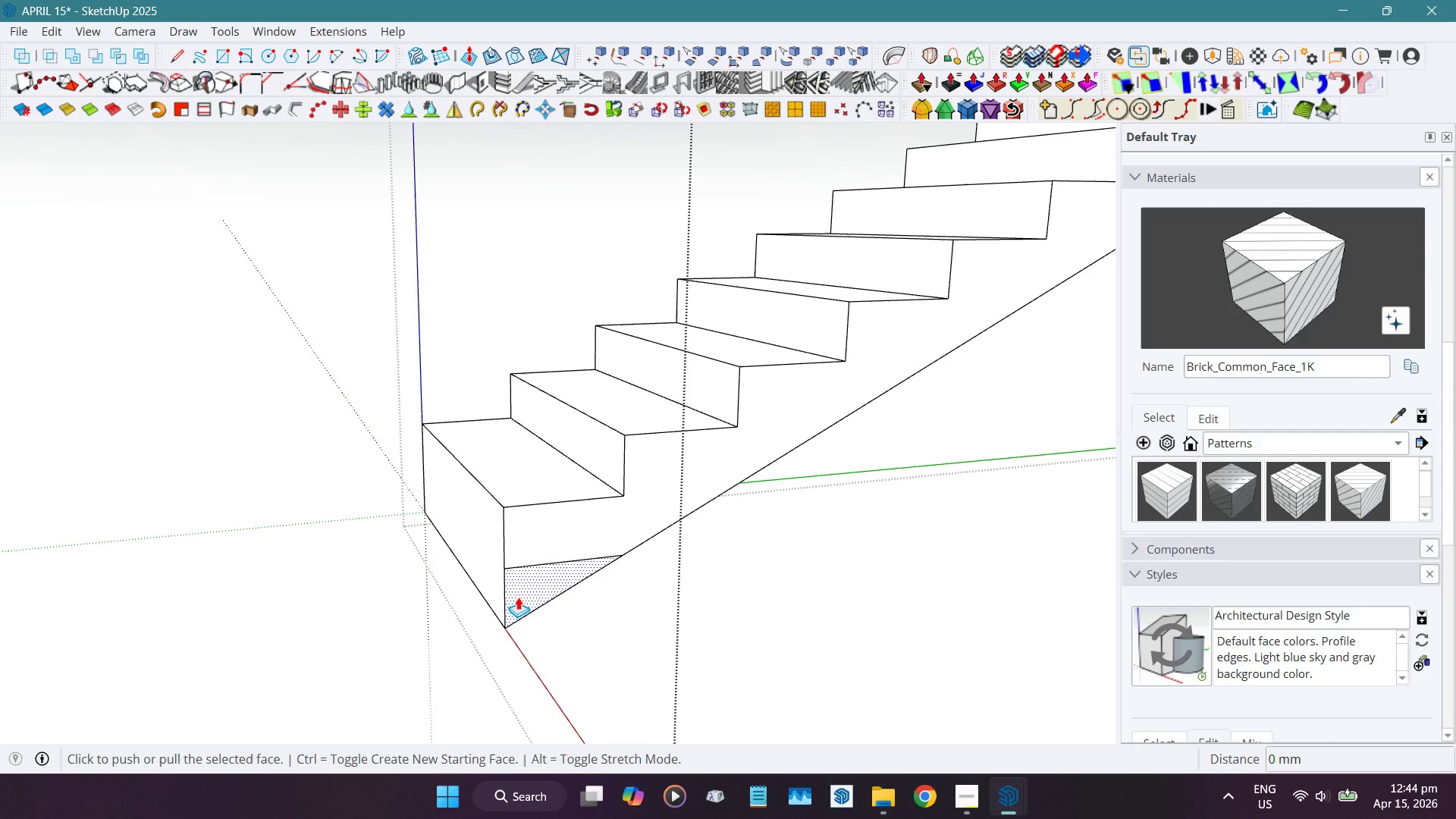 
left_click_drag(start_coordinate=[518, 596], to_coordinate=[301, 304])
 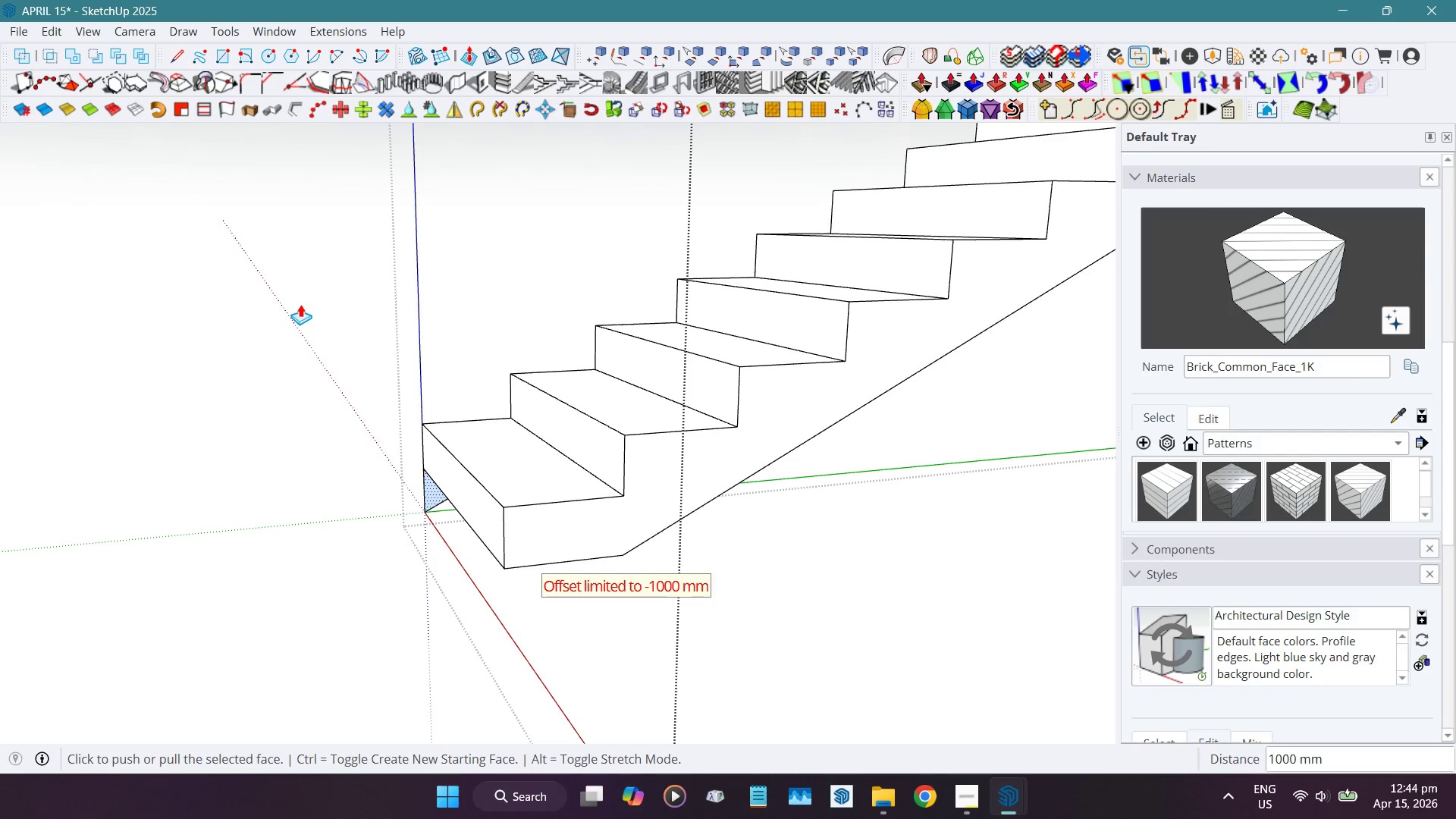 
key(Space)
 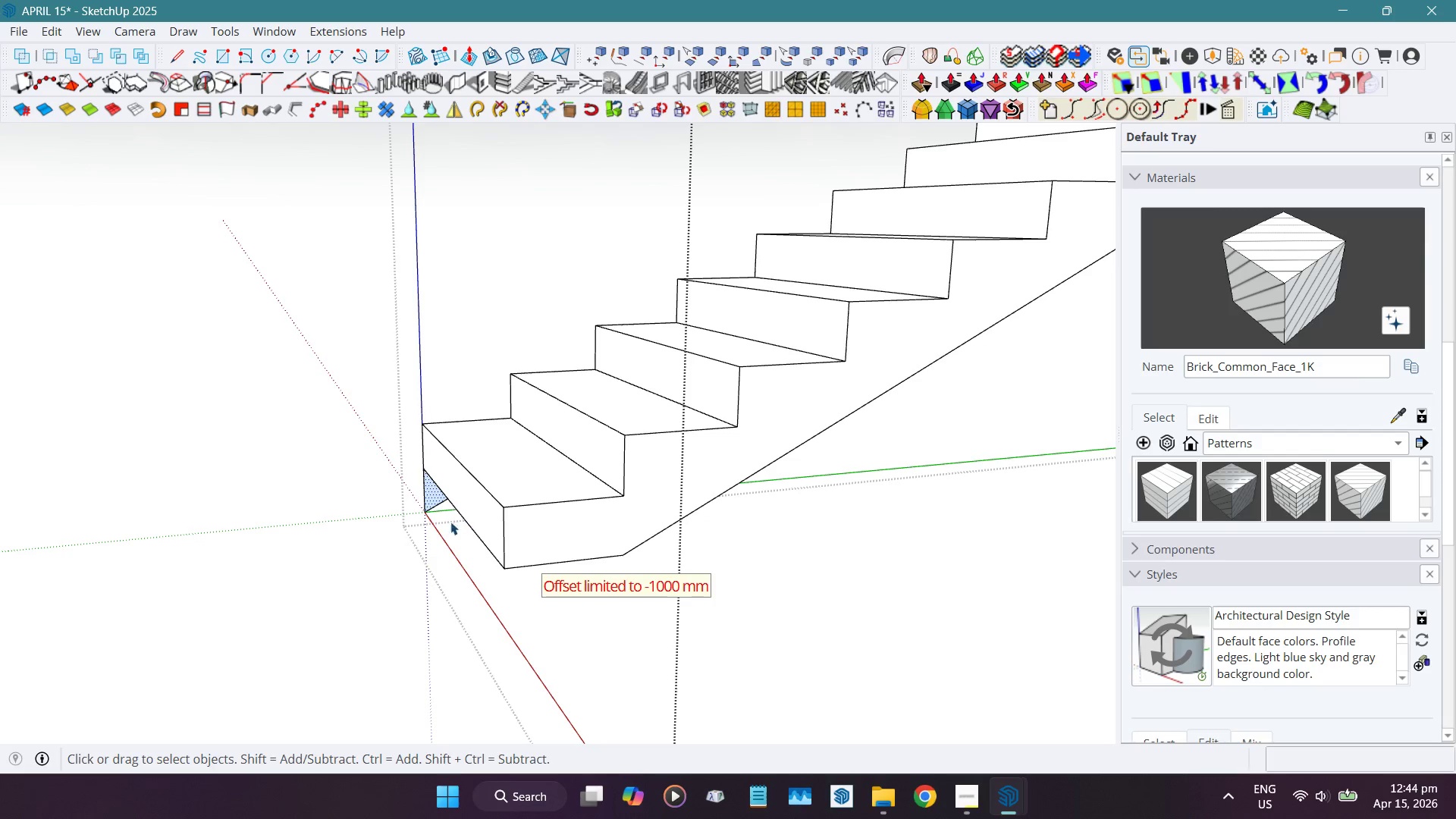 
key(Shift+ShiftLeft)
 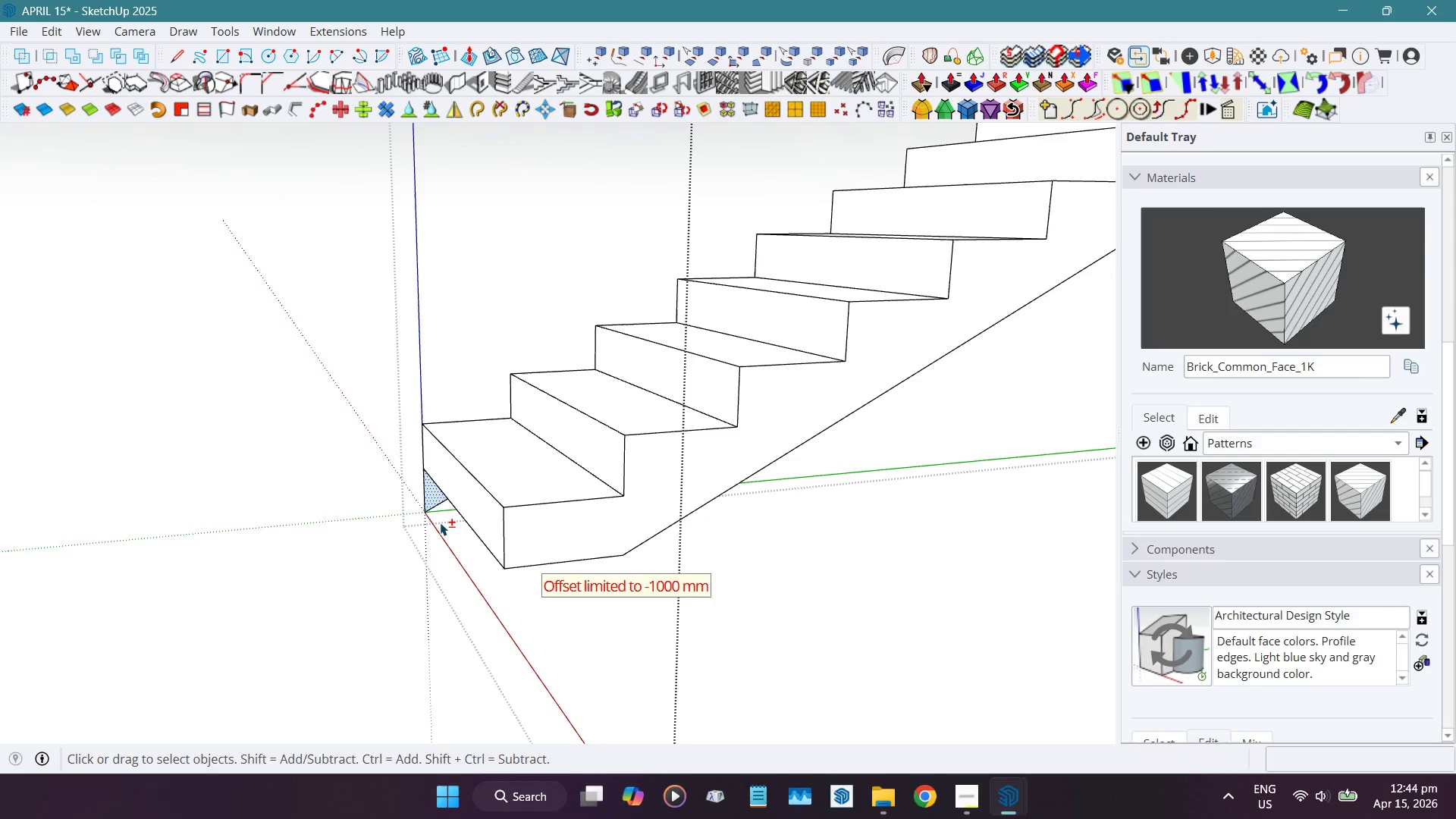 
key(Shift+E)
 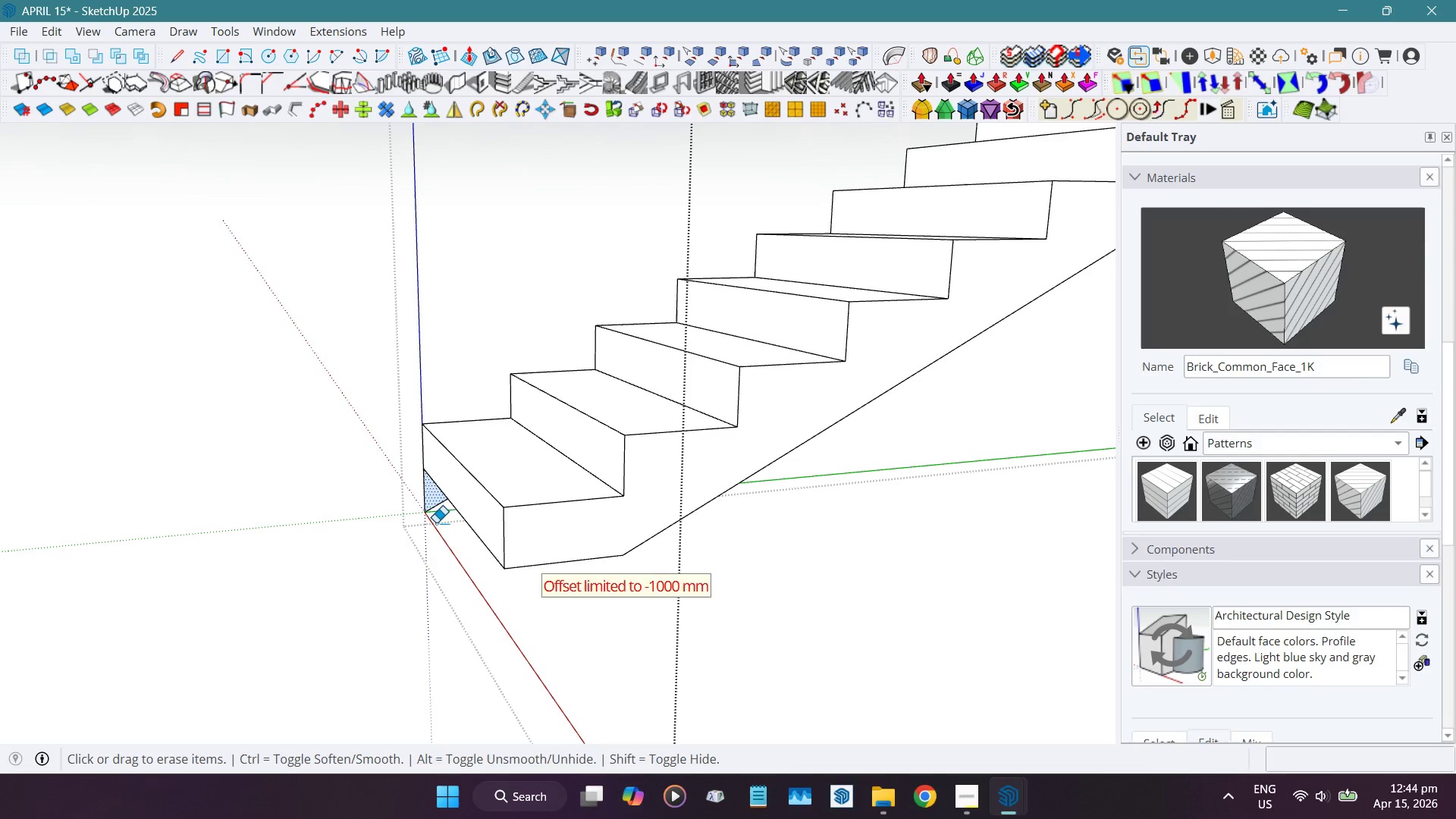 
left_click_drag(start_coordinate=[436, 522], to_coordinate=[396, 490])
 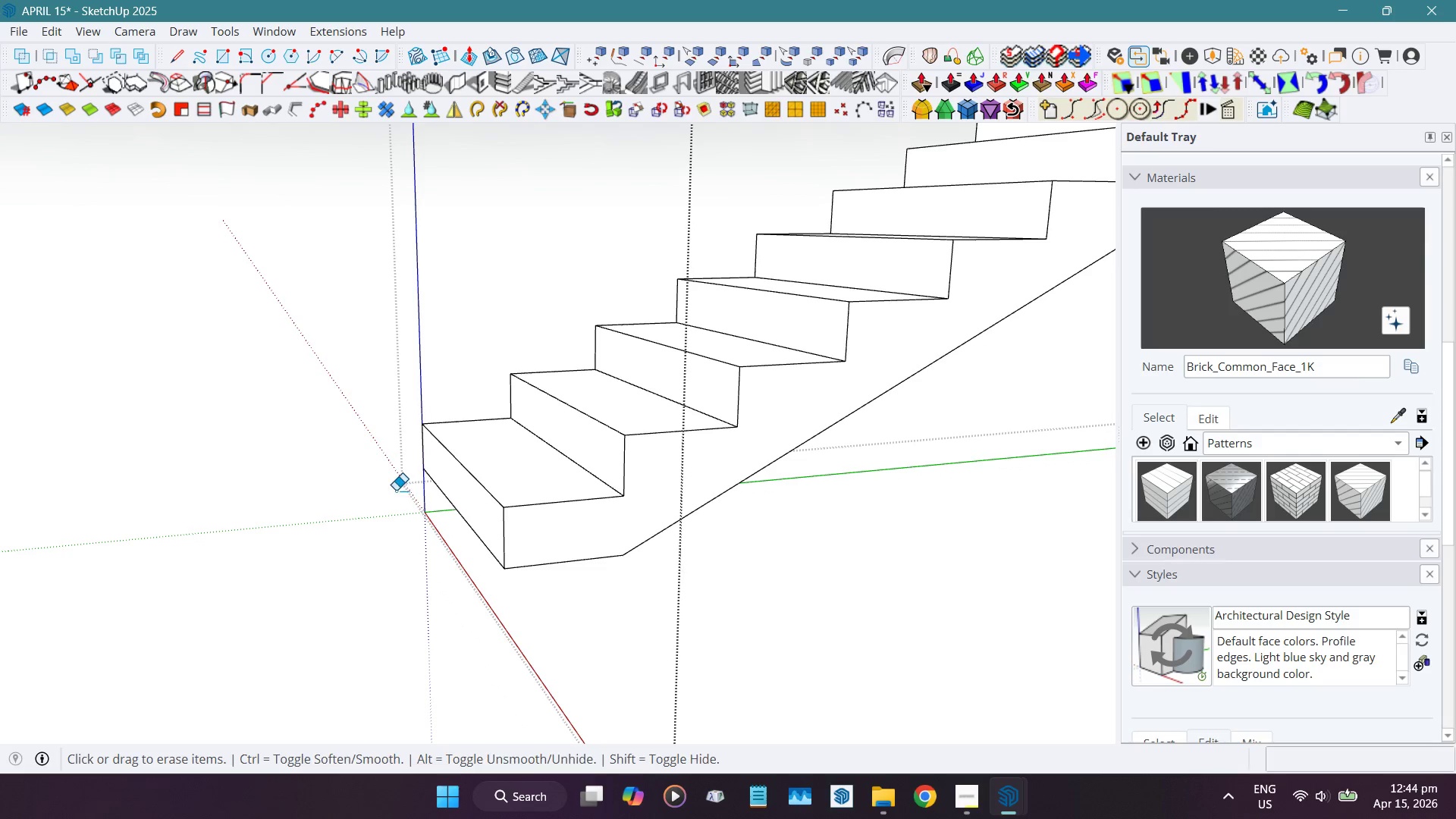 
key(Space)
 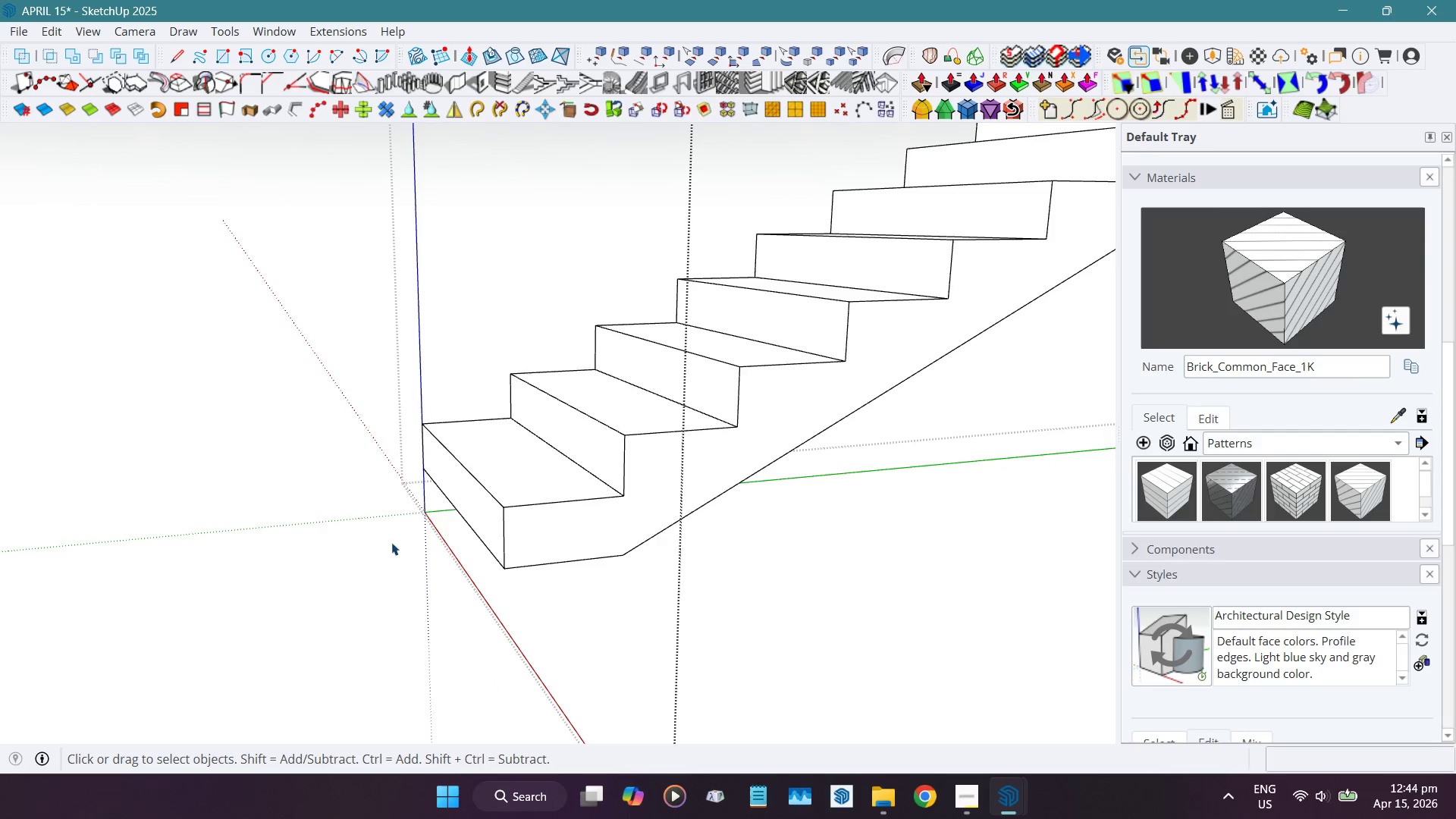 
key(Escape)
 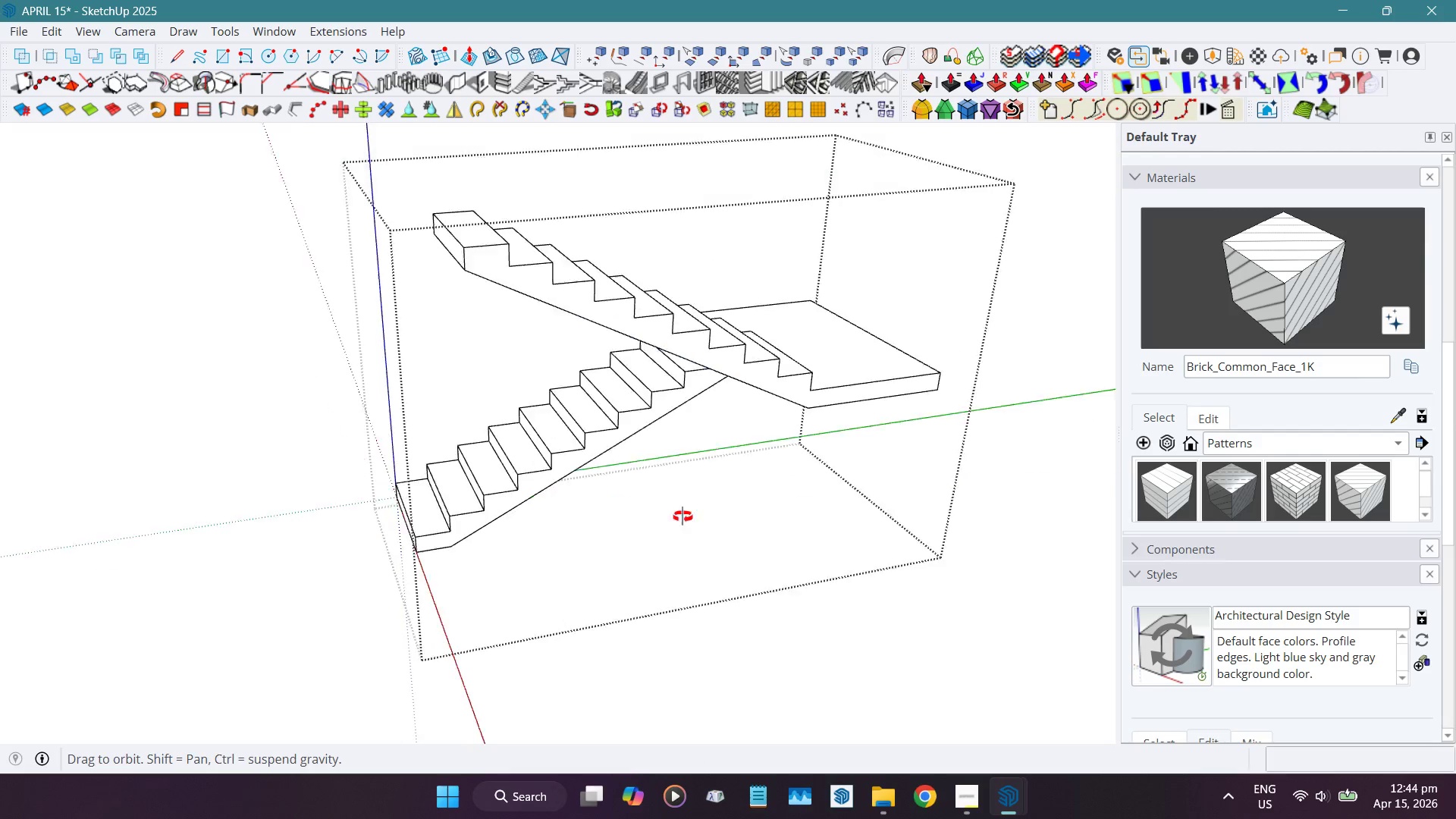 
scroll: coordinate [546, 603], scroll_direction: down, amount: 18.0
 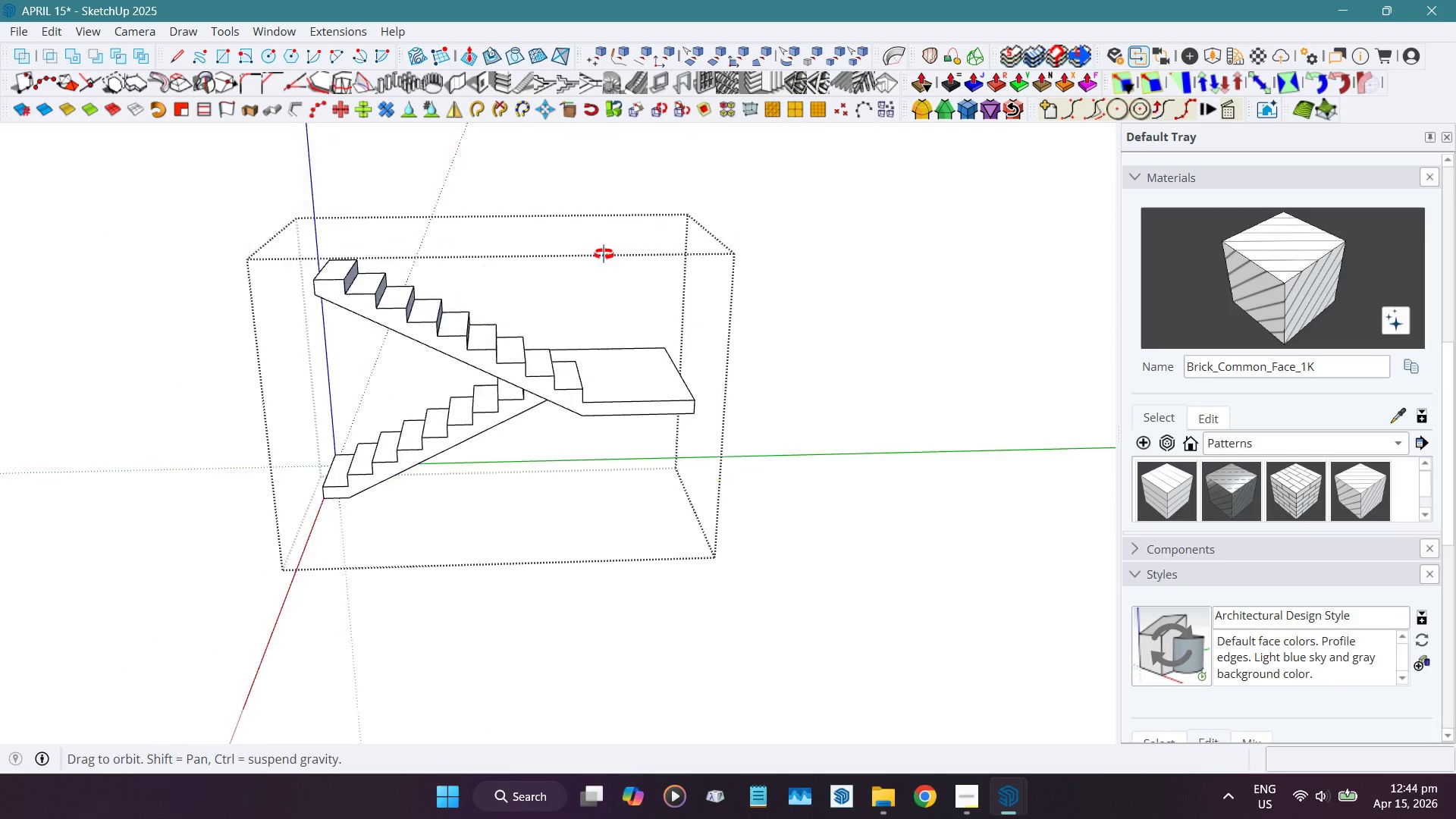 
left_click([741, 306])
 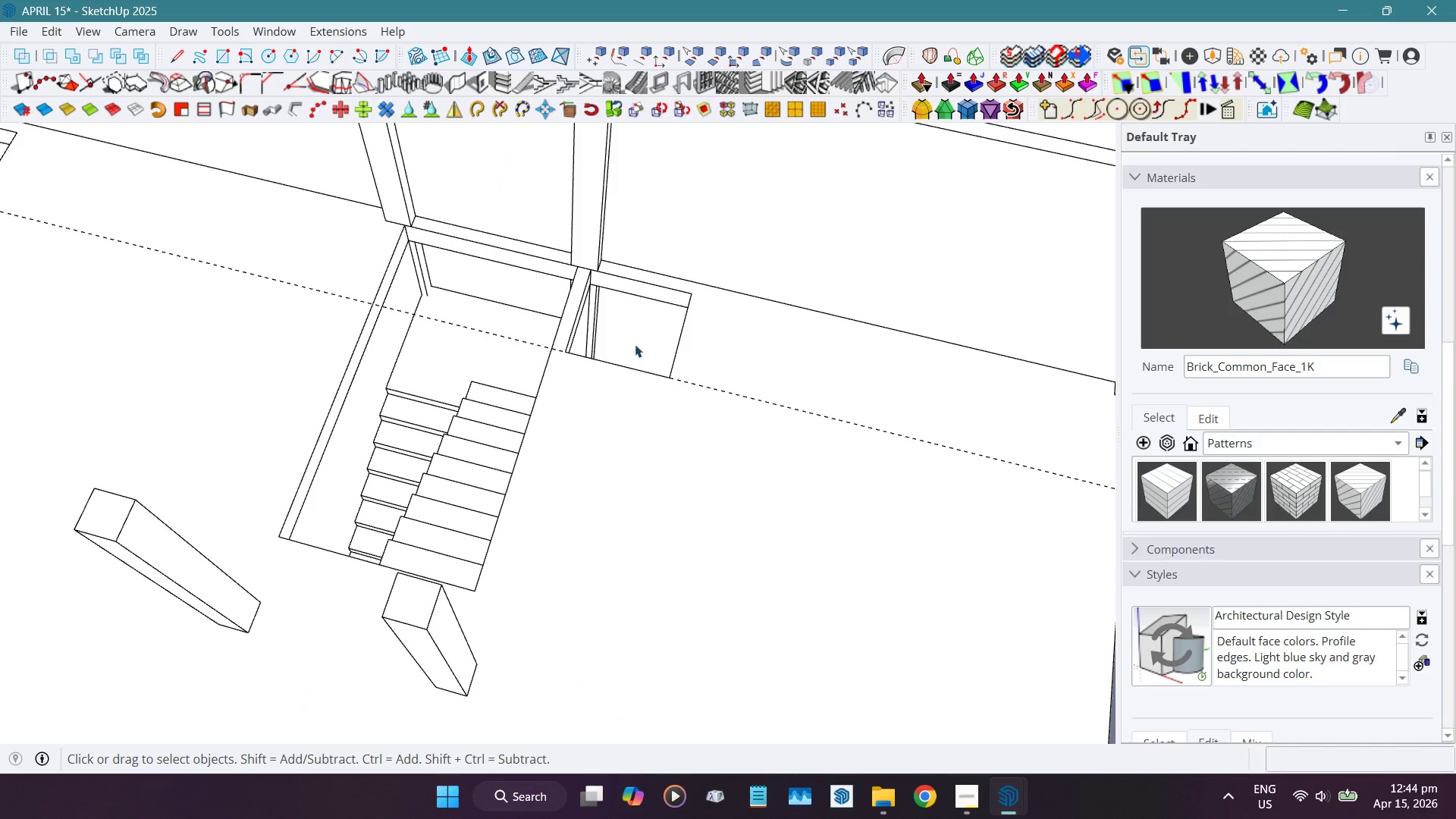 
scroll: coordinate [575, 412], scroll_direction: down, amount: 5.0
 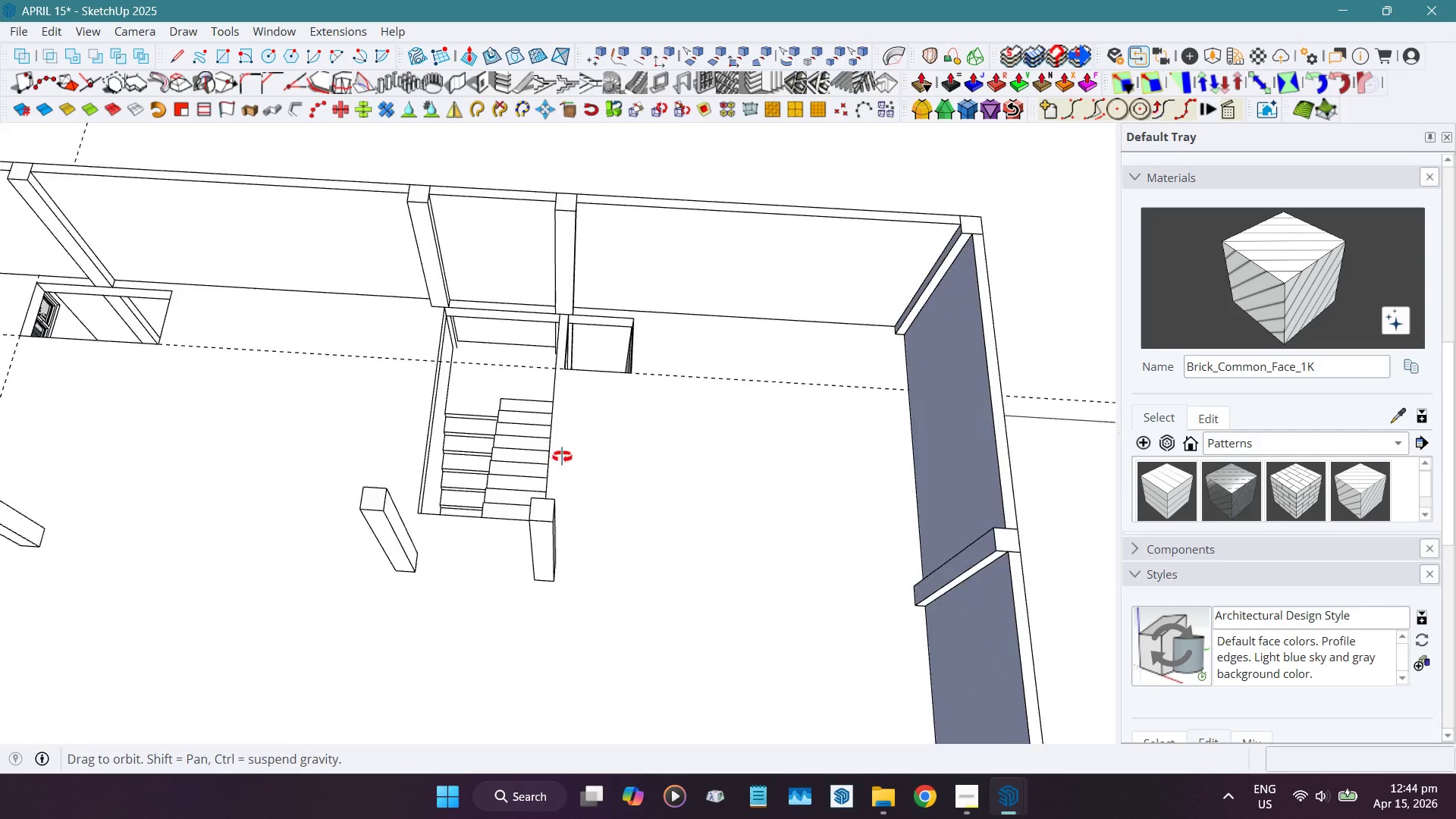 
hold_key(key=ShiftLeft, duration=0.38)
 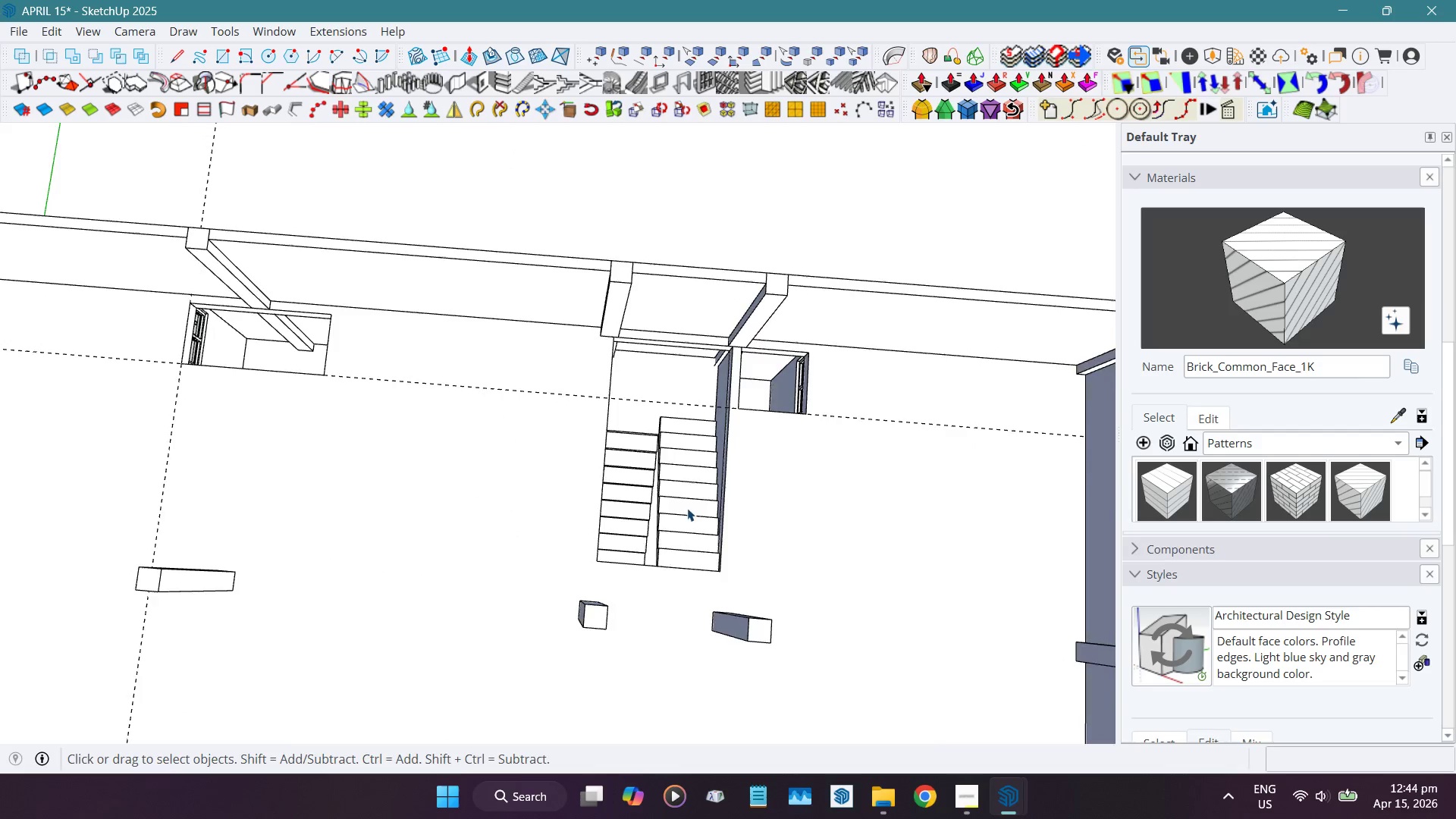 
scroll: coordinate [645, 432], scroll_direction: up, amount: 3.0
 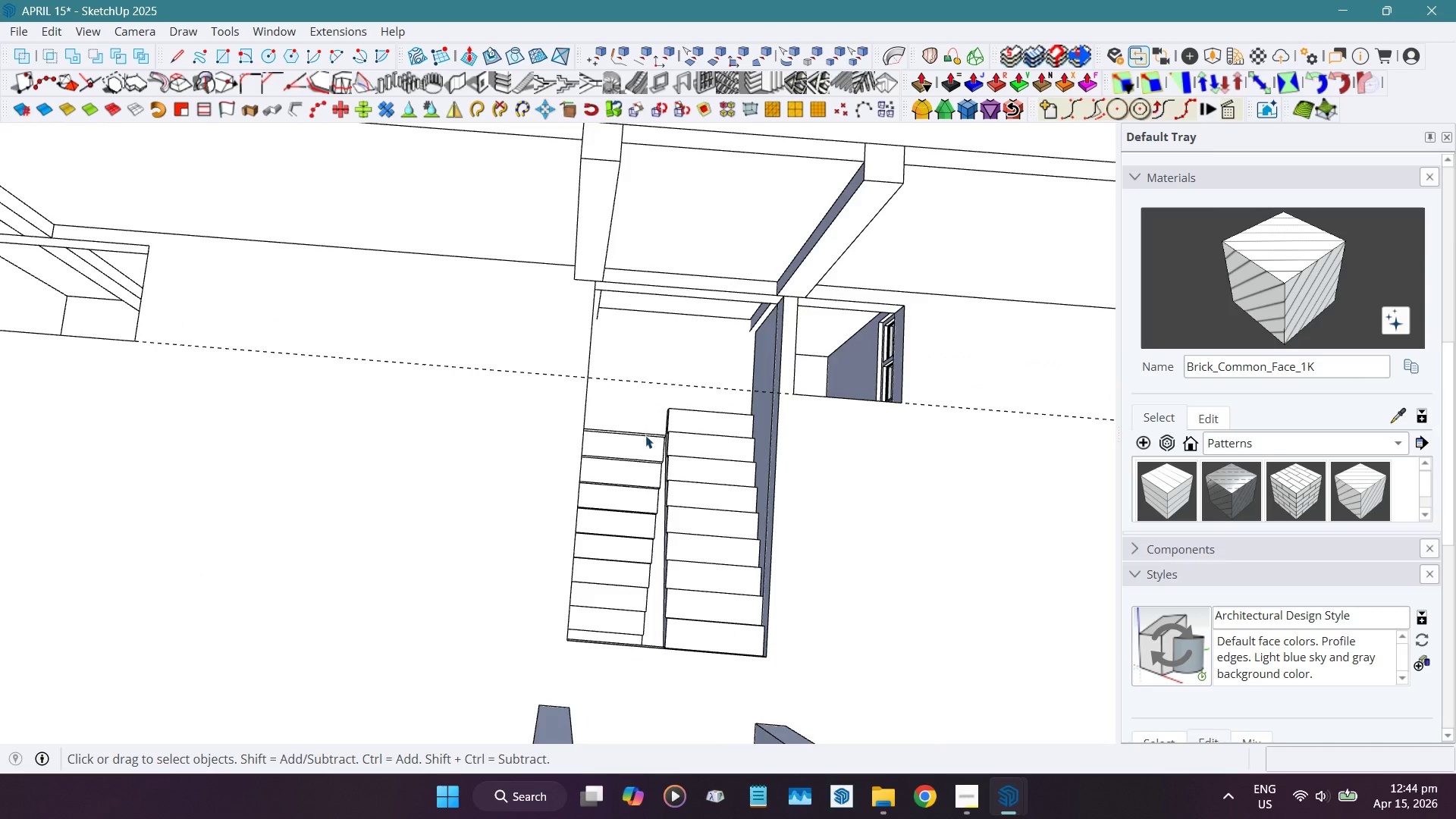 
hold_key(key=ShiftLeft, duration=0.95)
 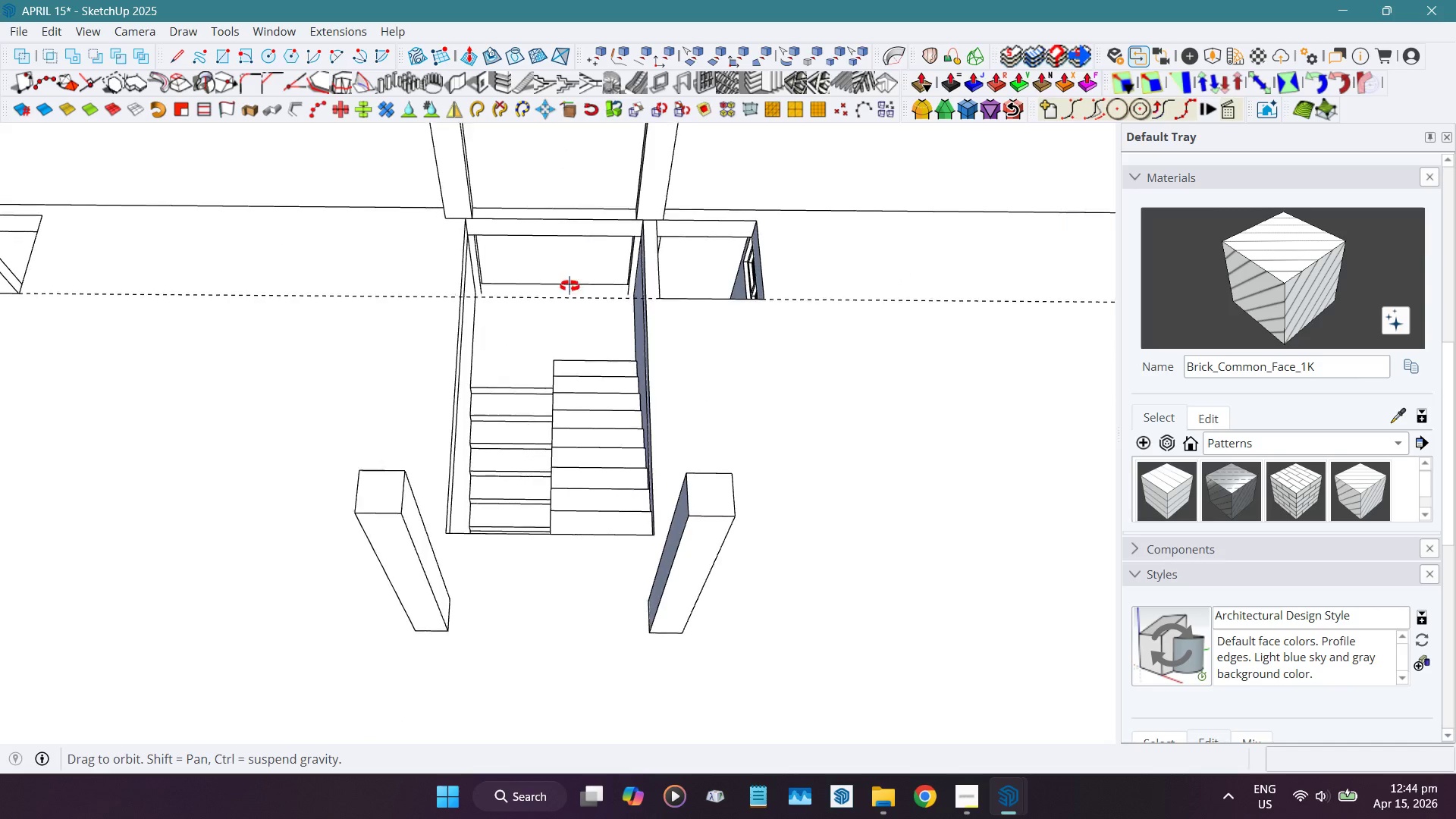 
hold_key(key=ShiftLeft, duration=1.28)
 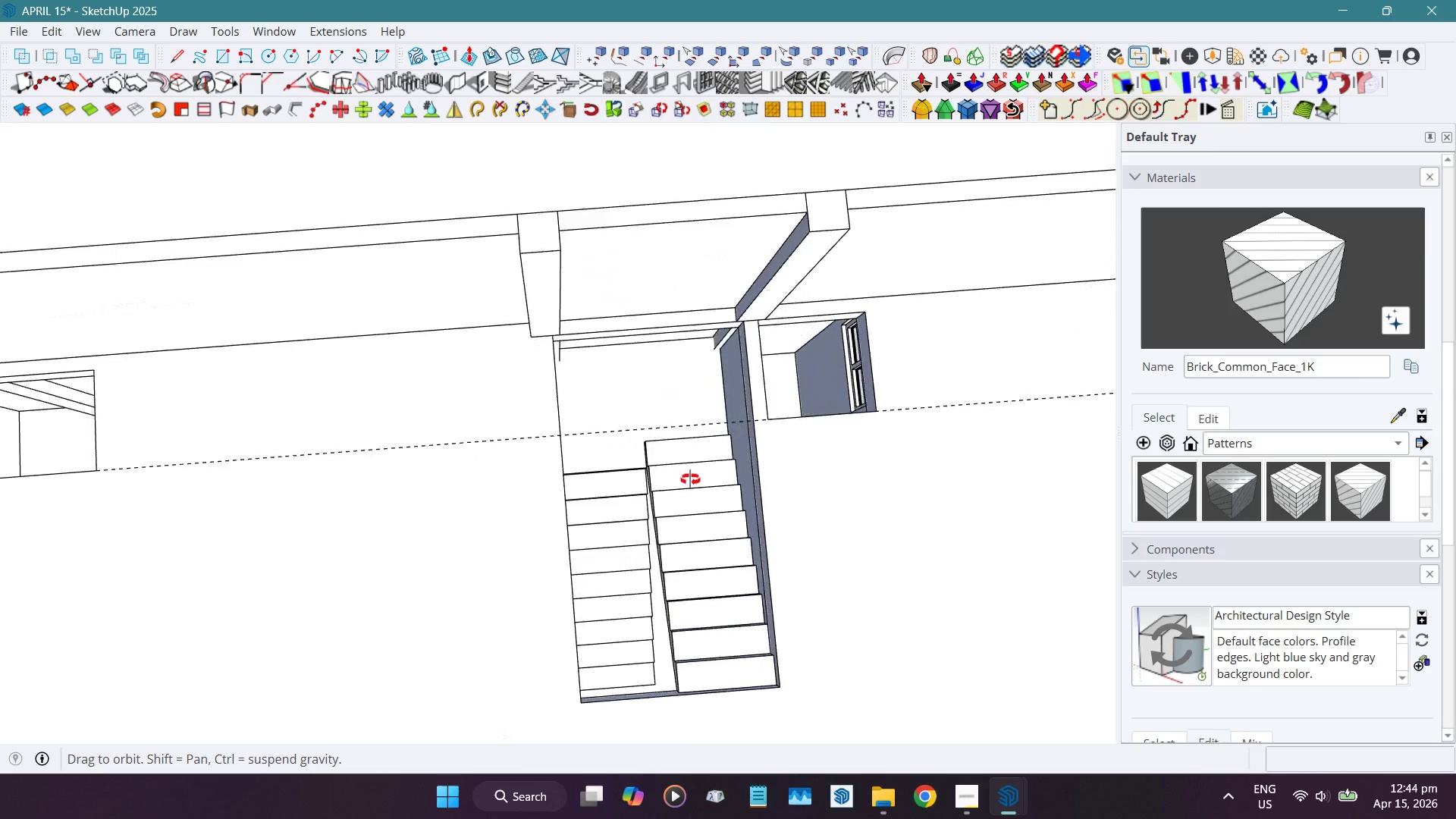 
hold_key(key=ShiftLeft, duration=0.42)
 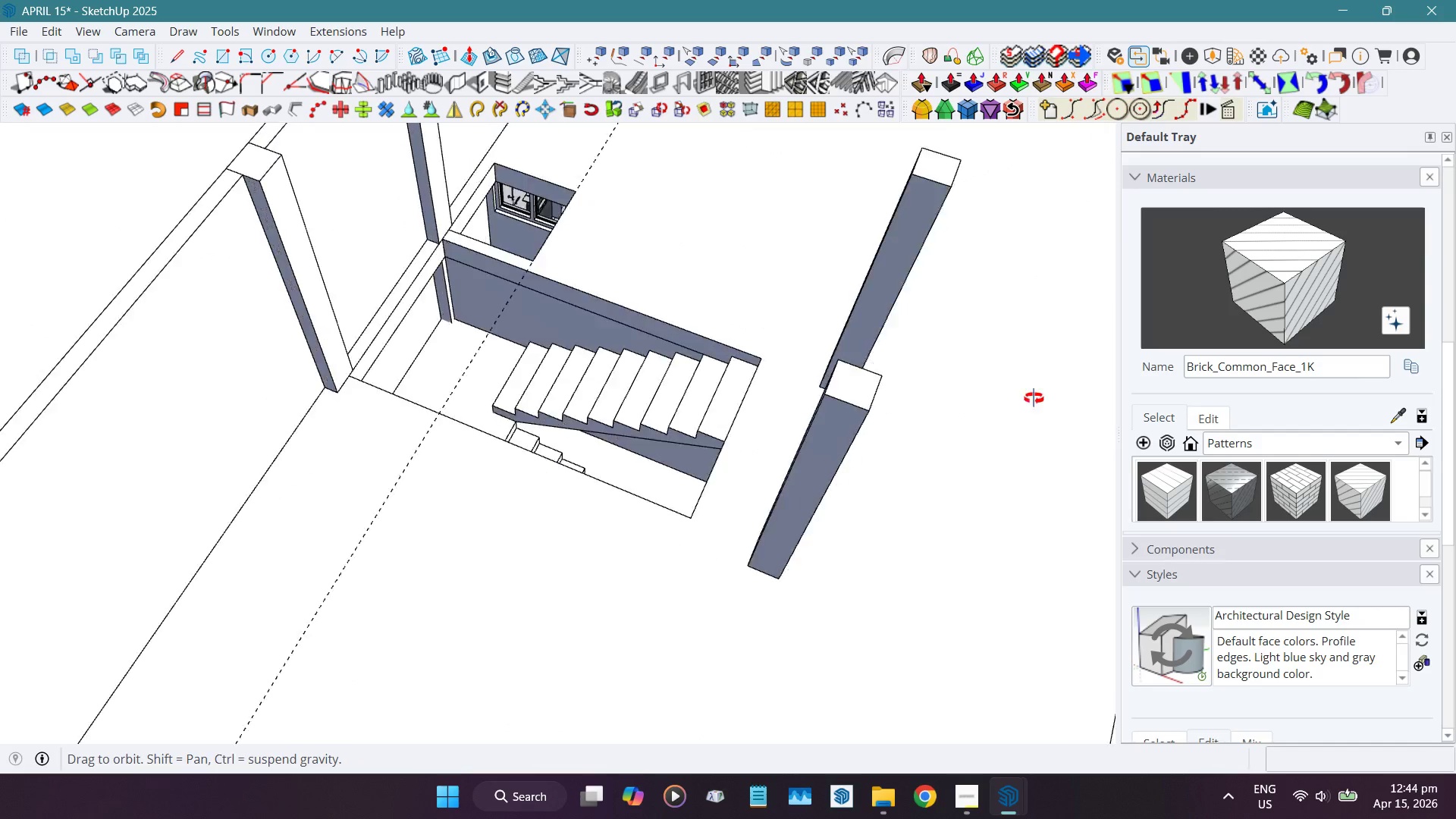 
hold_key(key=ShiftLeft, duration=0.55)
 